 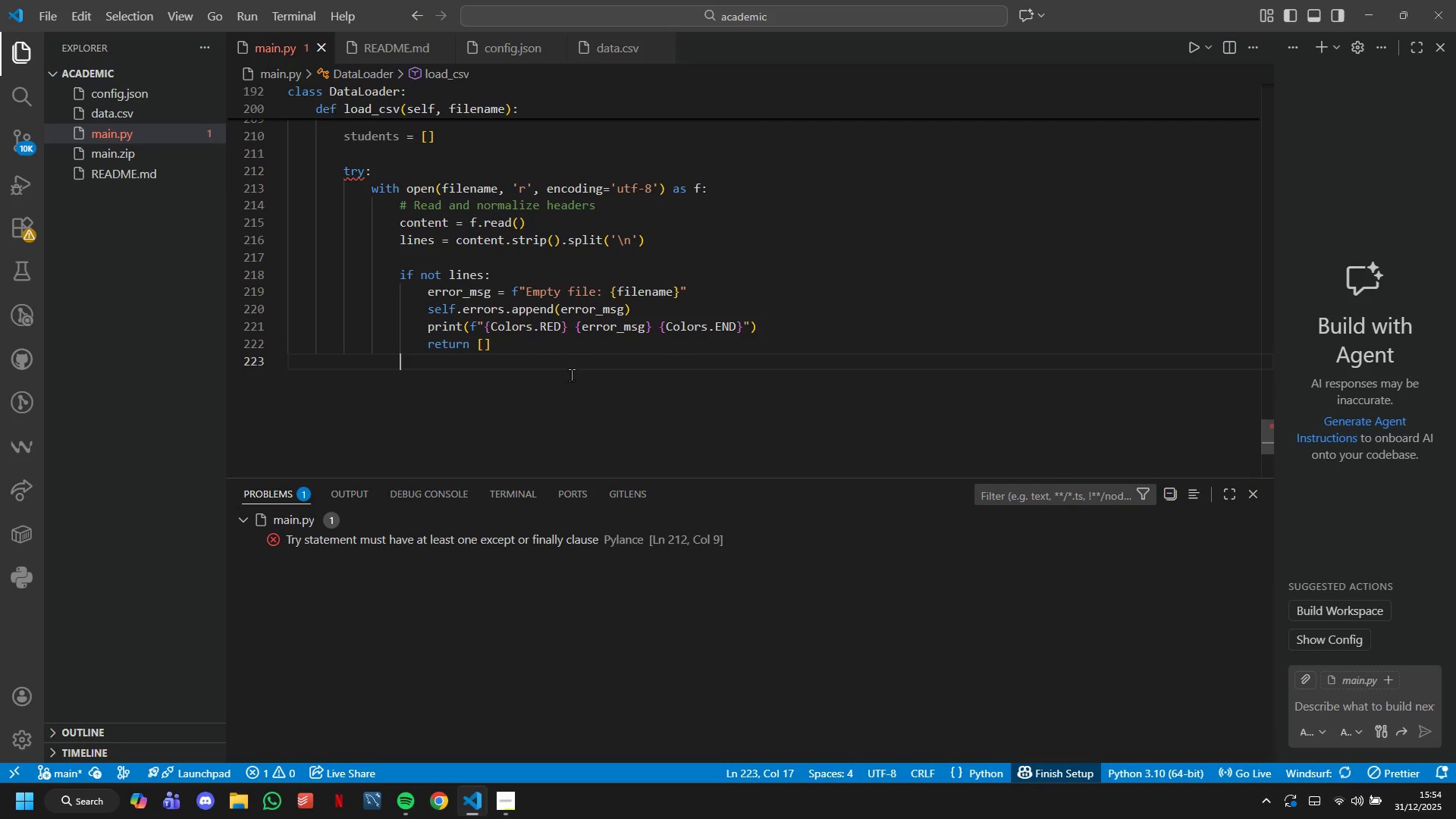 
key(Enter)
 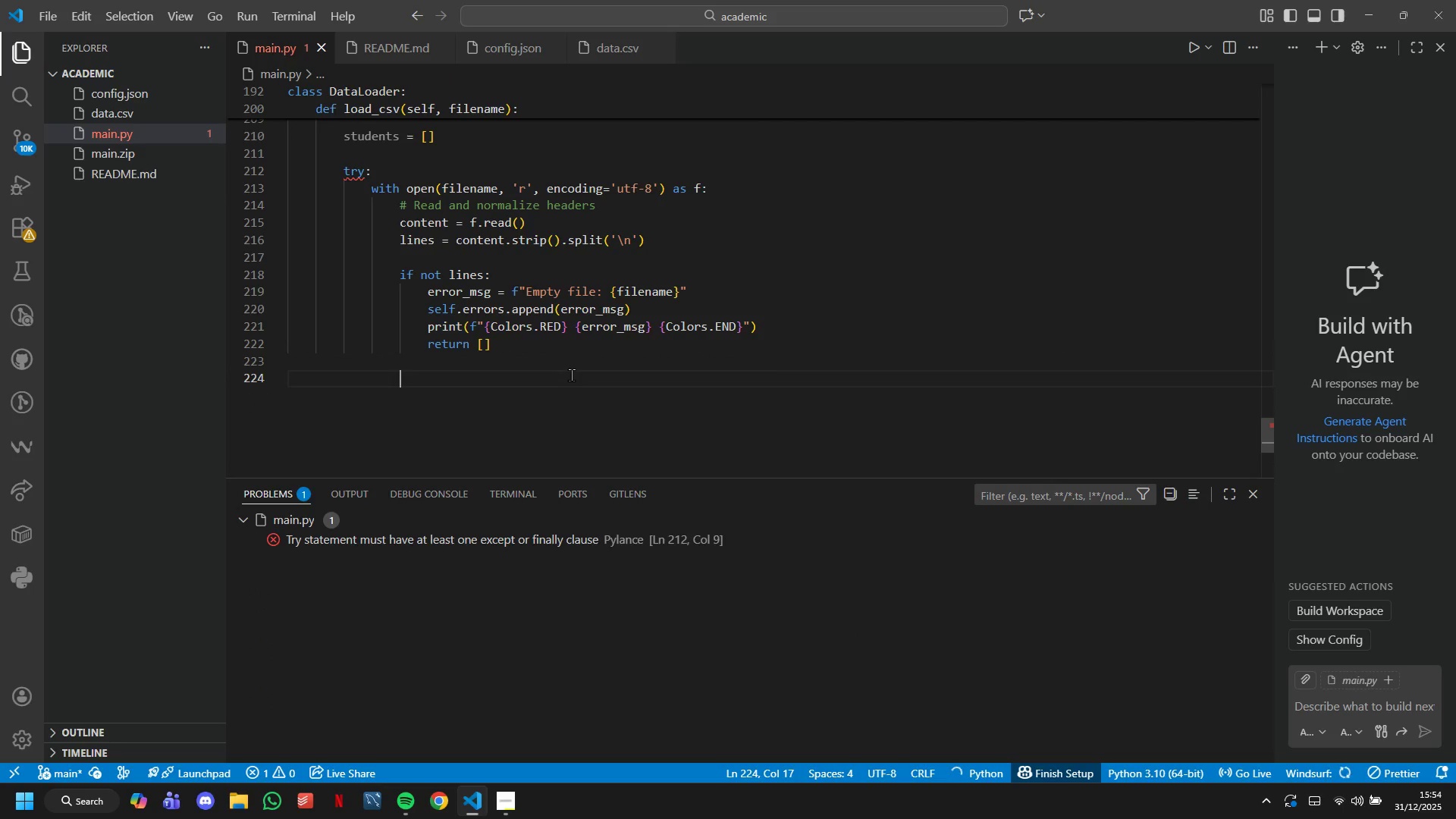 
type(# Parse CSV with flexible )
 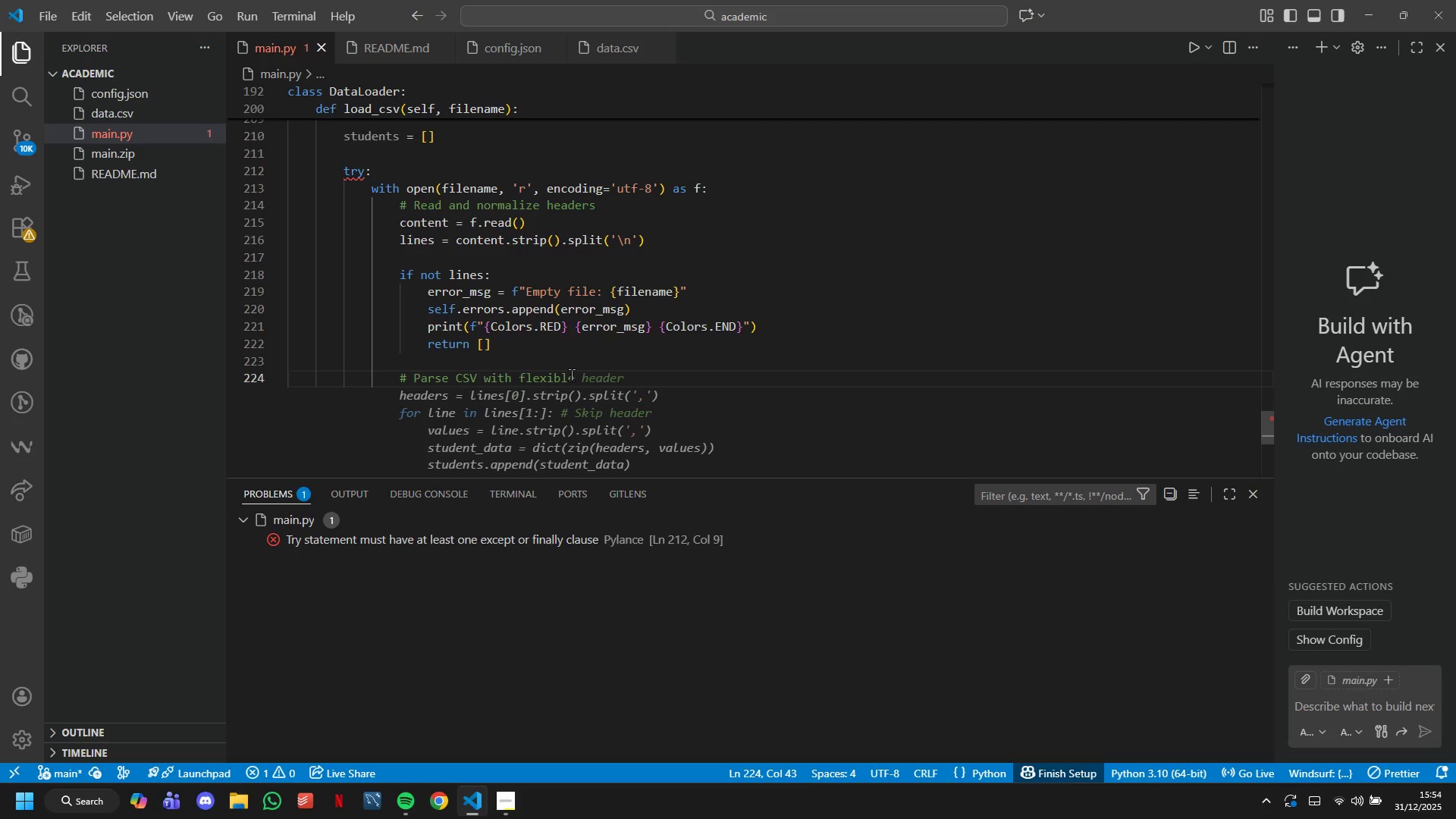 
type(header handling)
 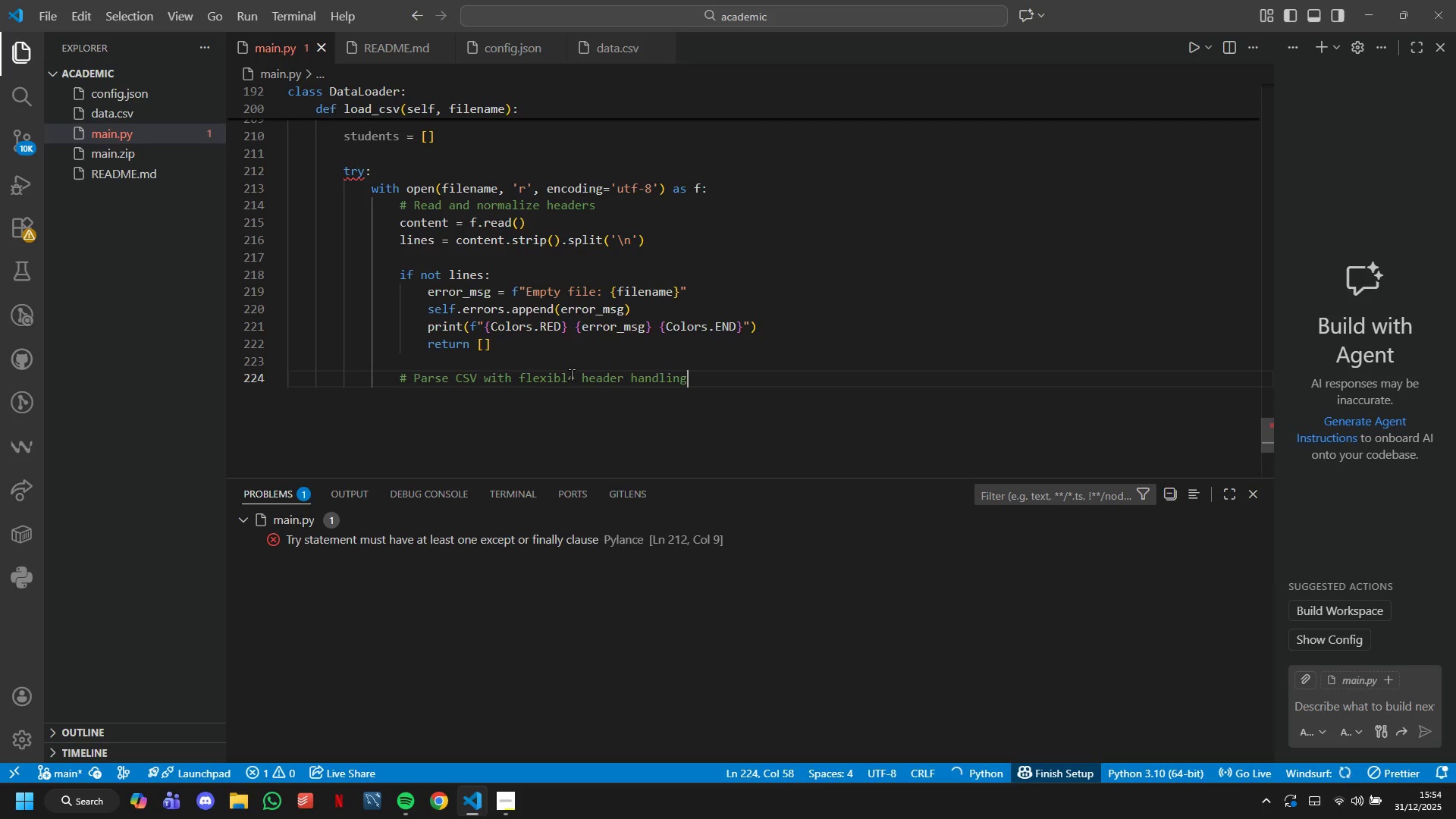 
key(Enter)
 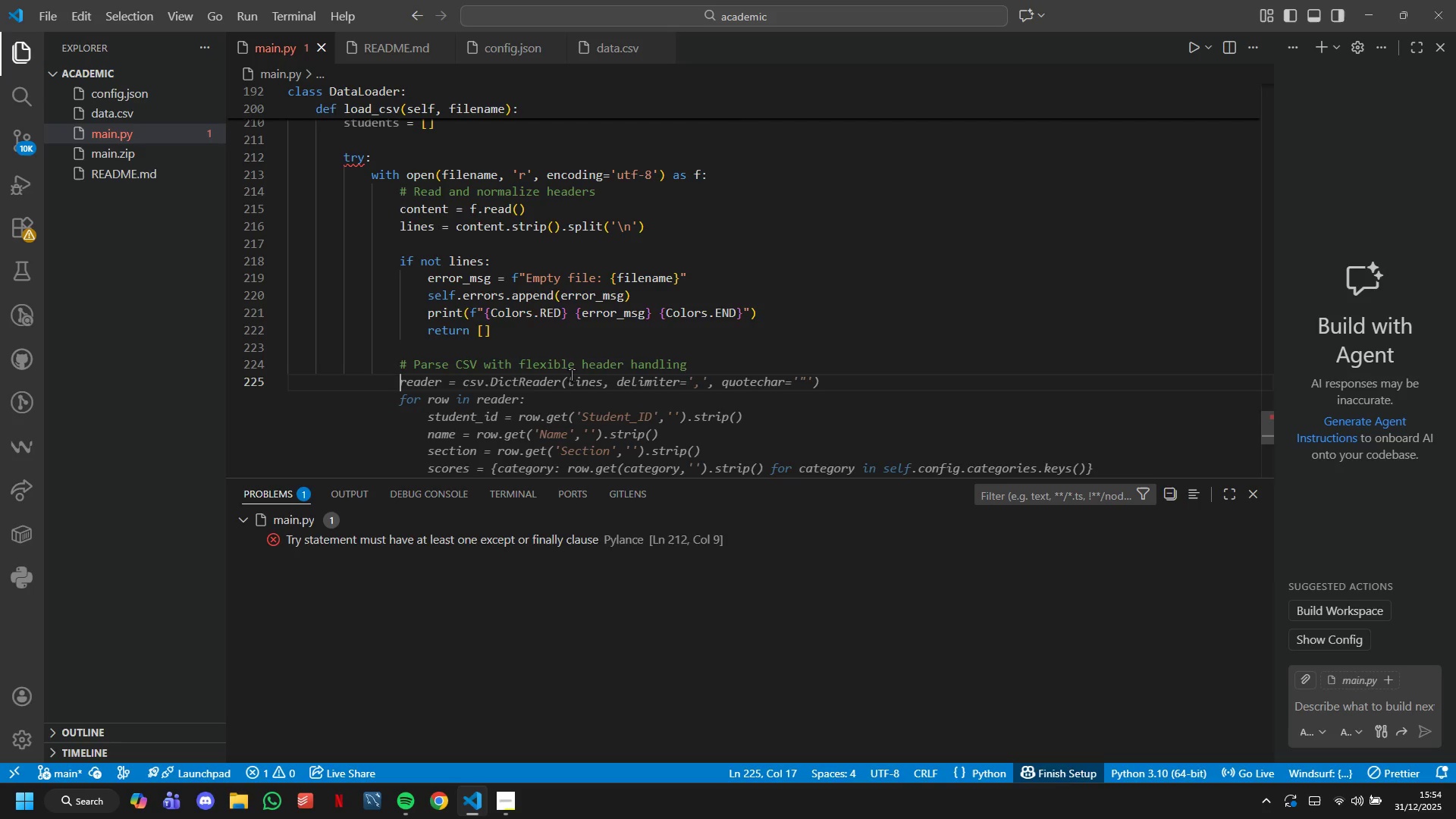 
wait(6.45)
 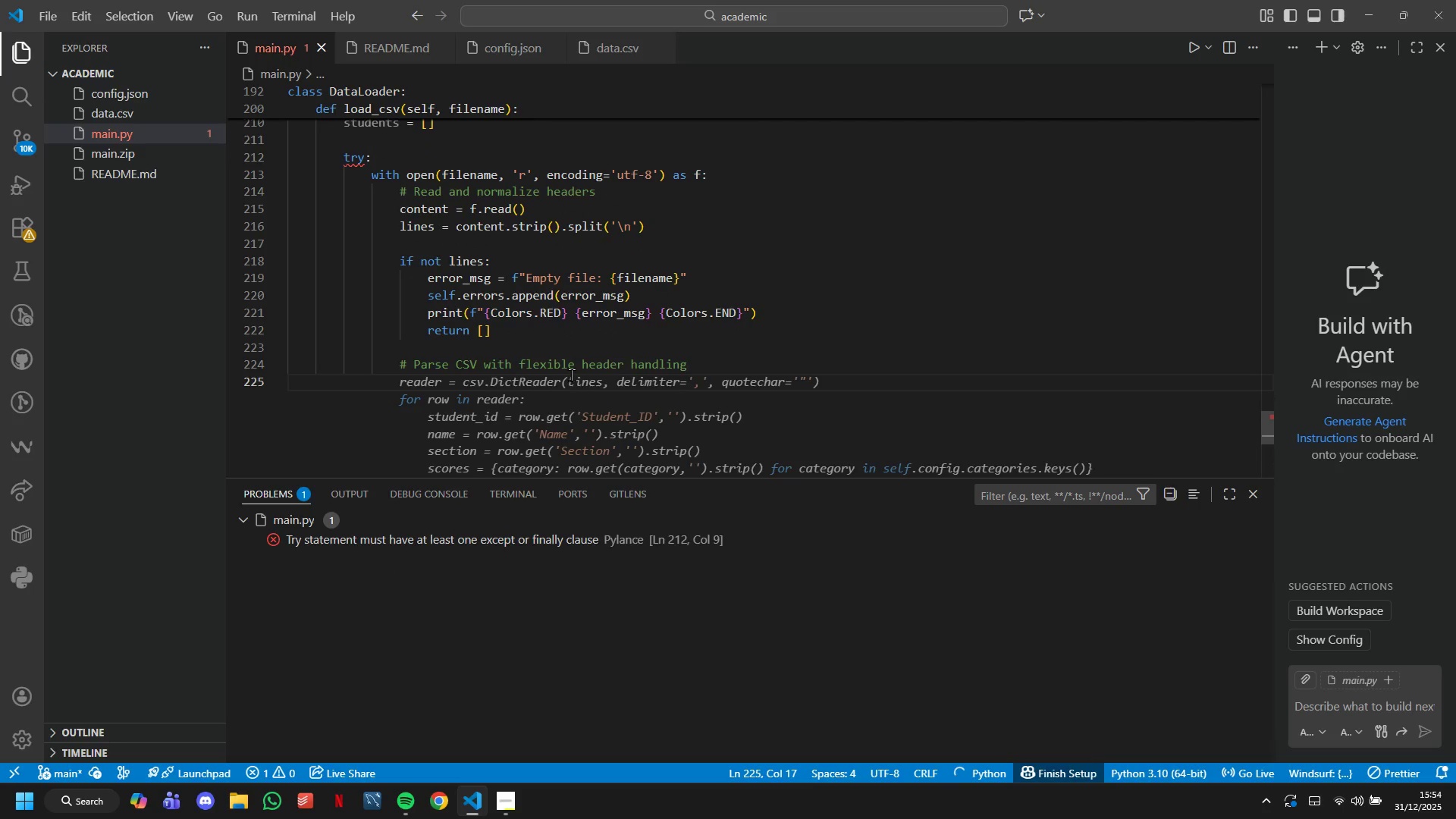 
type(# Normalize headers (remove whitespace, make lowercase)
 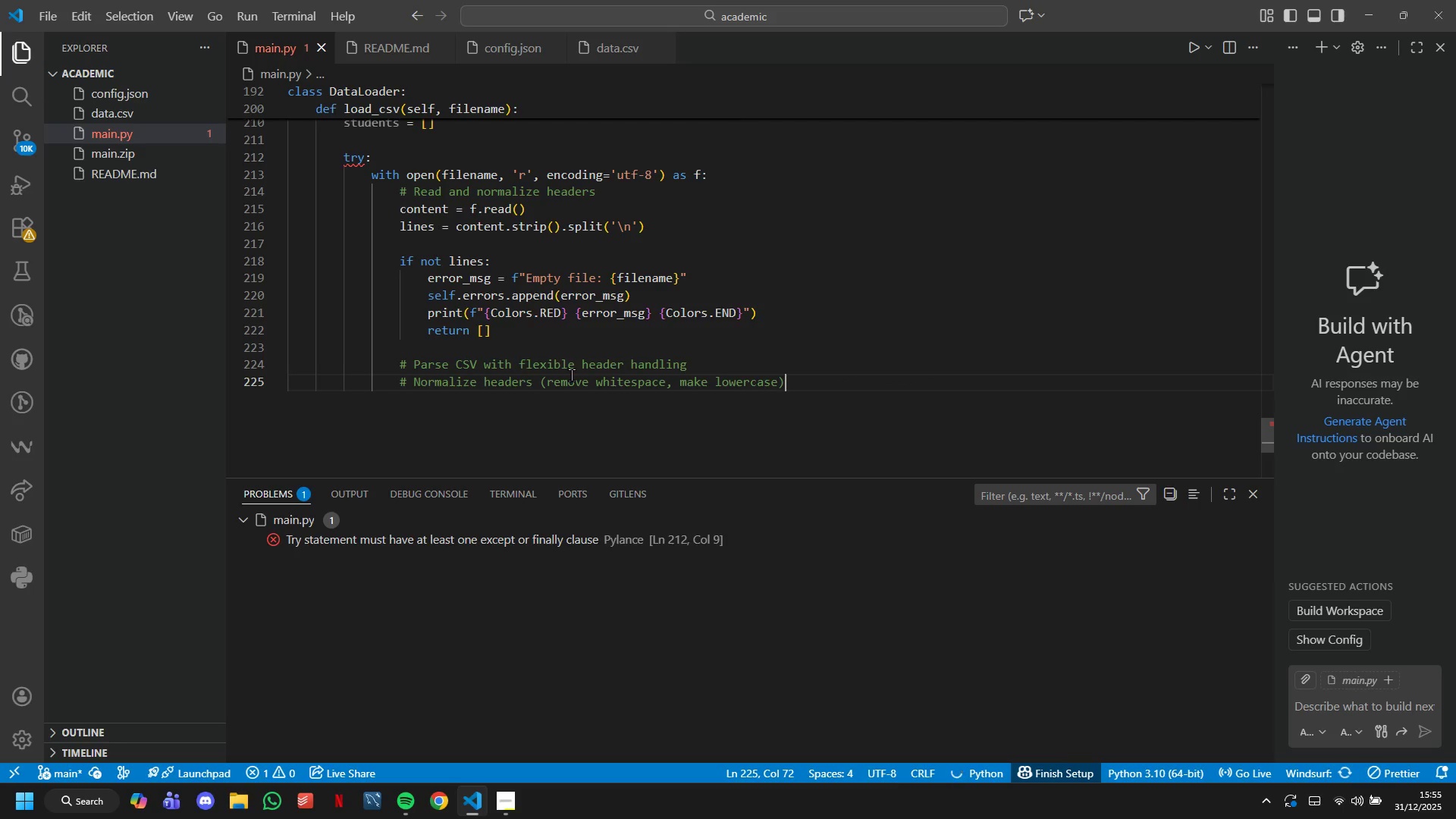 
 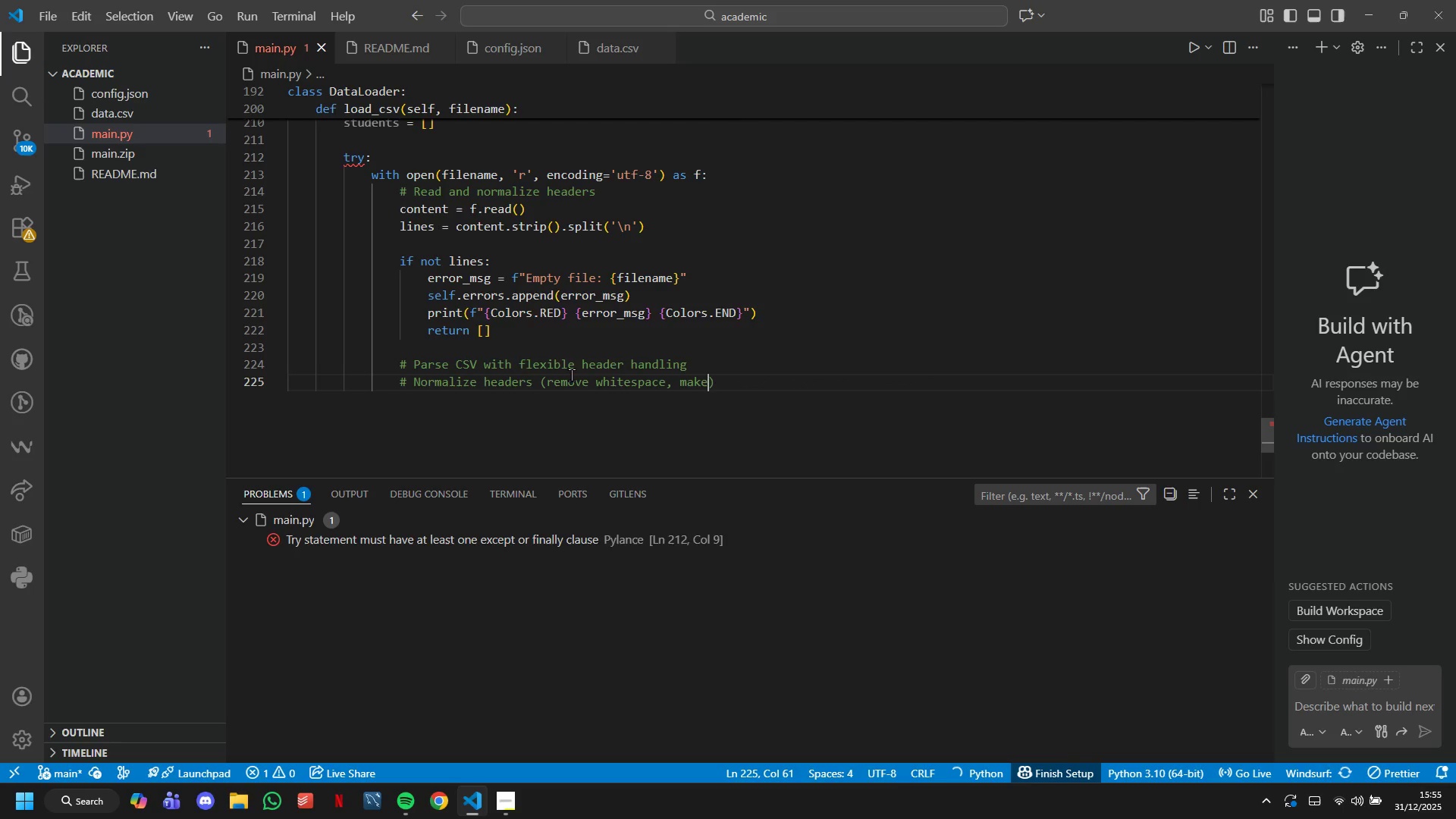 
key(ArrowRight)
 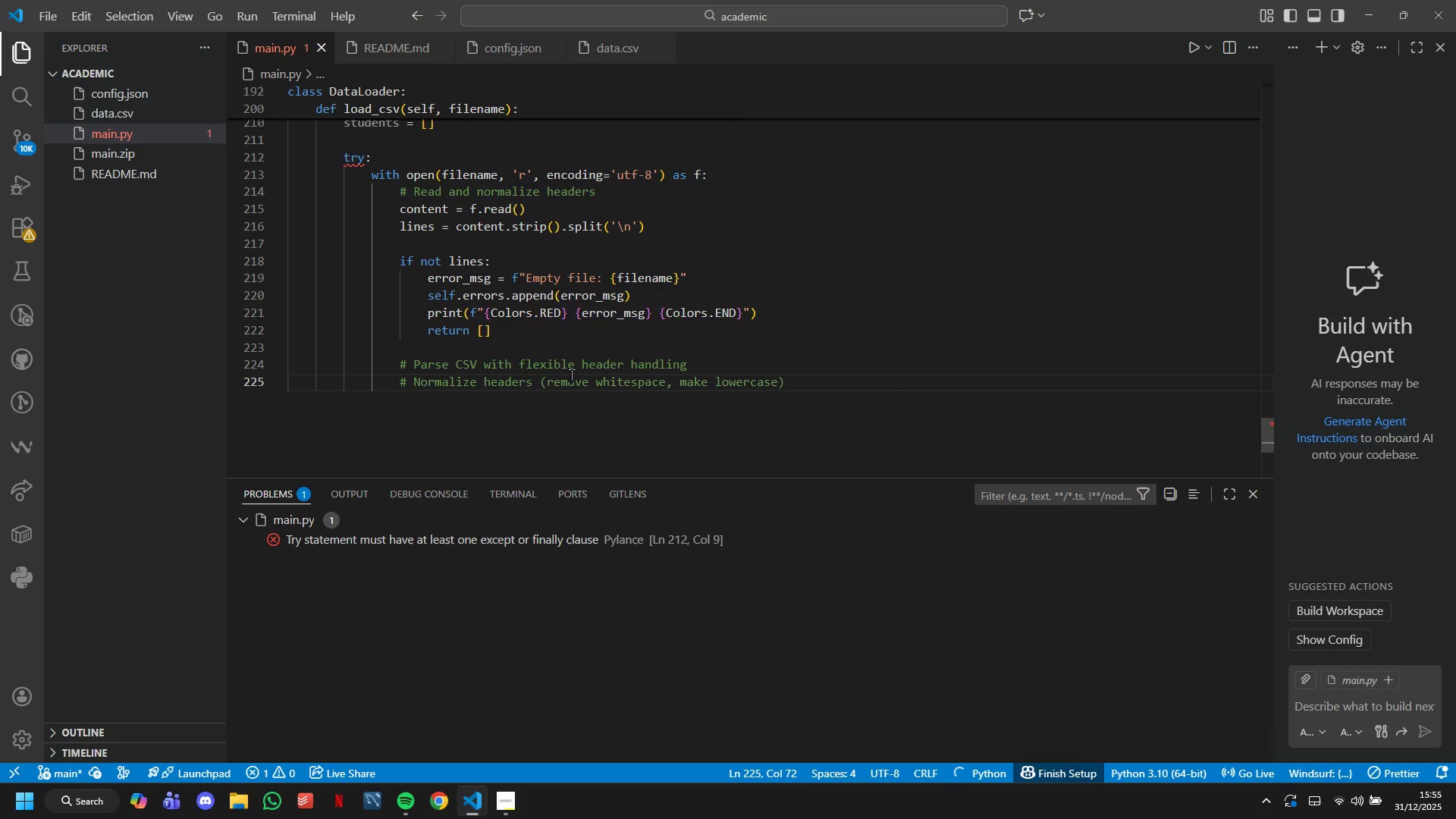 
key(Enter)
 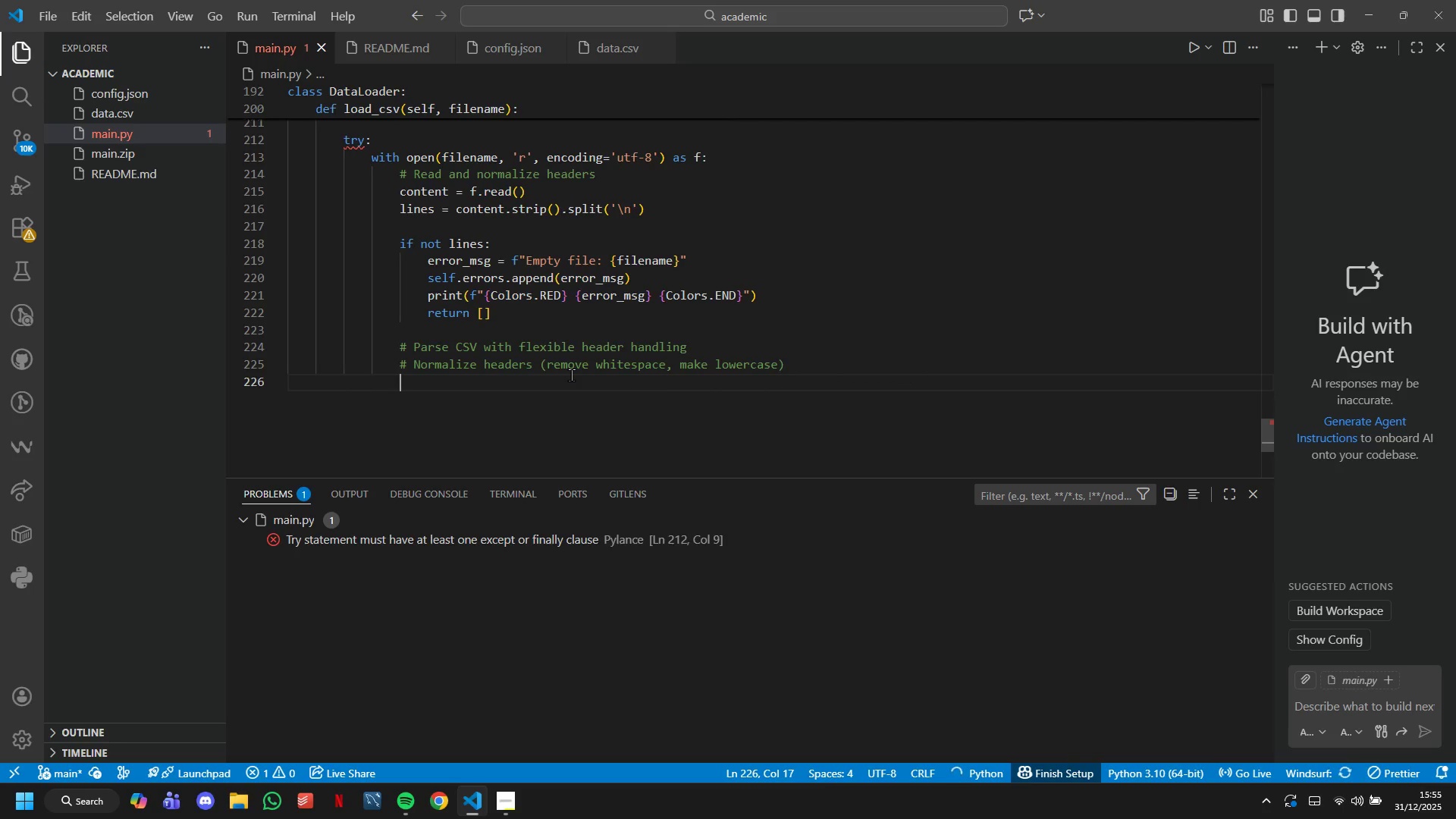 
type(normalized_fieldnames = {)
 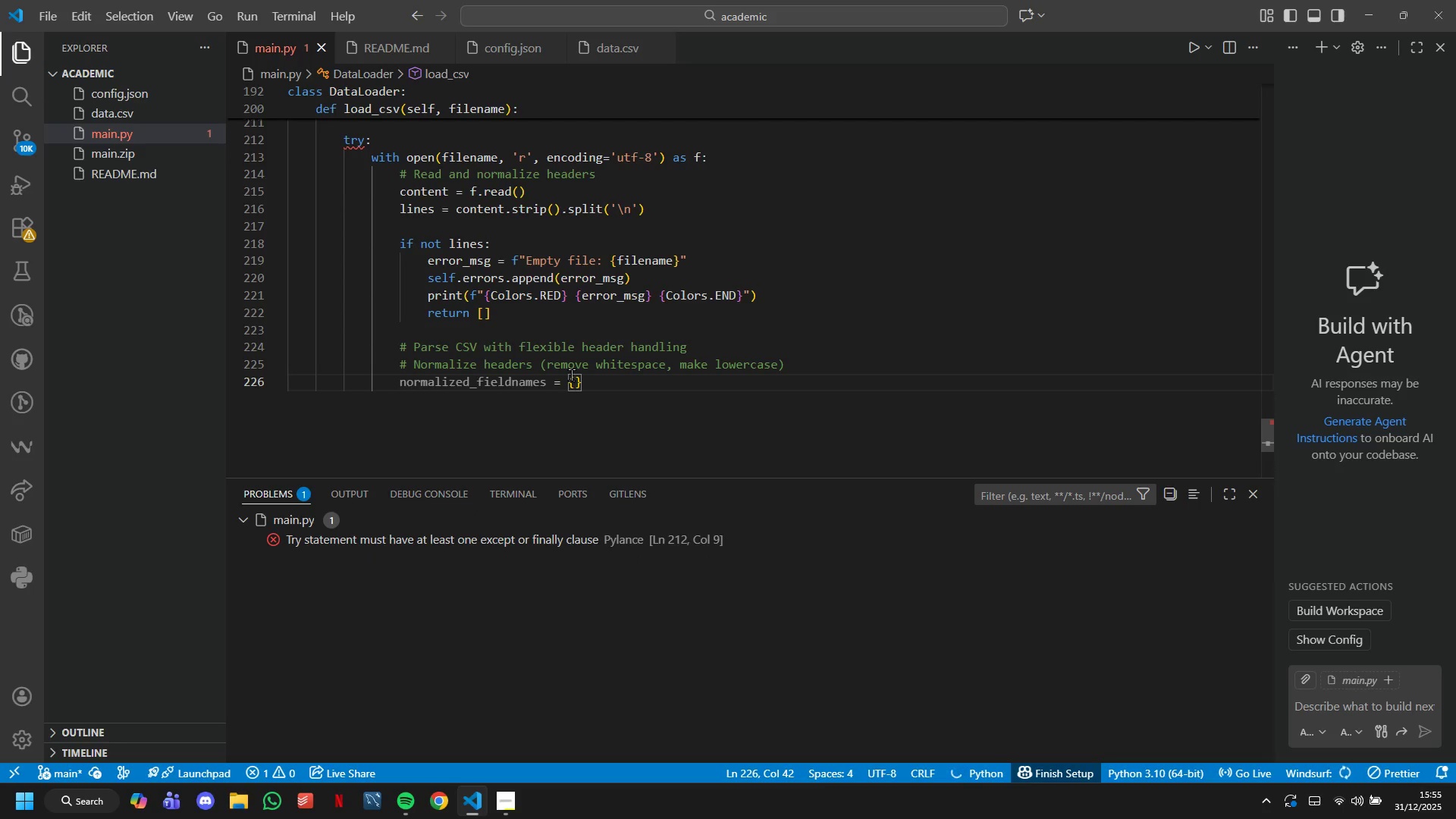 
key(ArrowRight)
 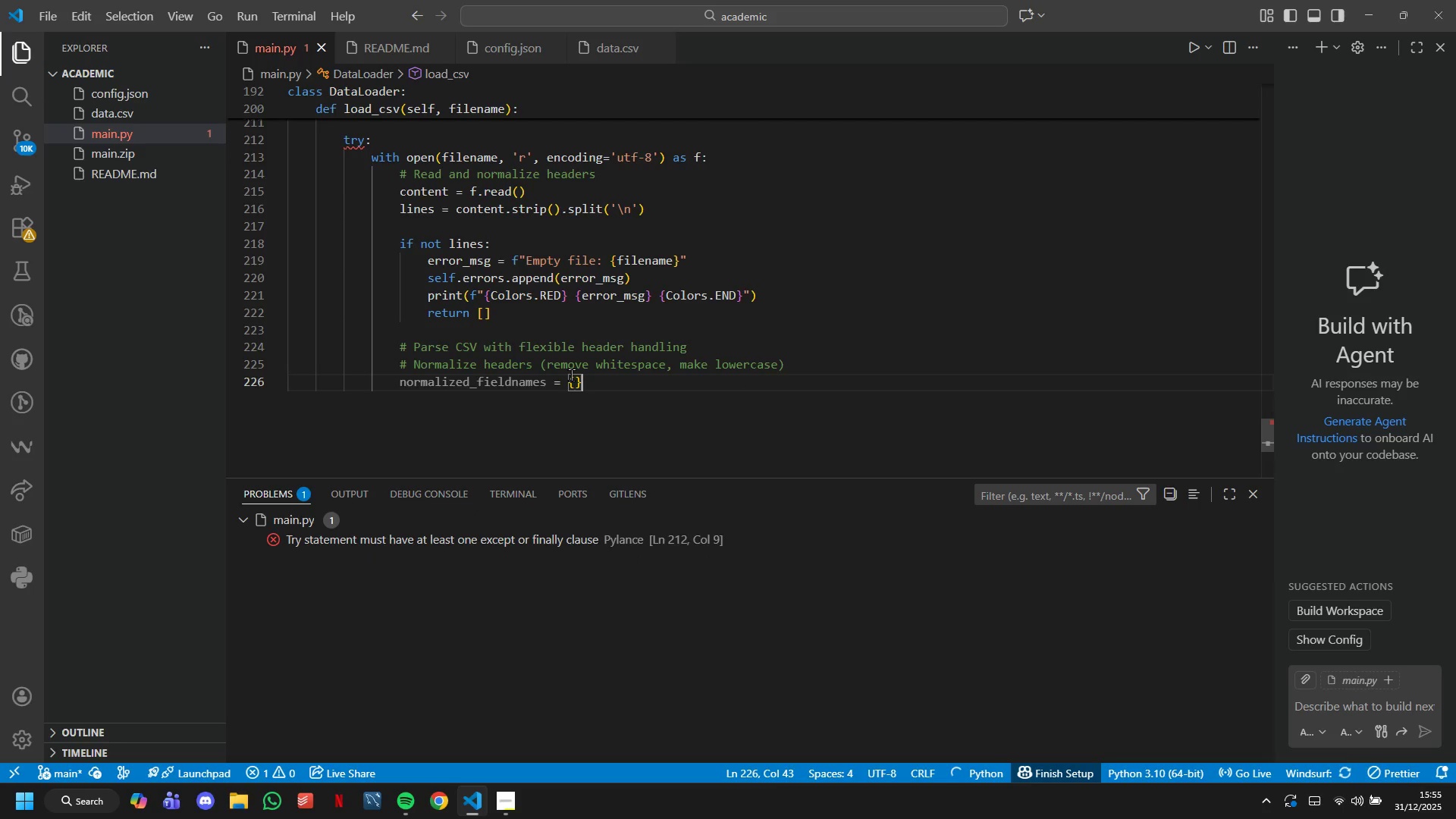 
key(Enter)
 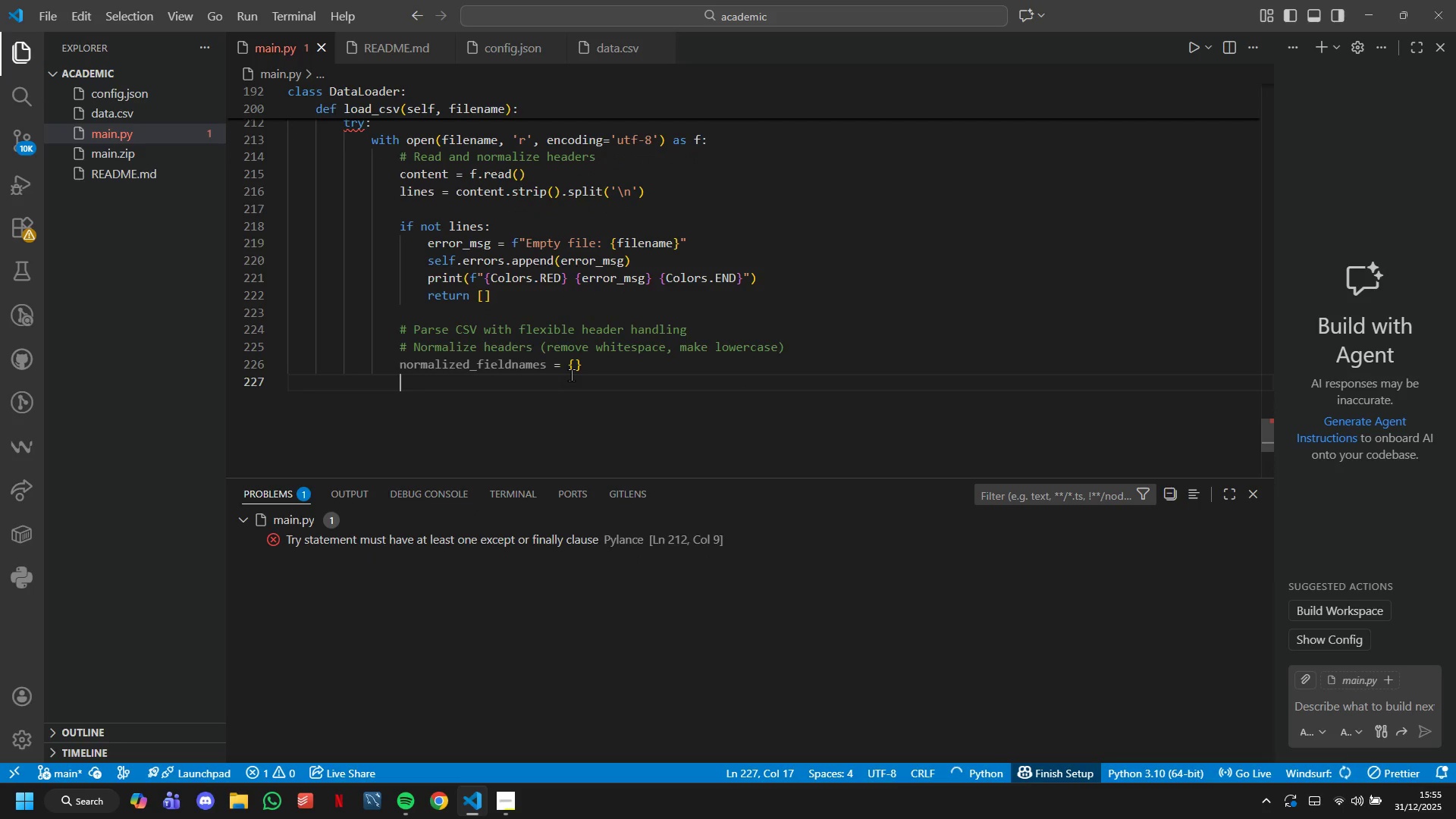 
type(for field in reader.fieldname:)
 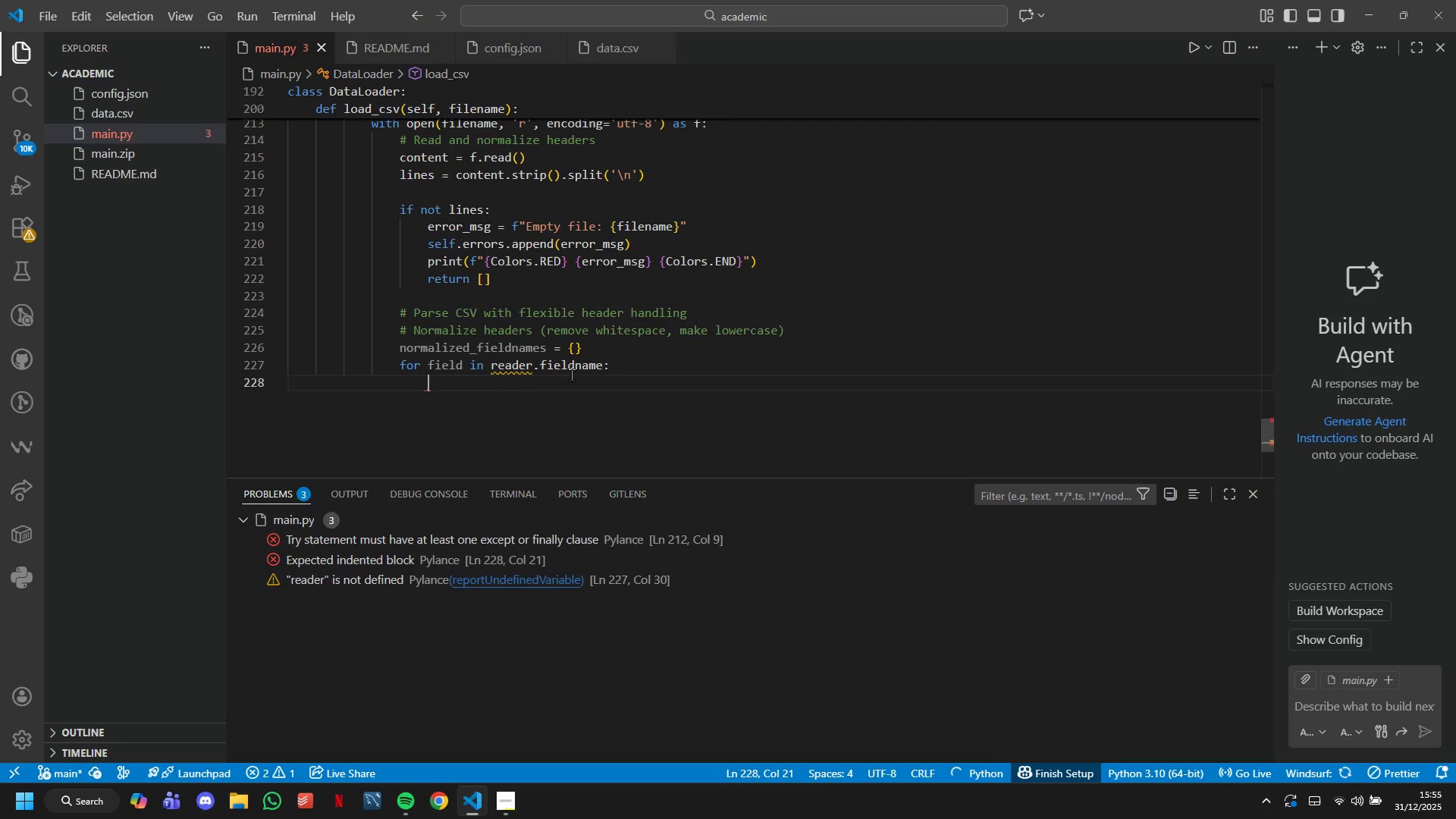 
 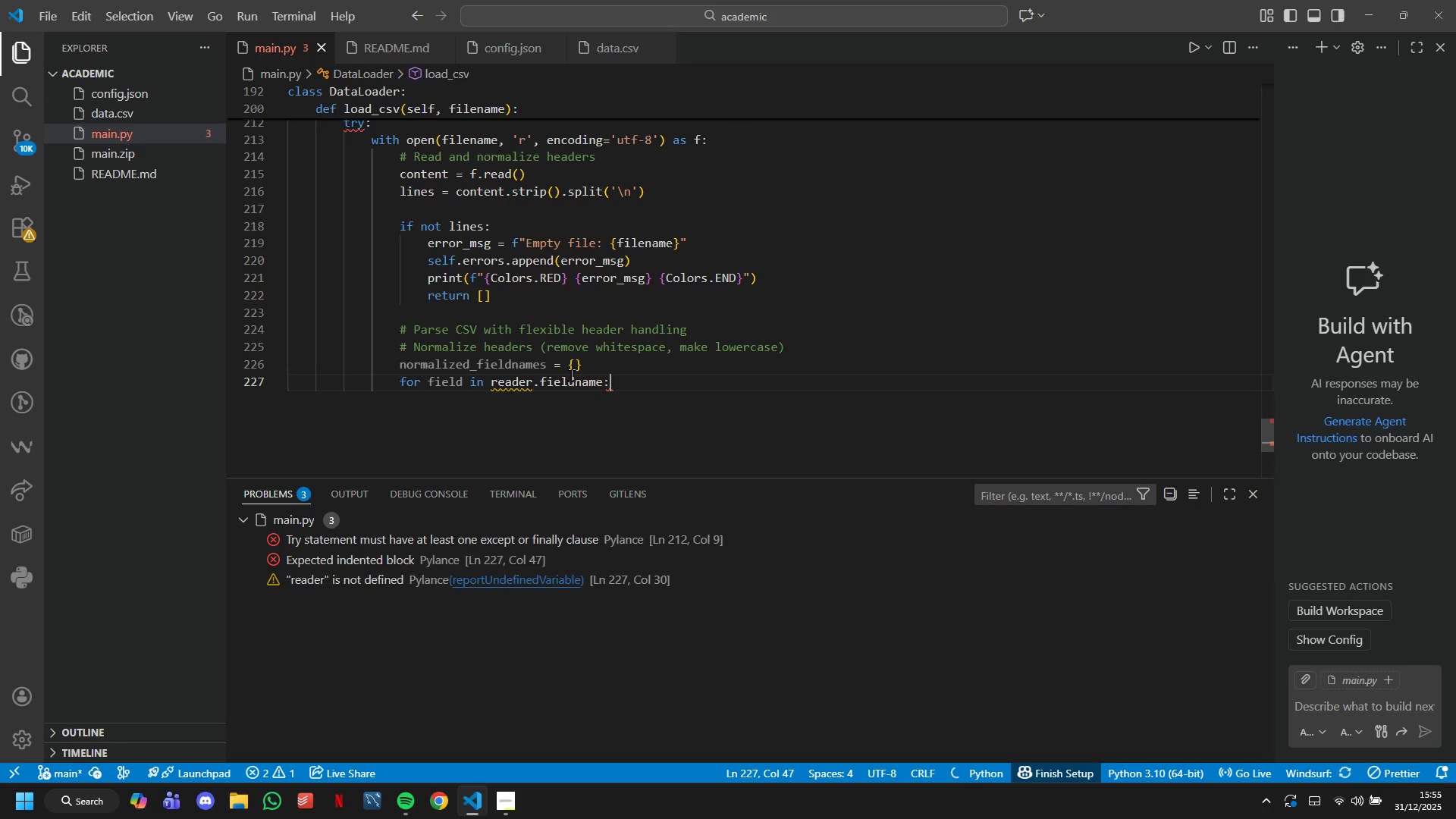 
key(Enter)
 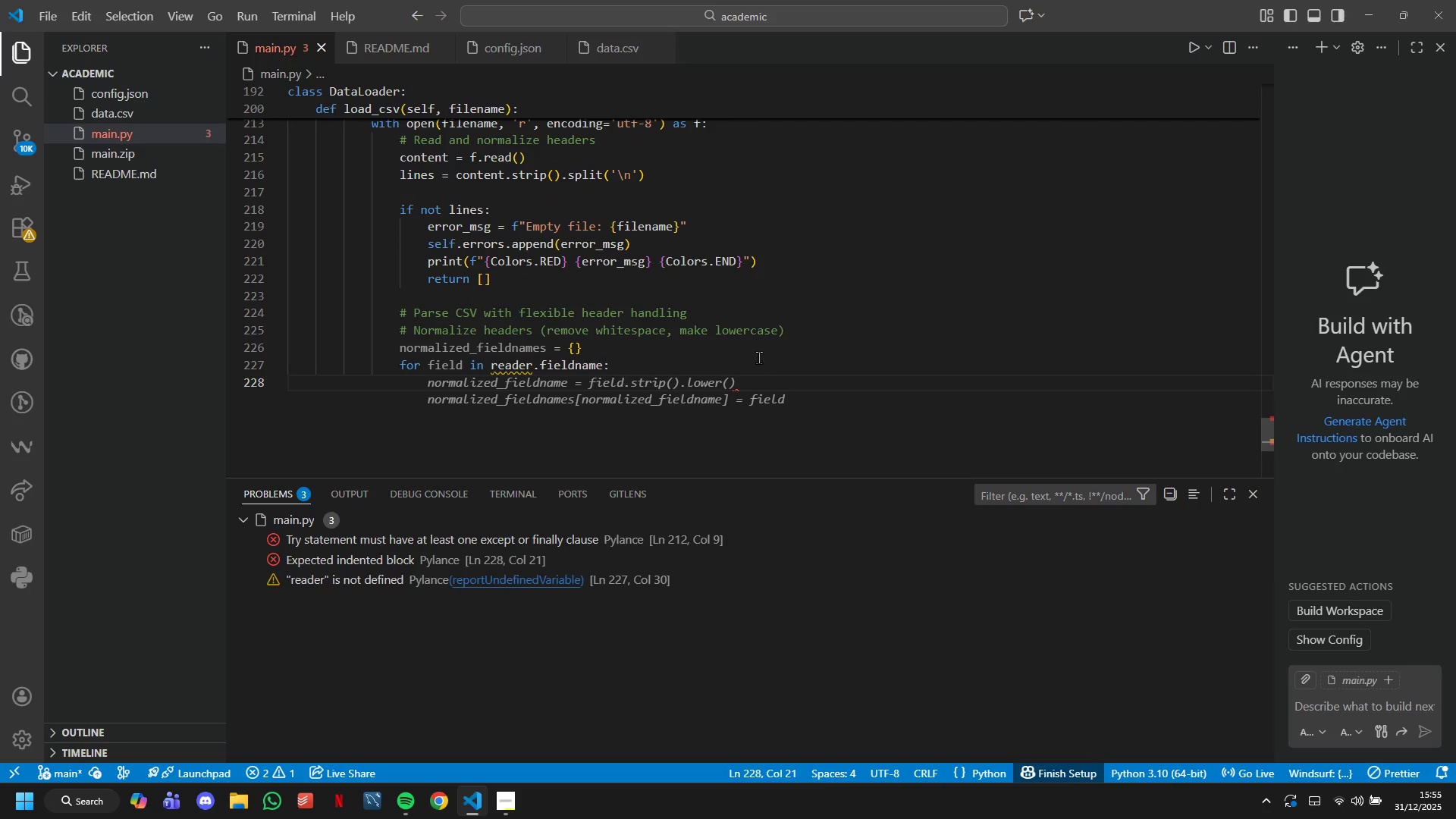 
type(clean_field = field.strip()
 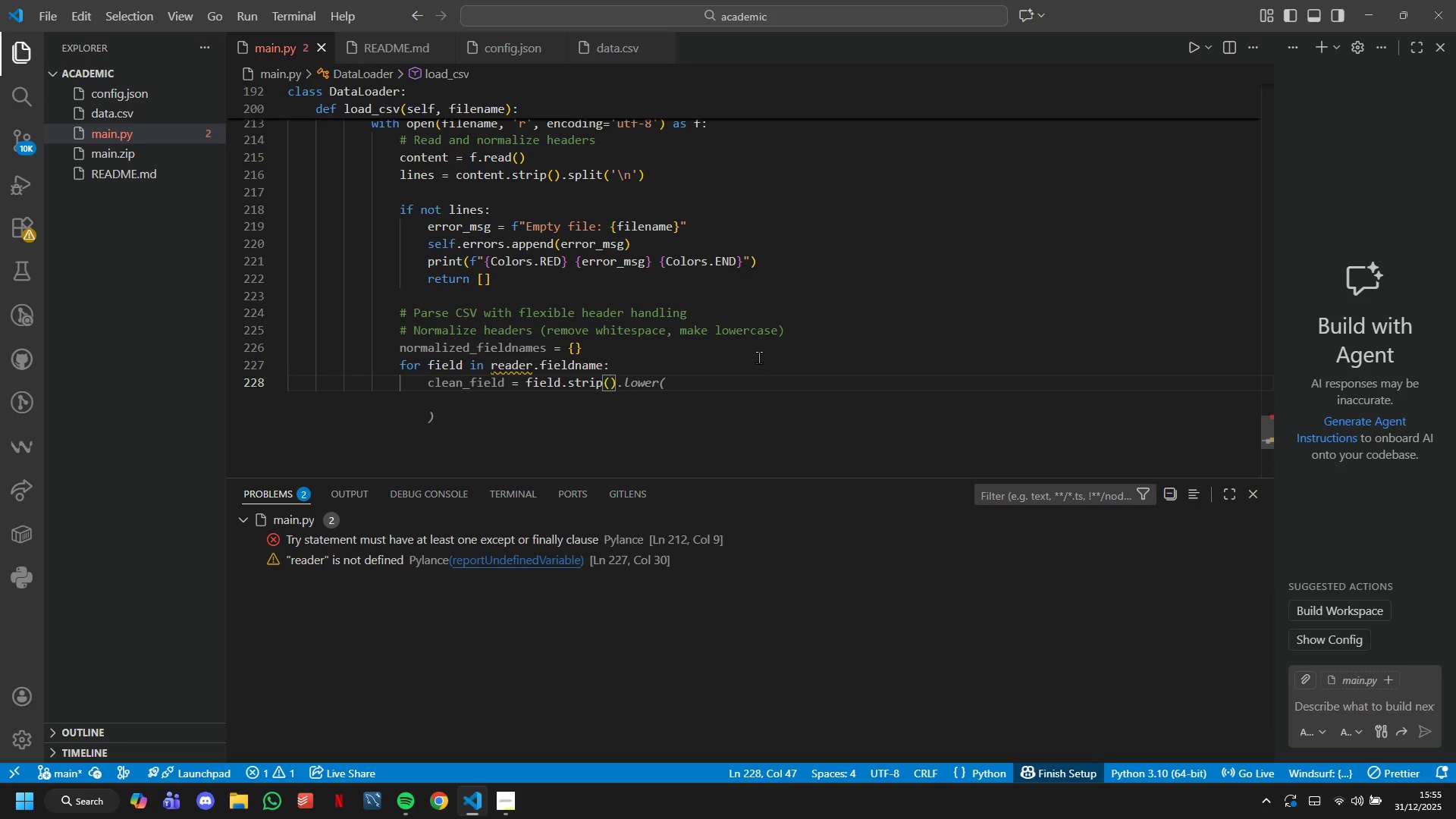 
 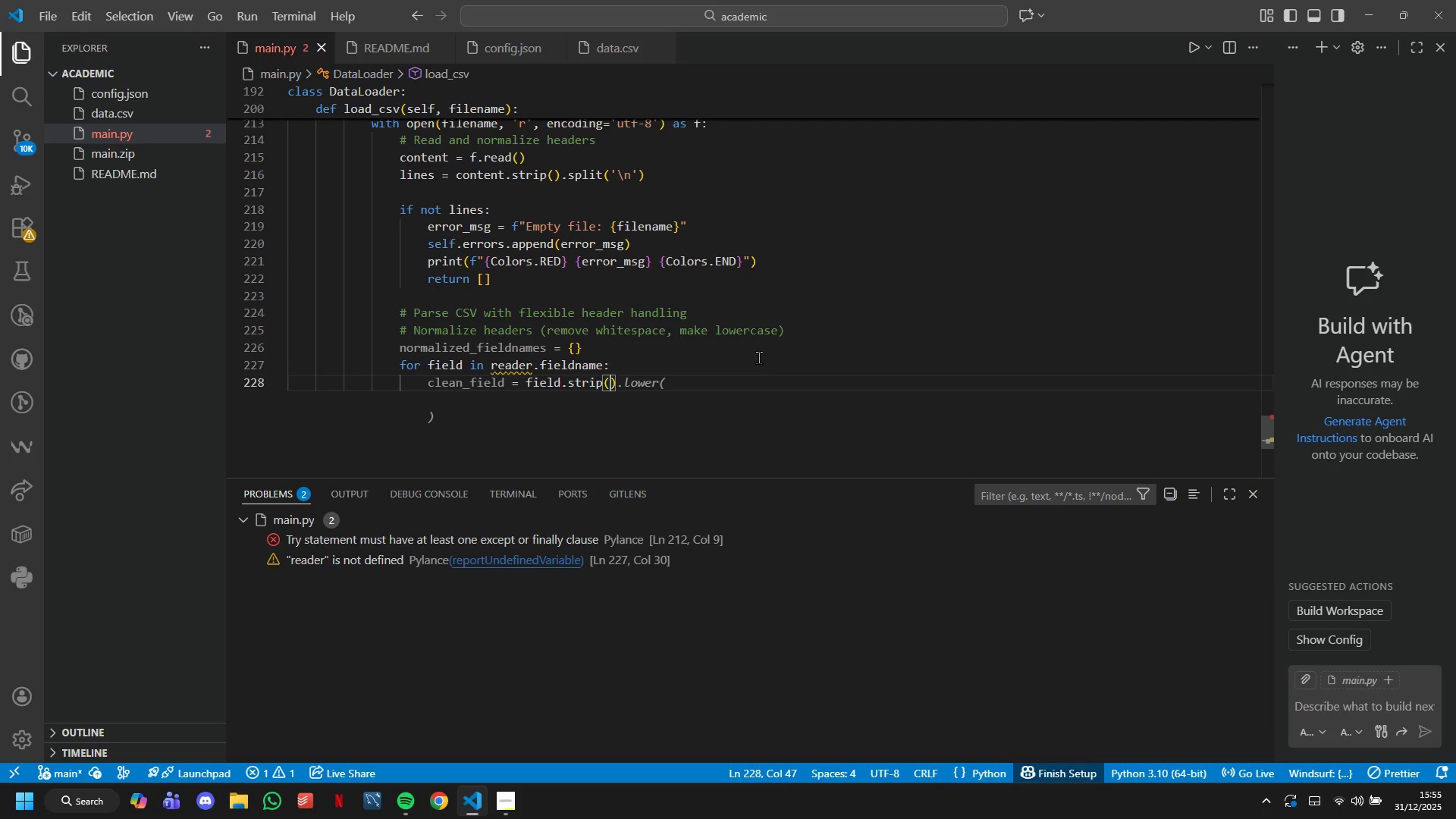 
key(ArrowRight)
 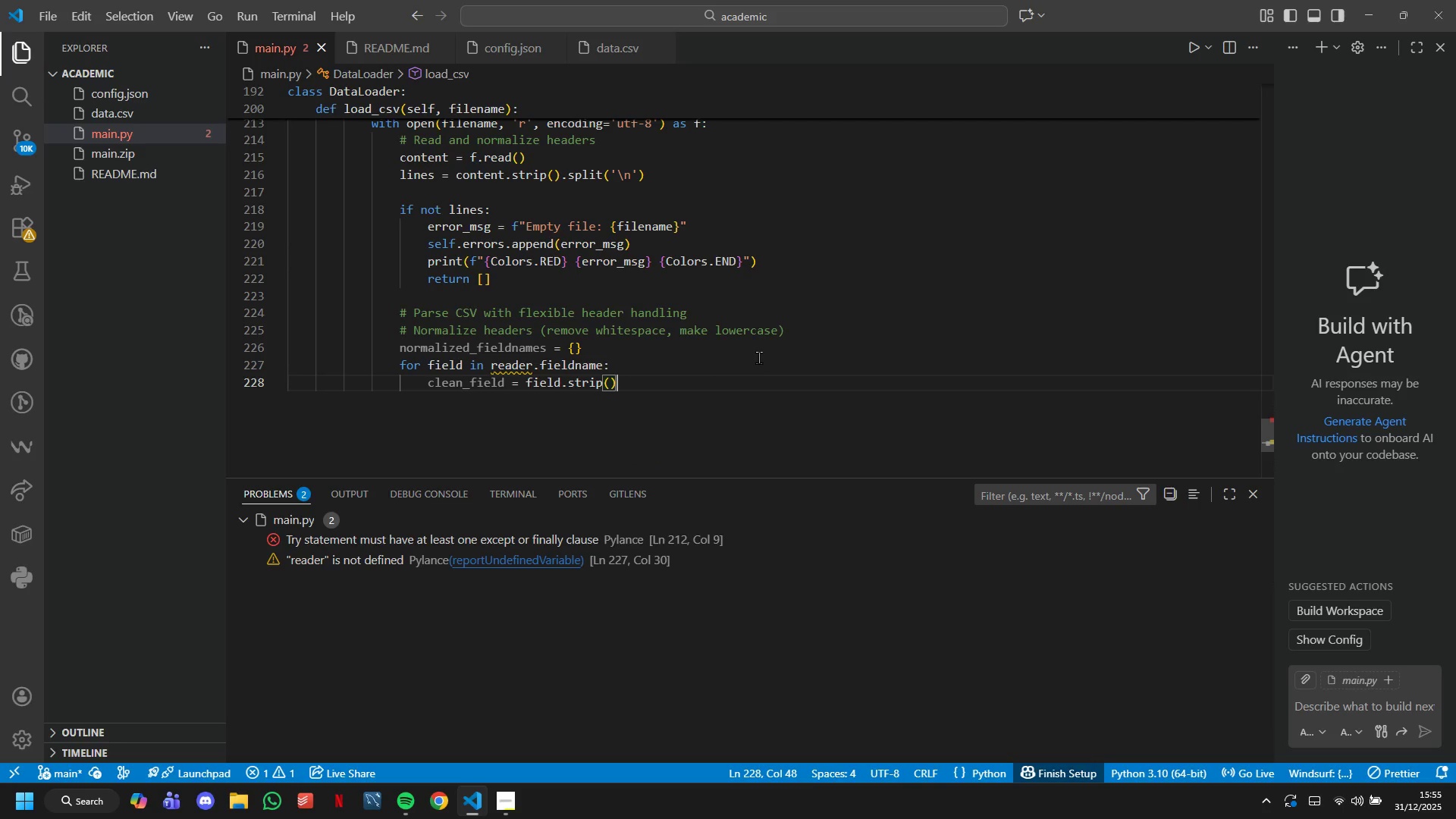 
type(.repalc)
key(Backspace)
key(Backspace)
key(Backspace)
type(lace(')
 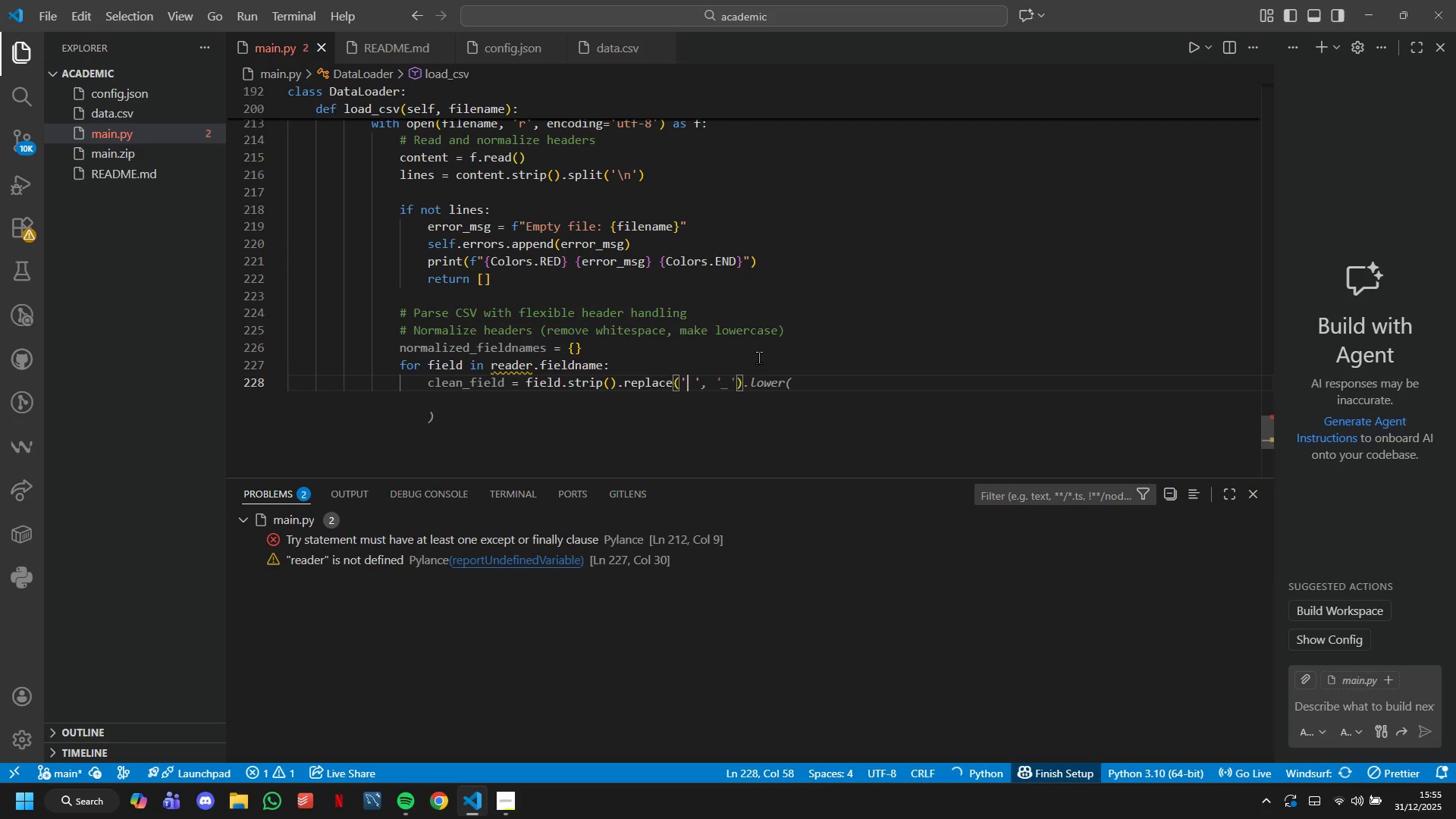 
key(ArrowRight)
 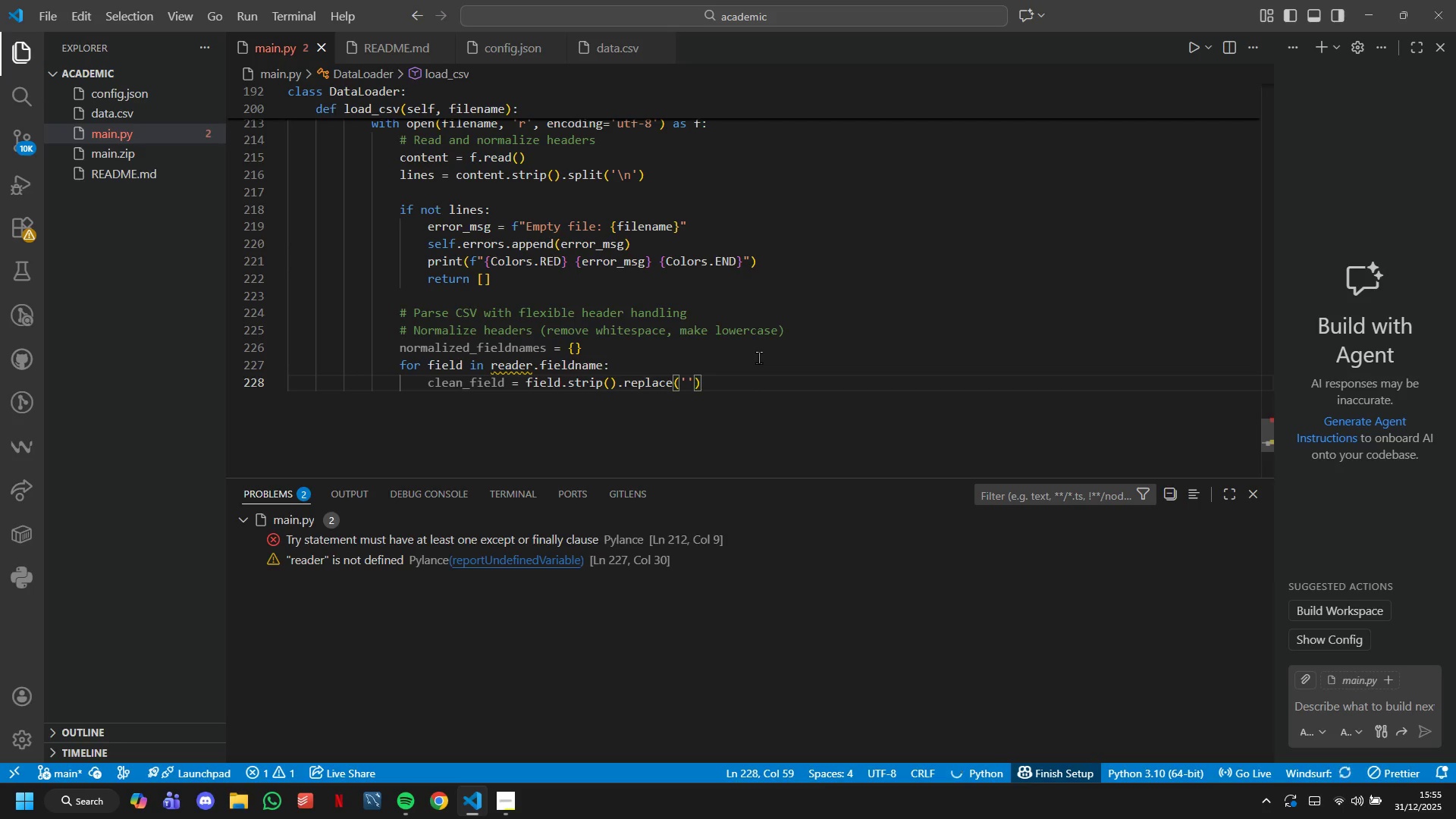 
key(Comma)
 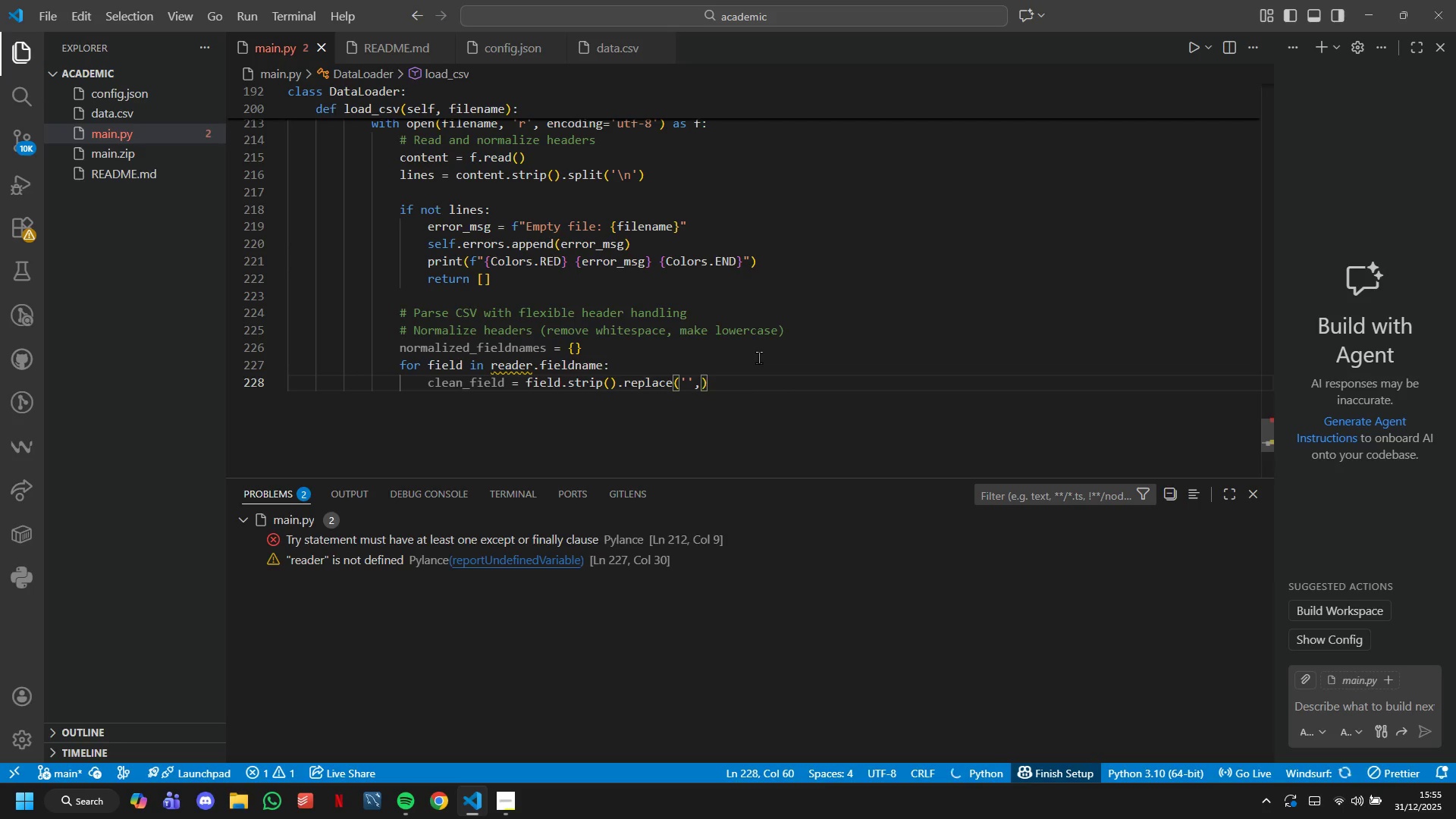 
key(Quote)
 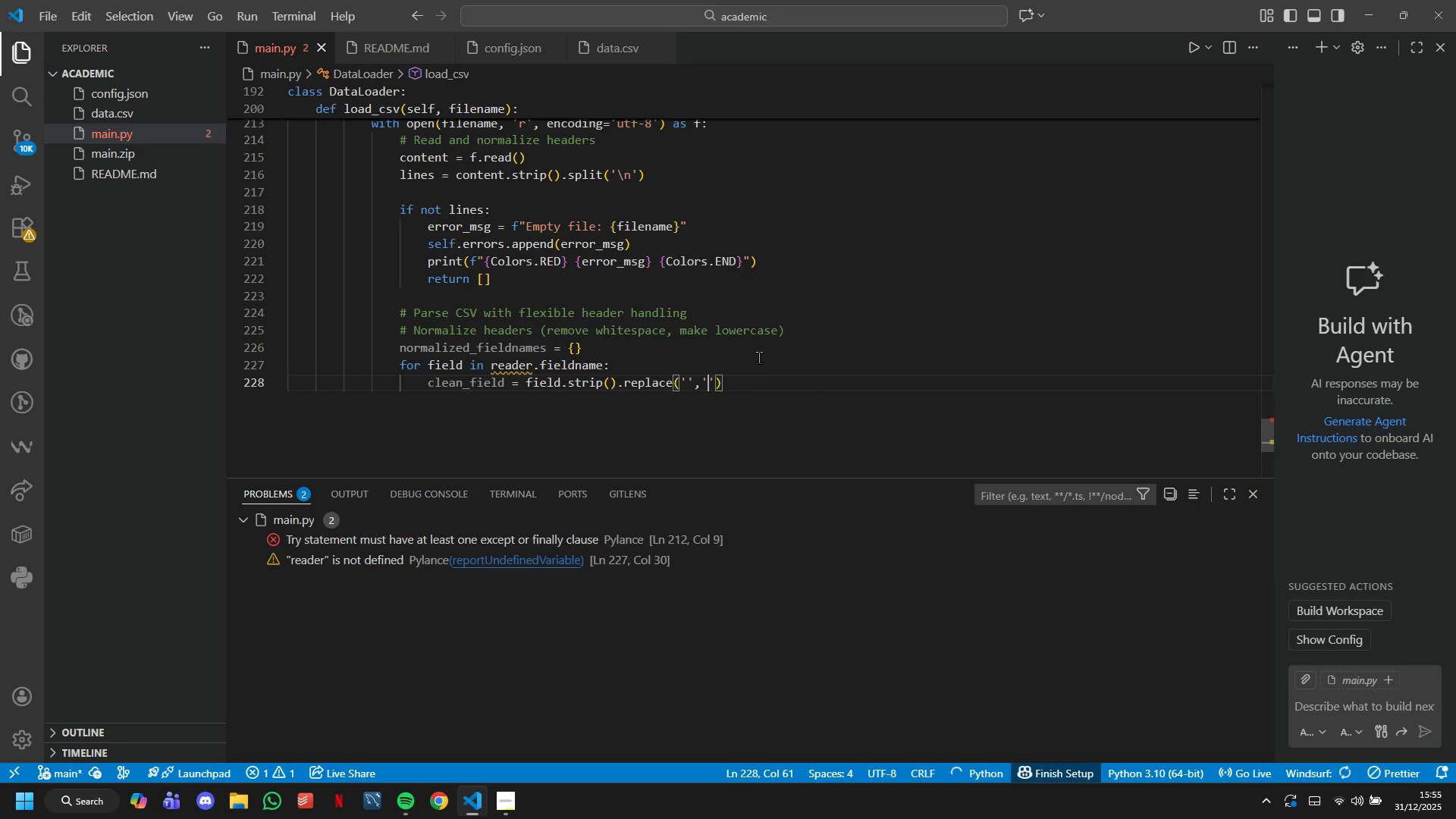 
key(Shift+Minus)
 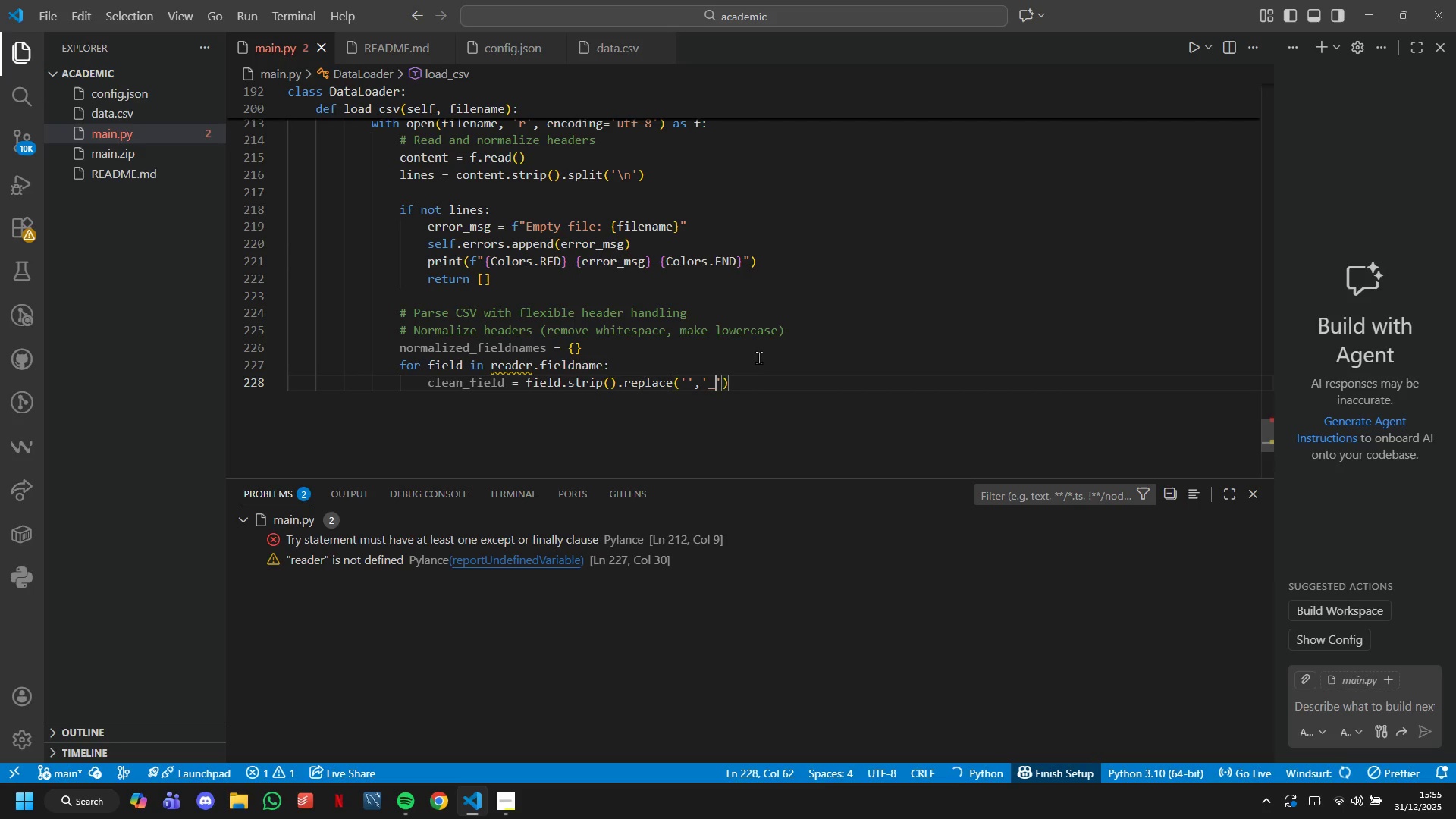 
key(ArrowRight)
 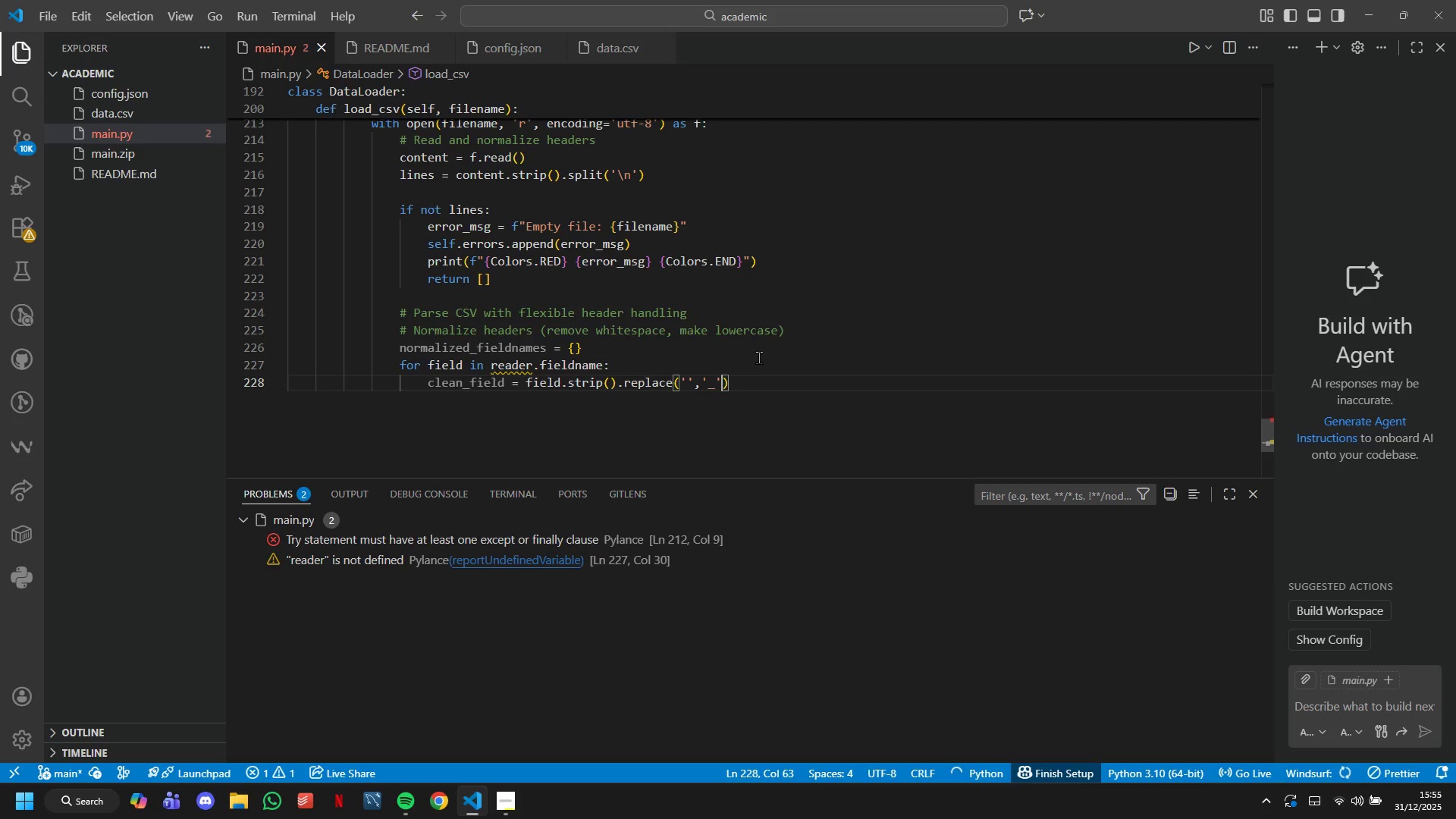 
key(ArrowRight)
 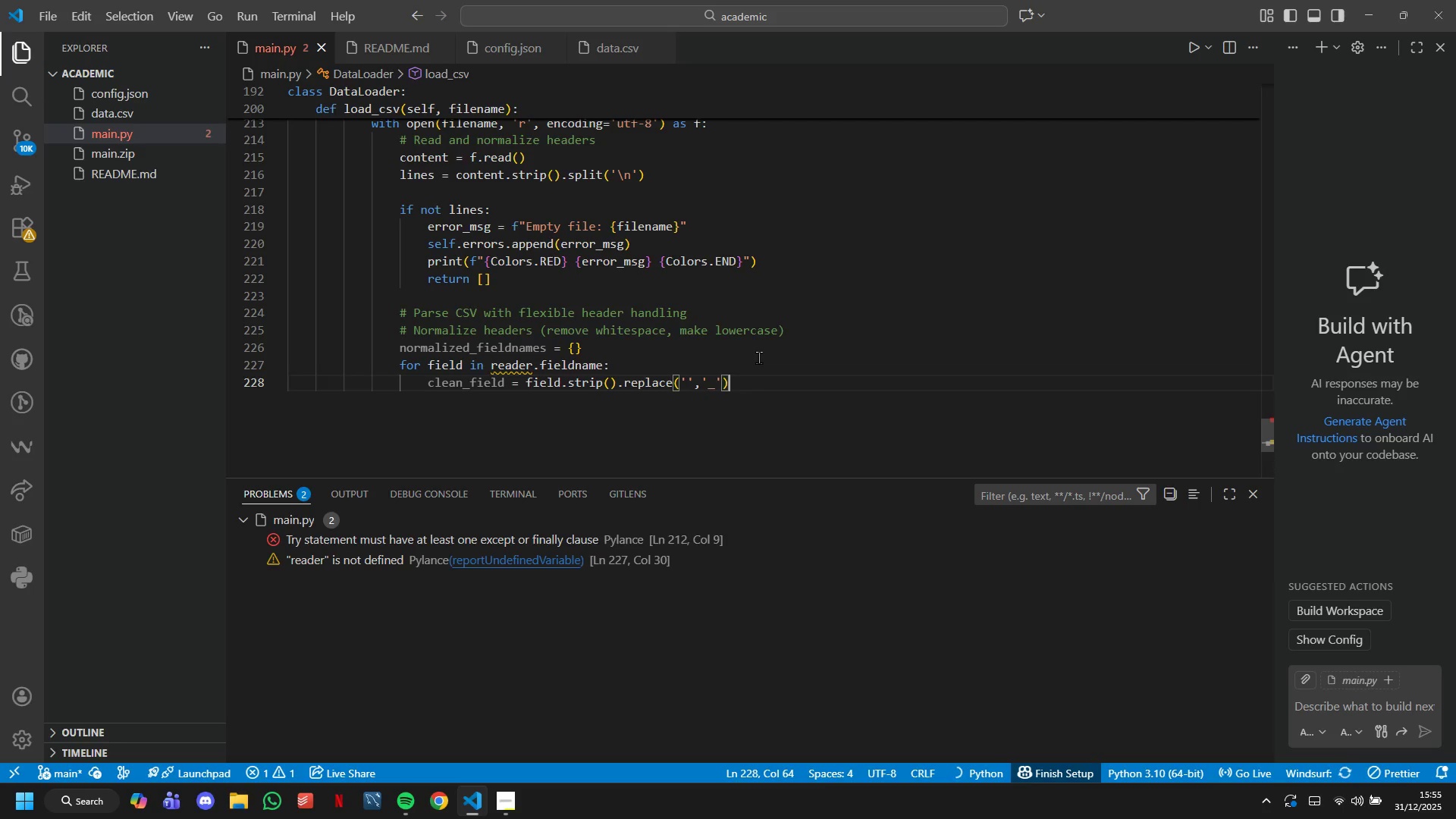 
key(Enter)
 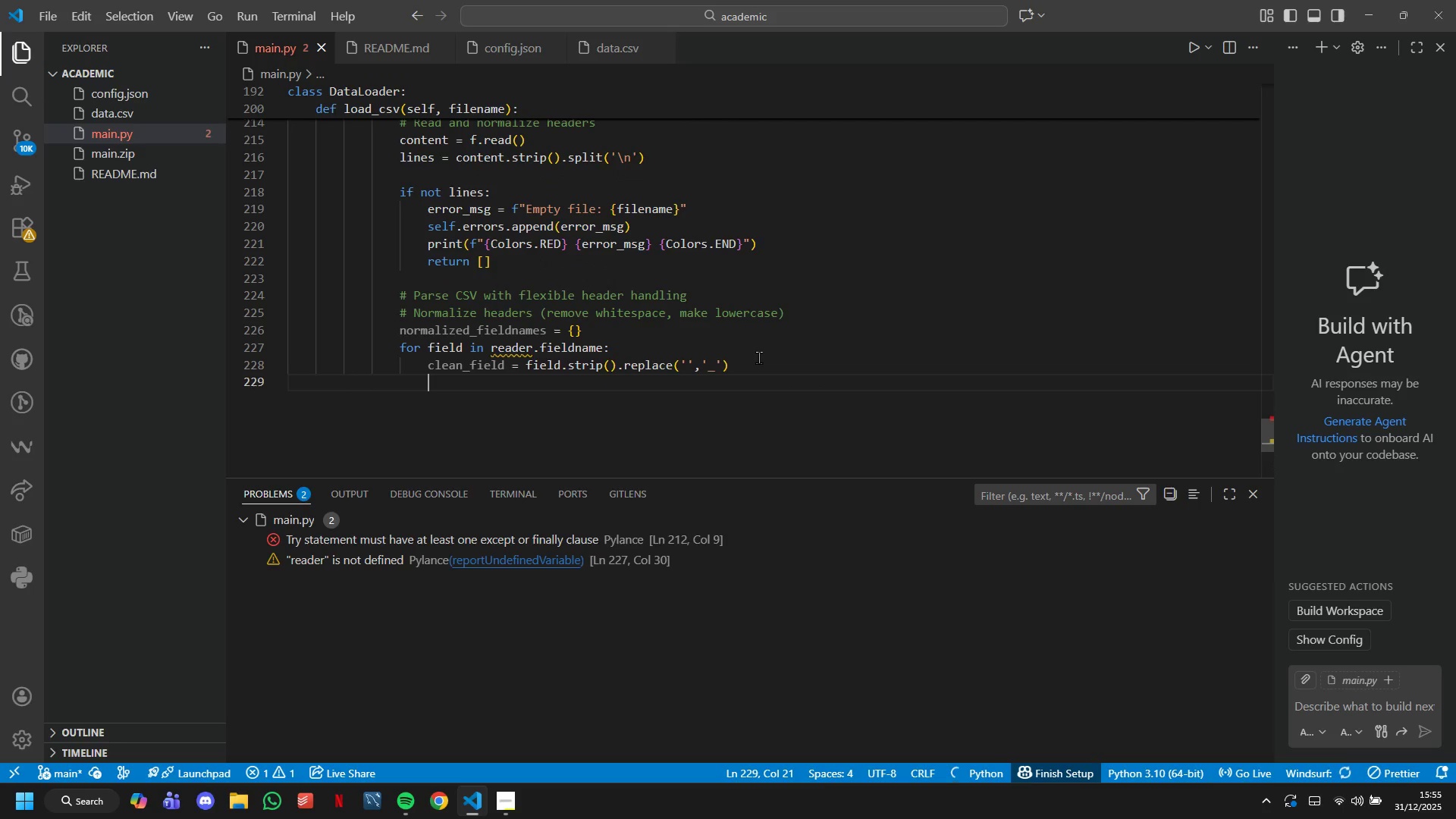 
type(normalize)
key(Tab)
type([field)
 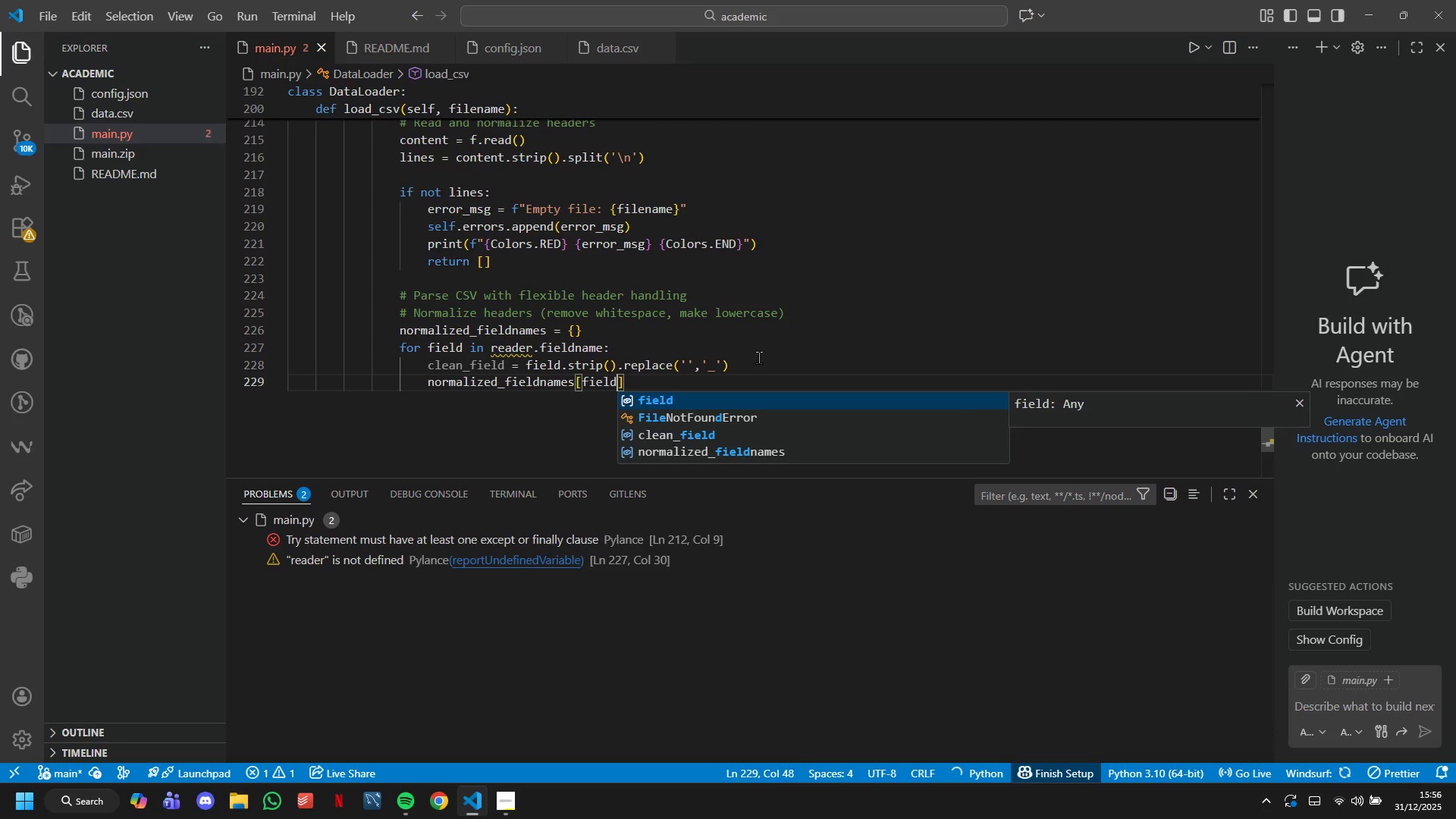 
key(ArrowRight)
 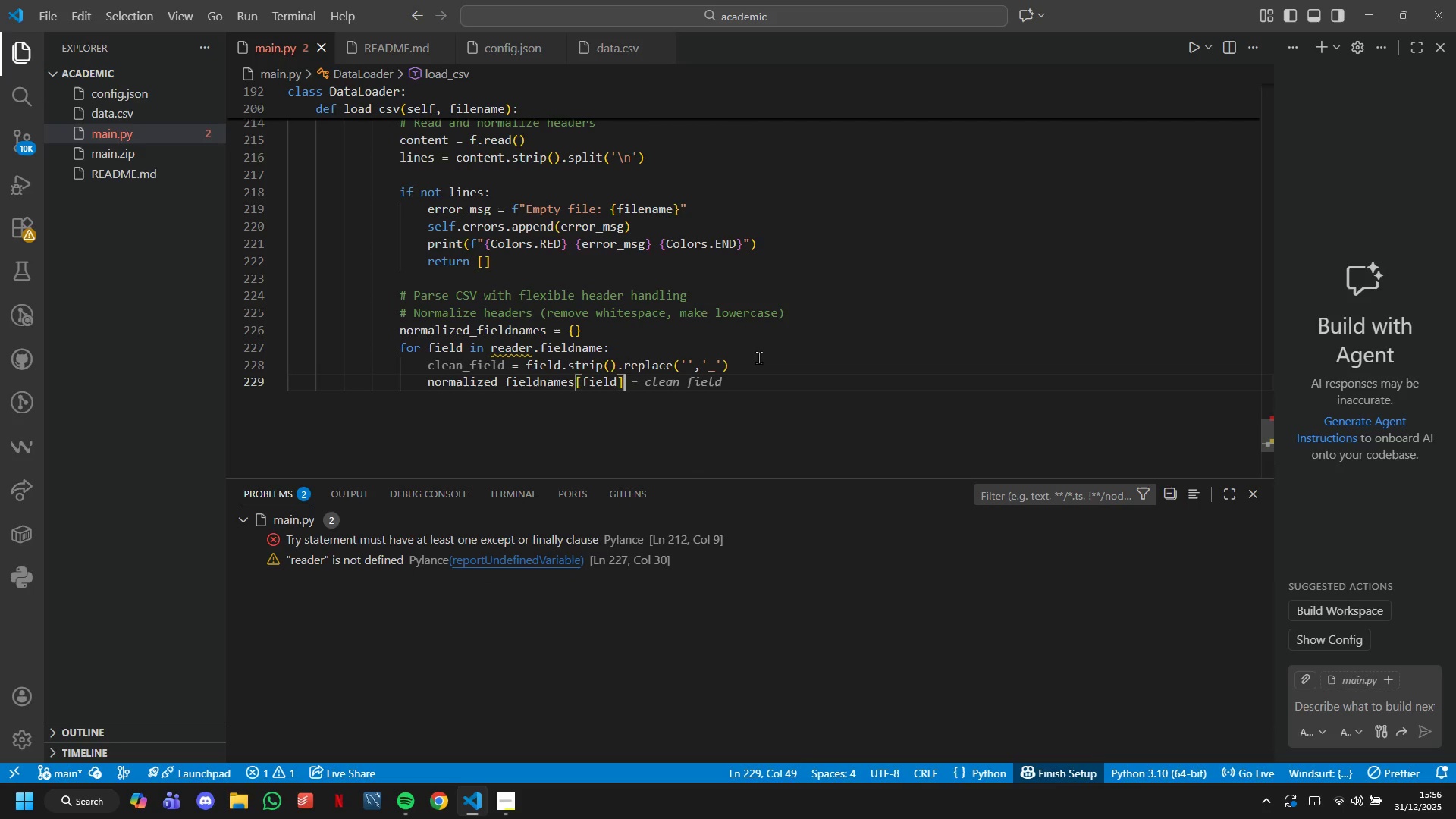 
type( = clean_fiel)
key(Backspace)
type(e)
key(Backspace)
type(lkd)
key(Backspace)
key(Backspace)
type(d)
 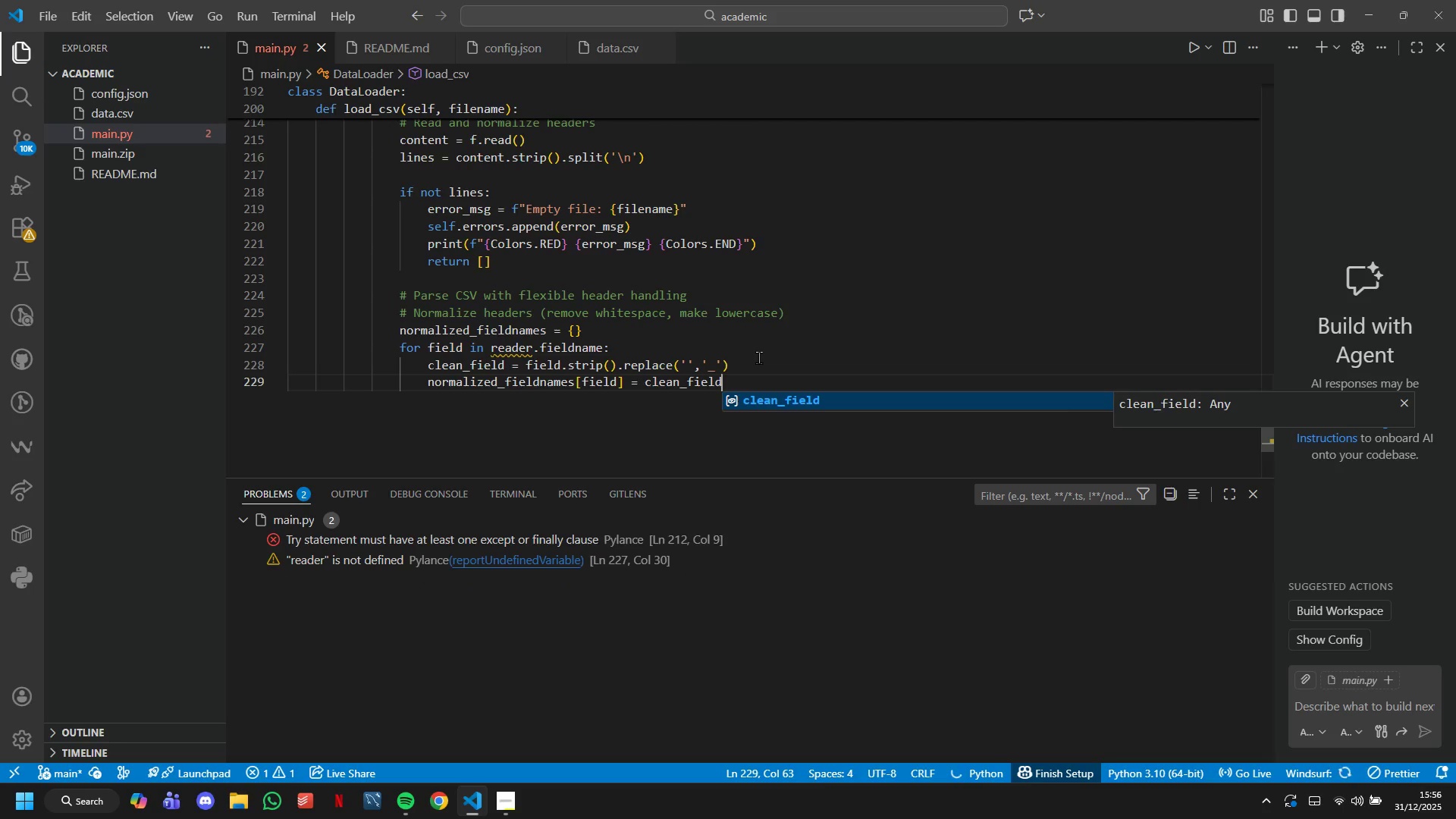 
 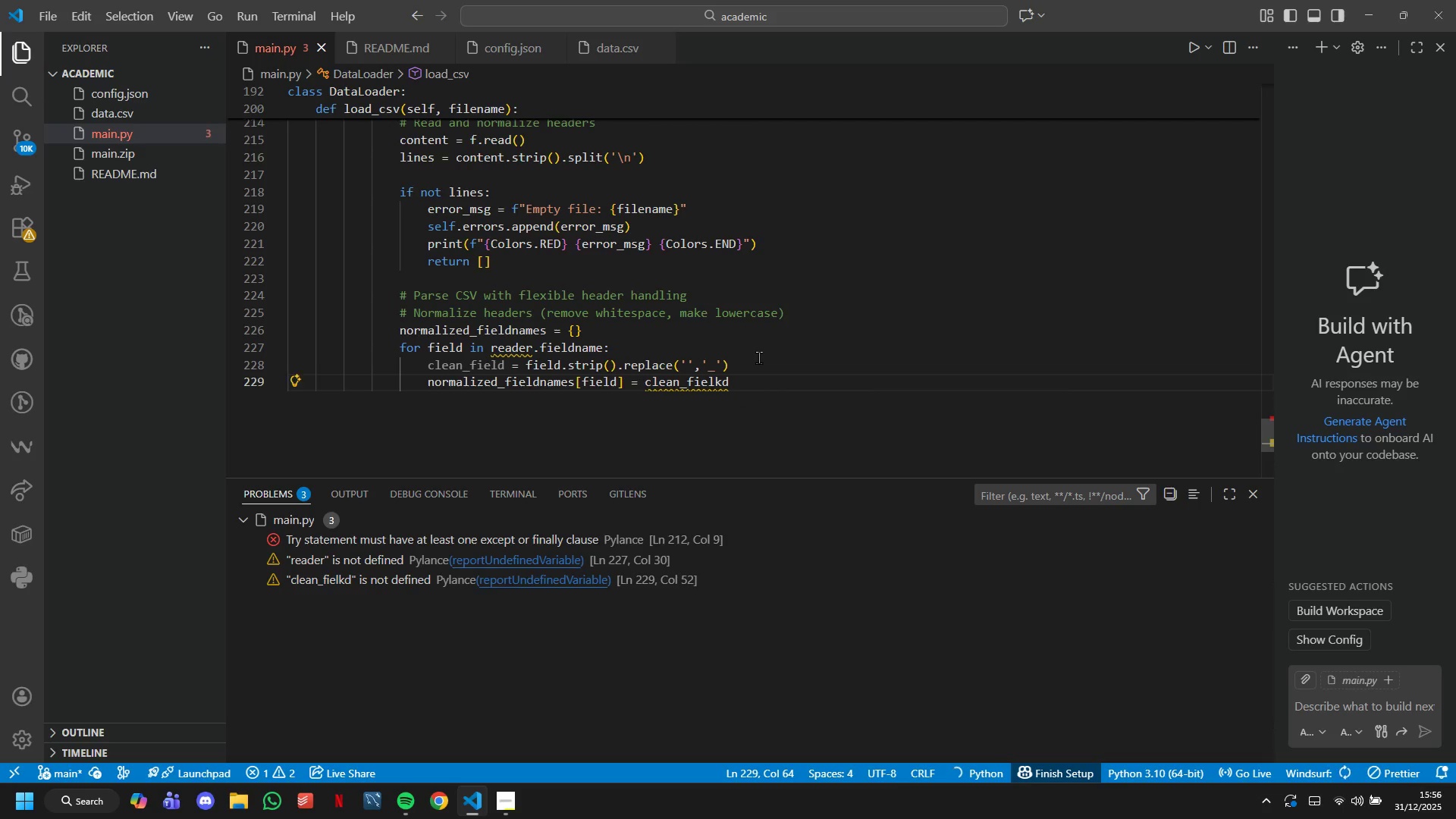 
key(ArrowRight)
 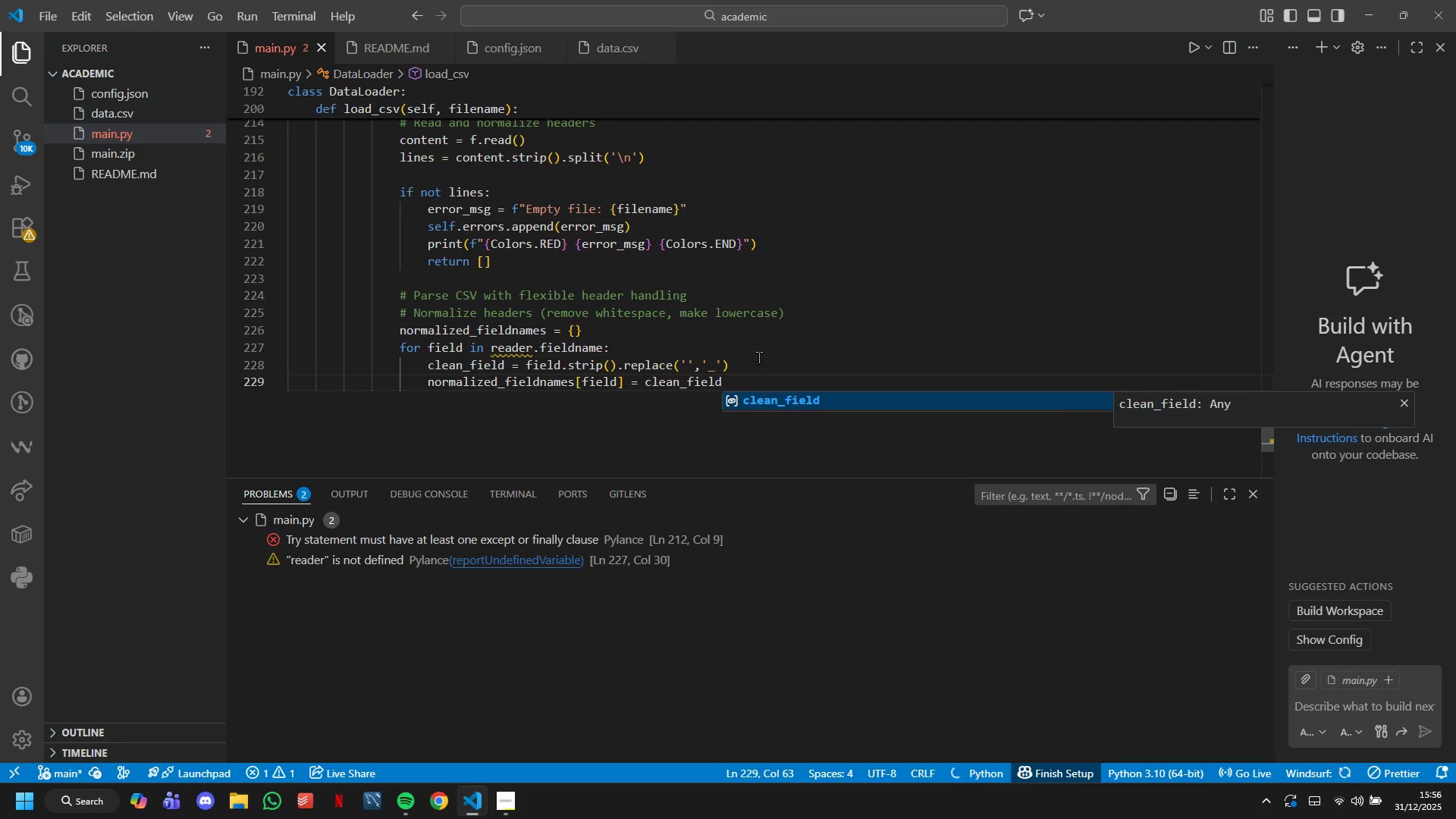 
key(Enter)
 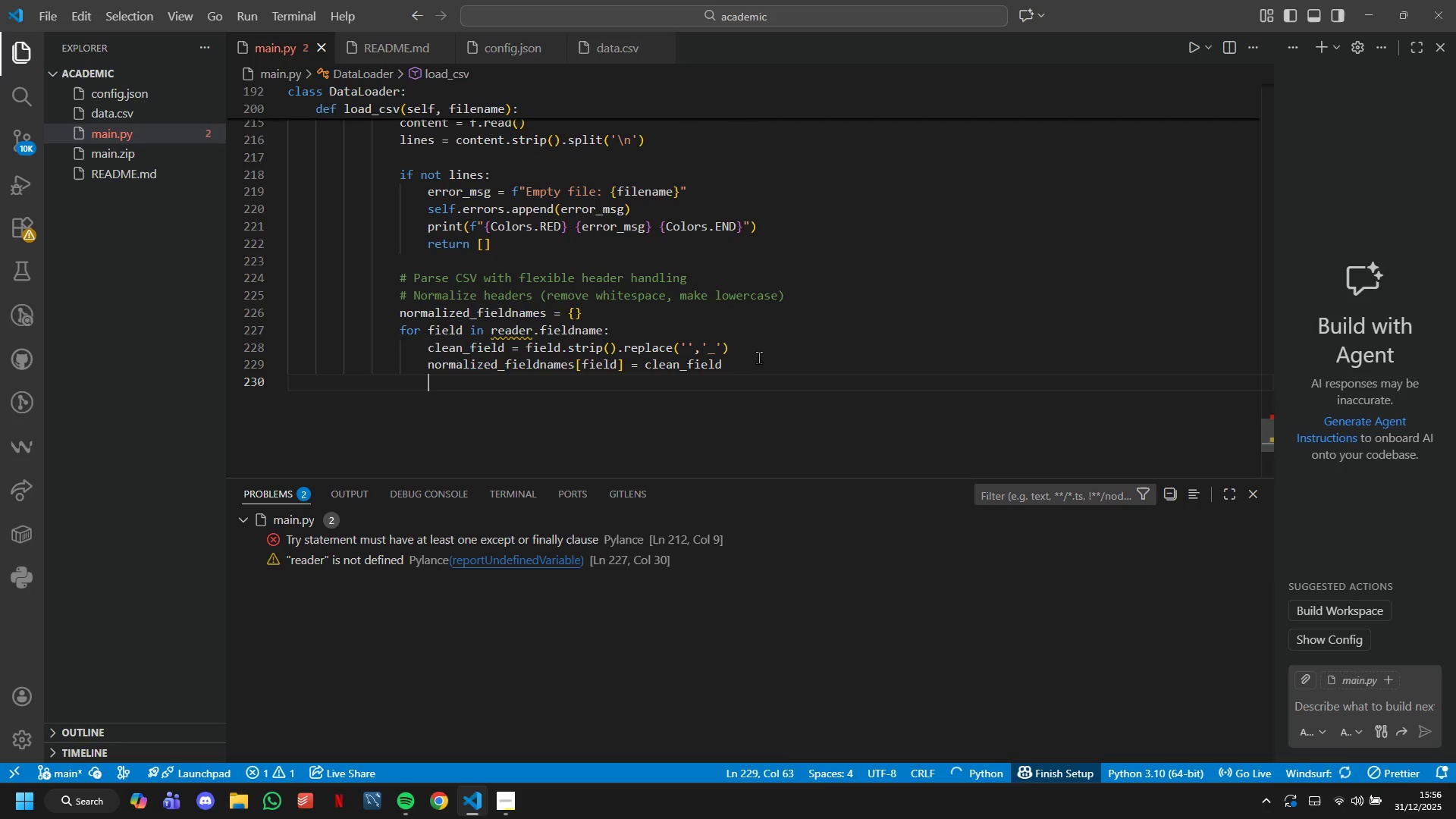 
key(Enter)
 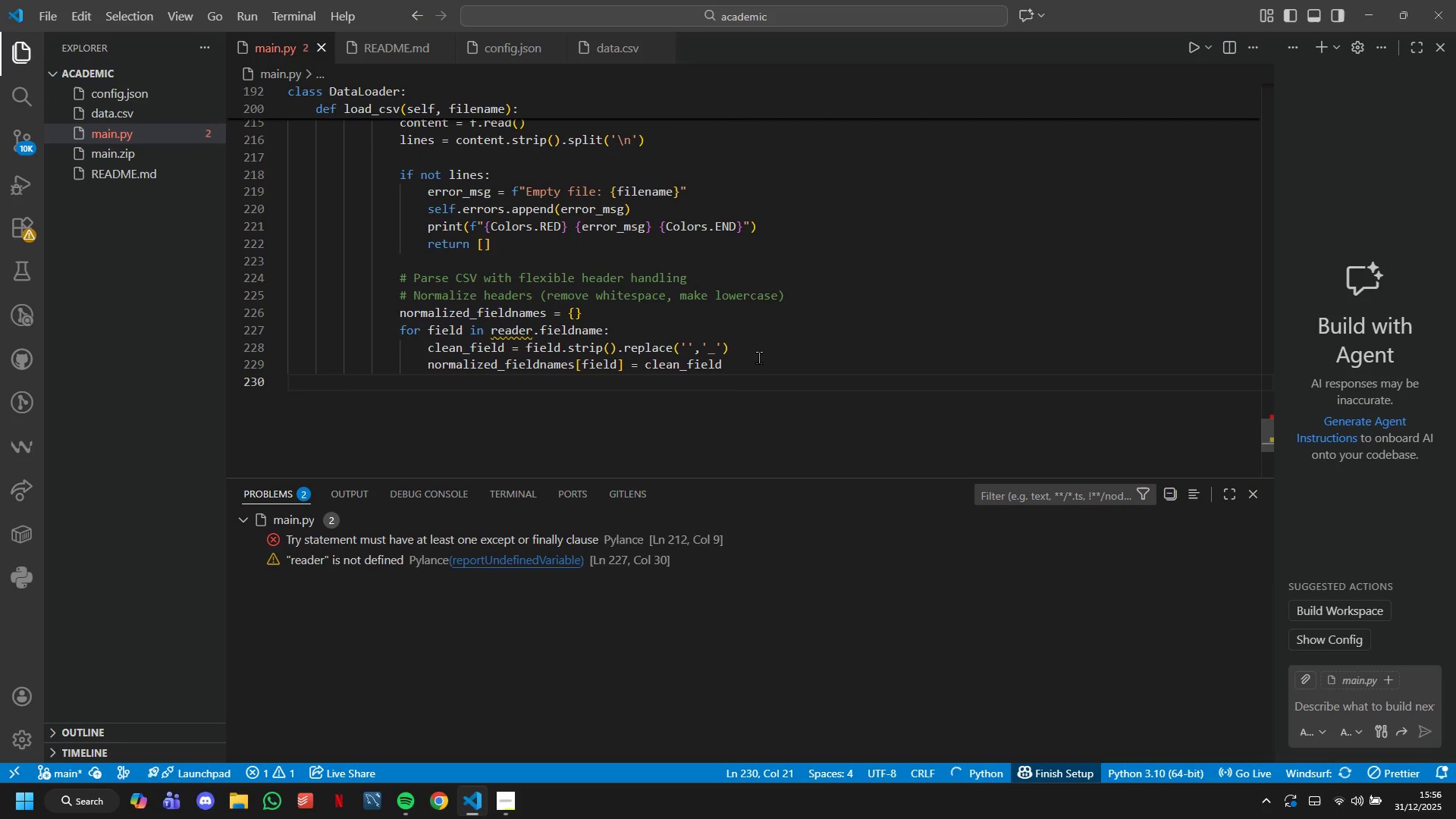 
key(Enter)
 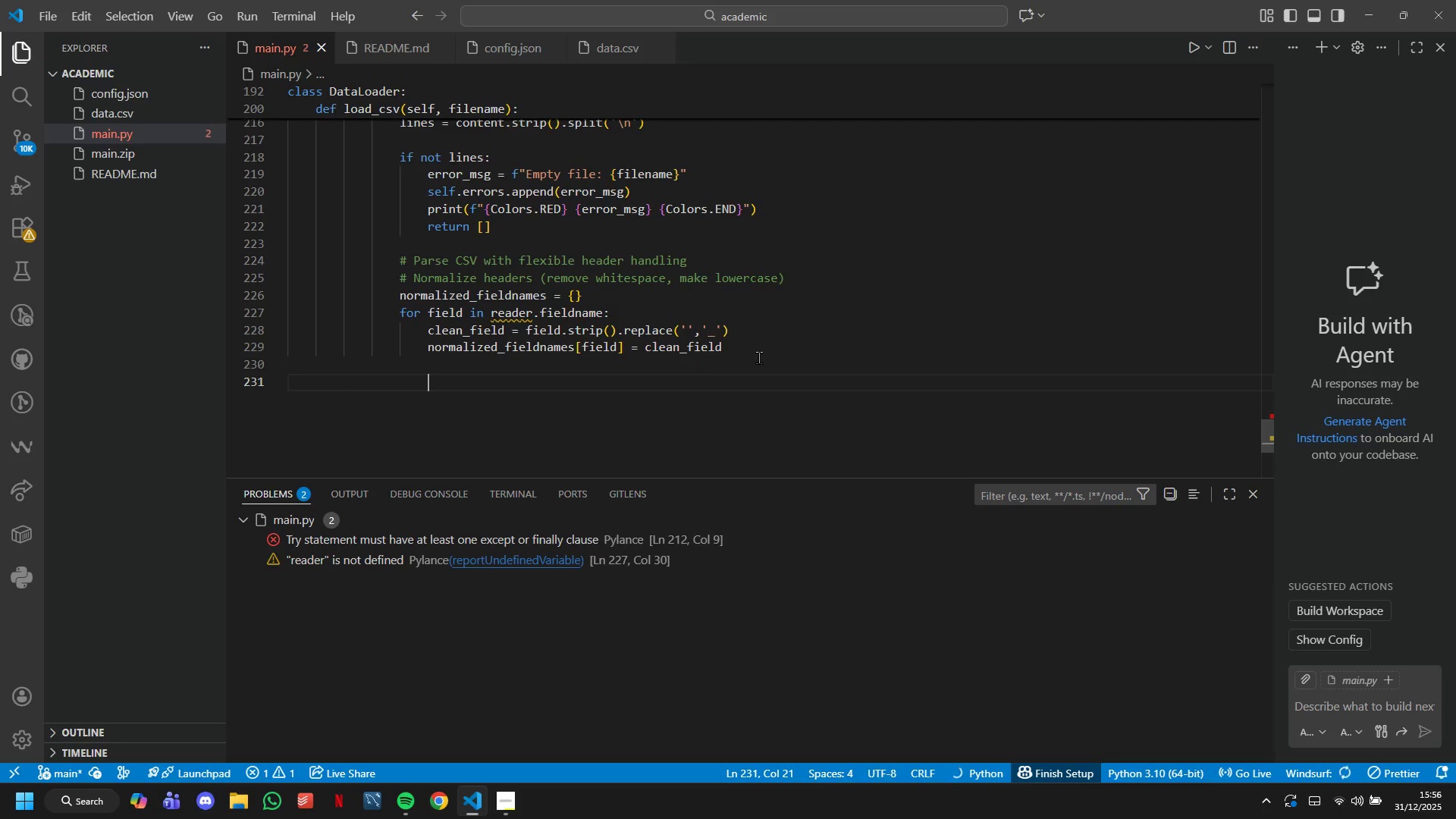 
key(Backspace)
type(row_num = 1)
 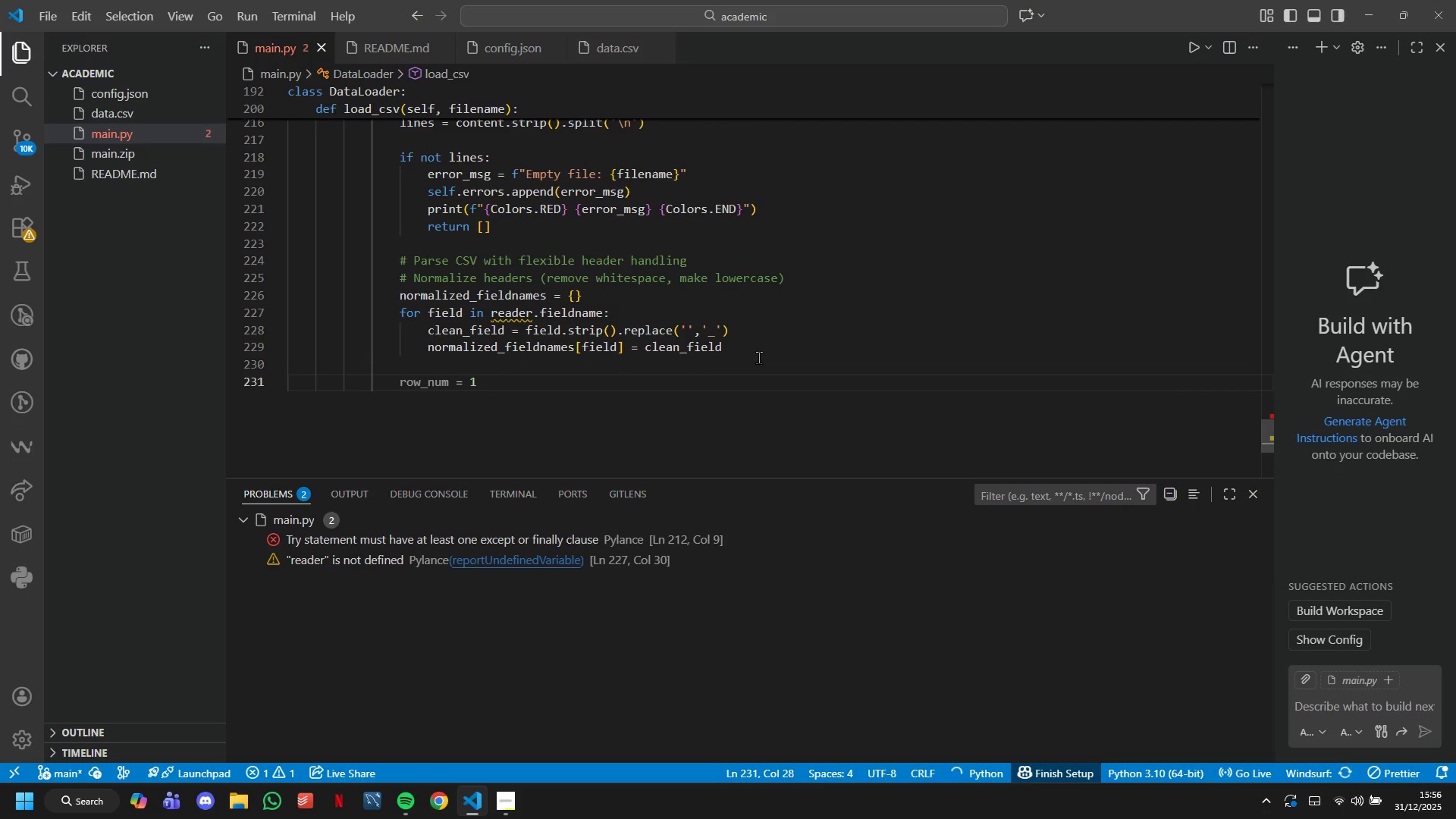 
key(Enter)
 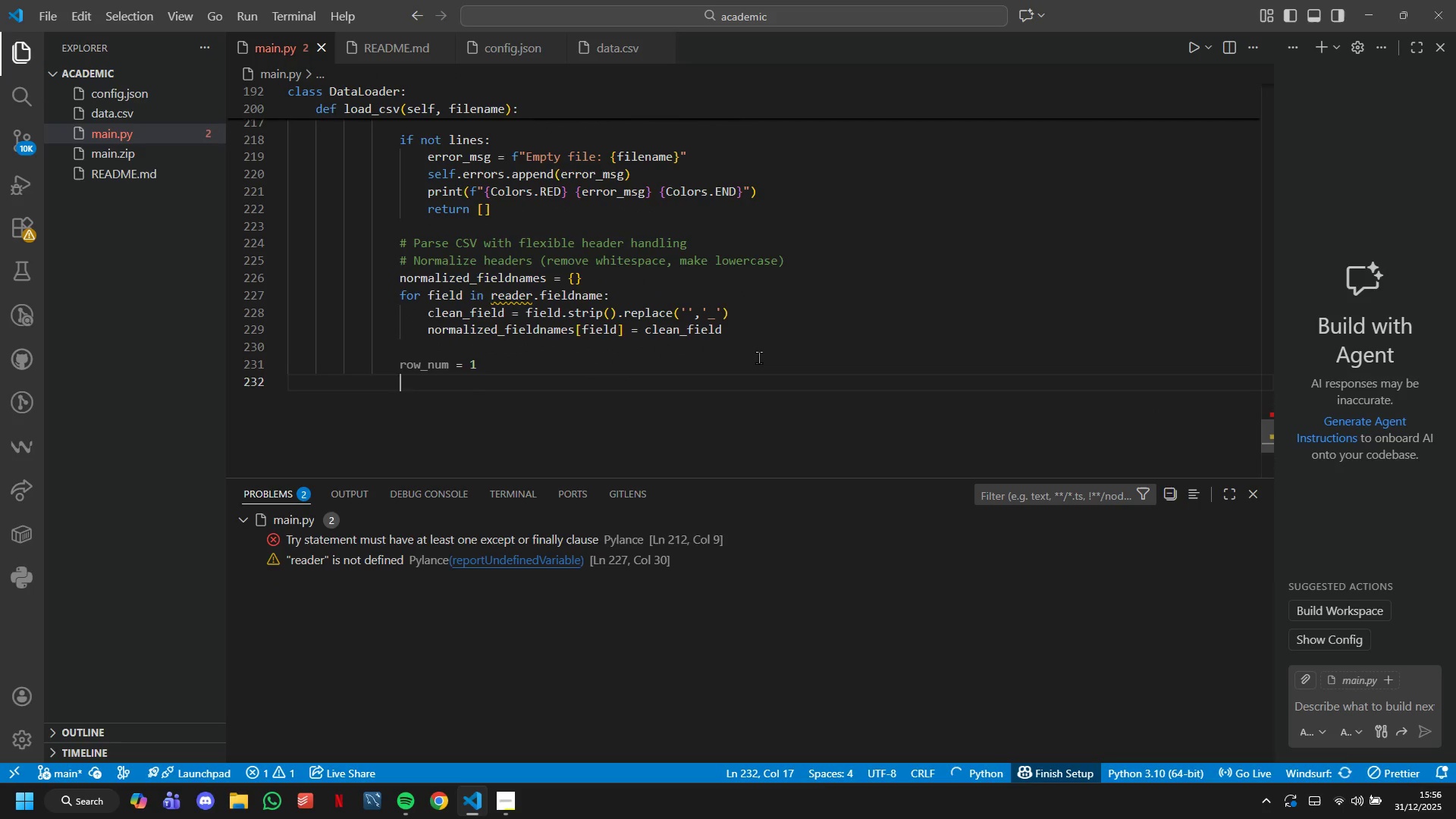 
type(for row in reader:)
 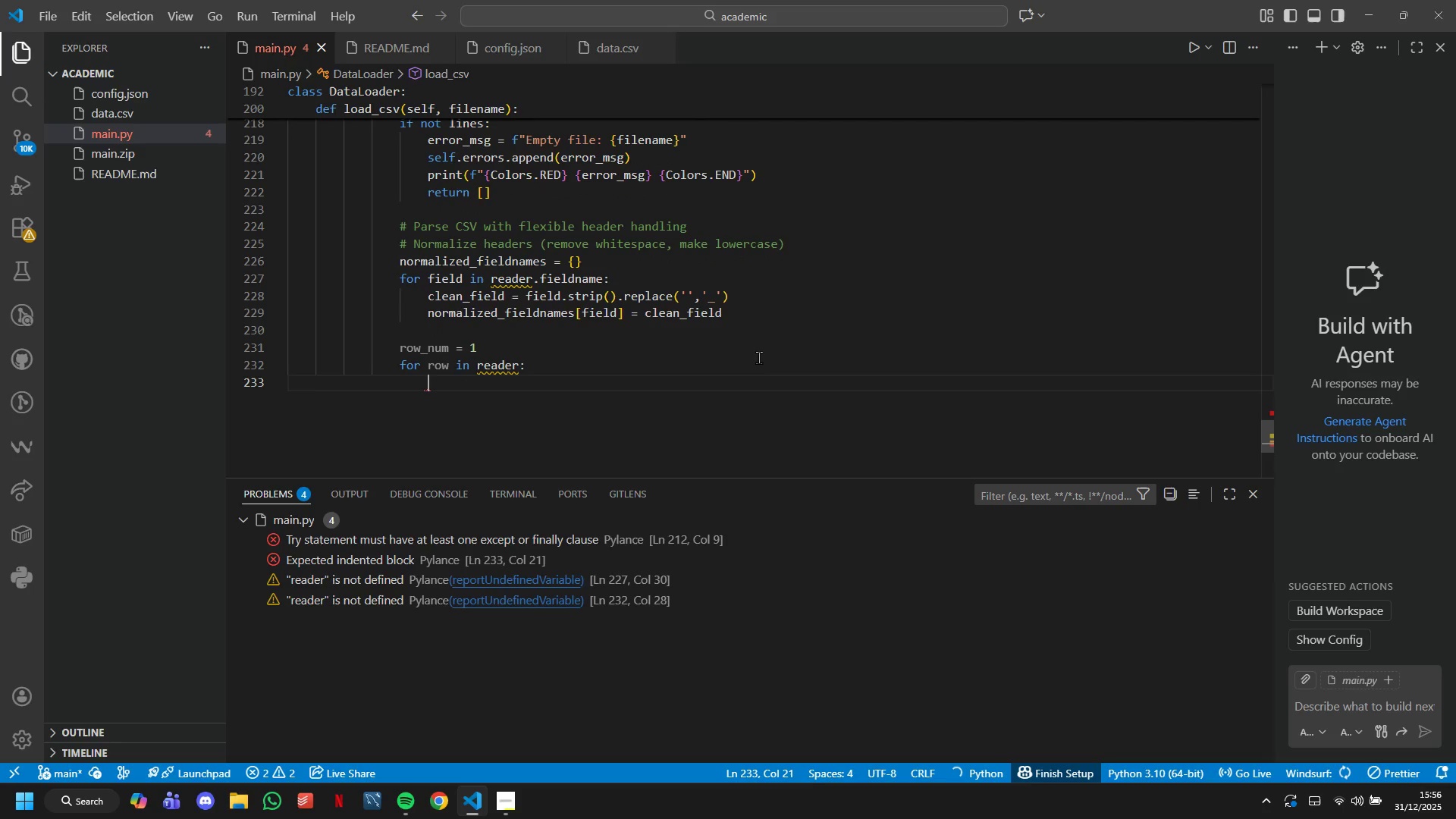 
 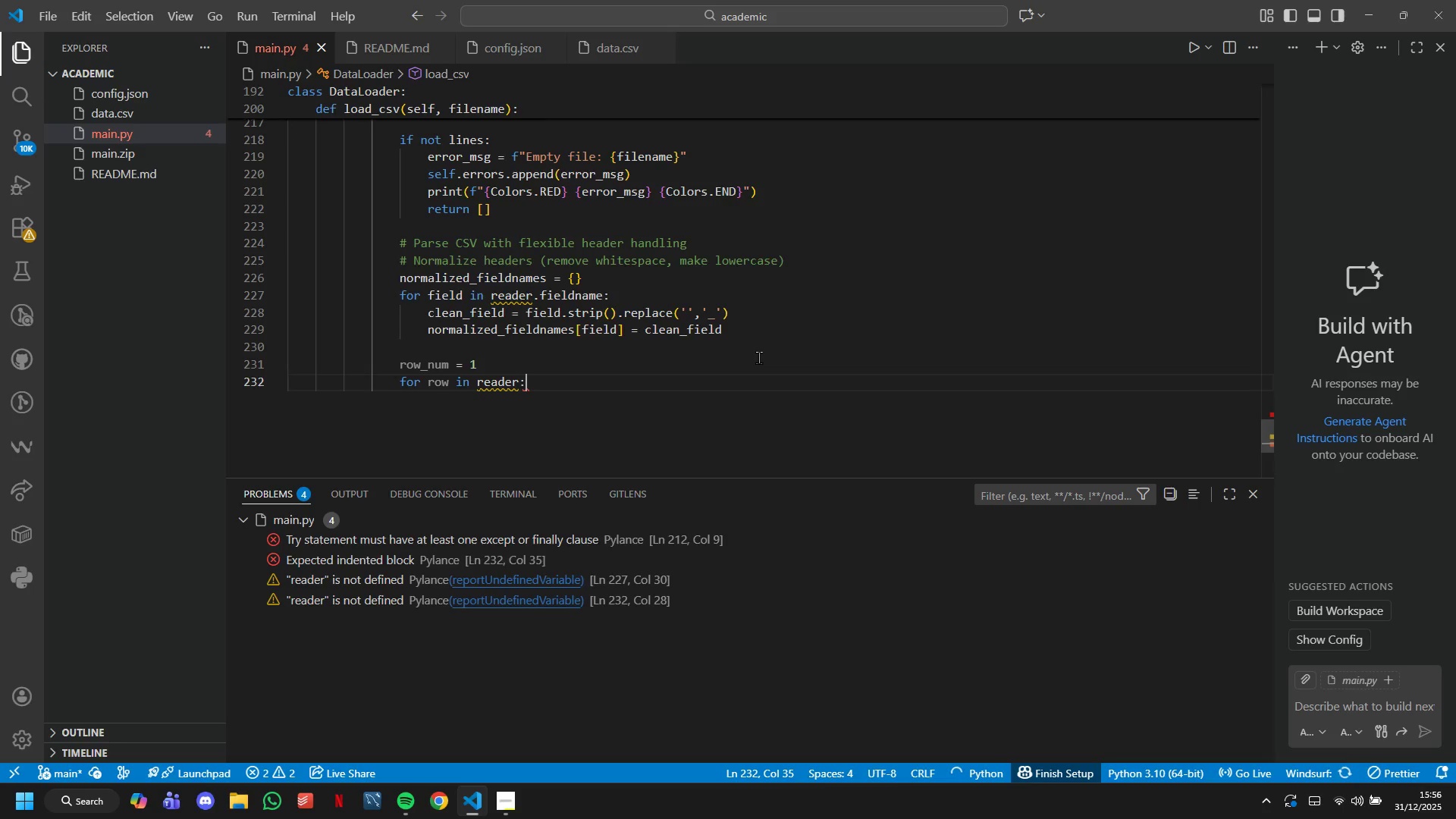 
key(Enter)
 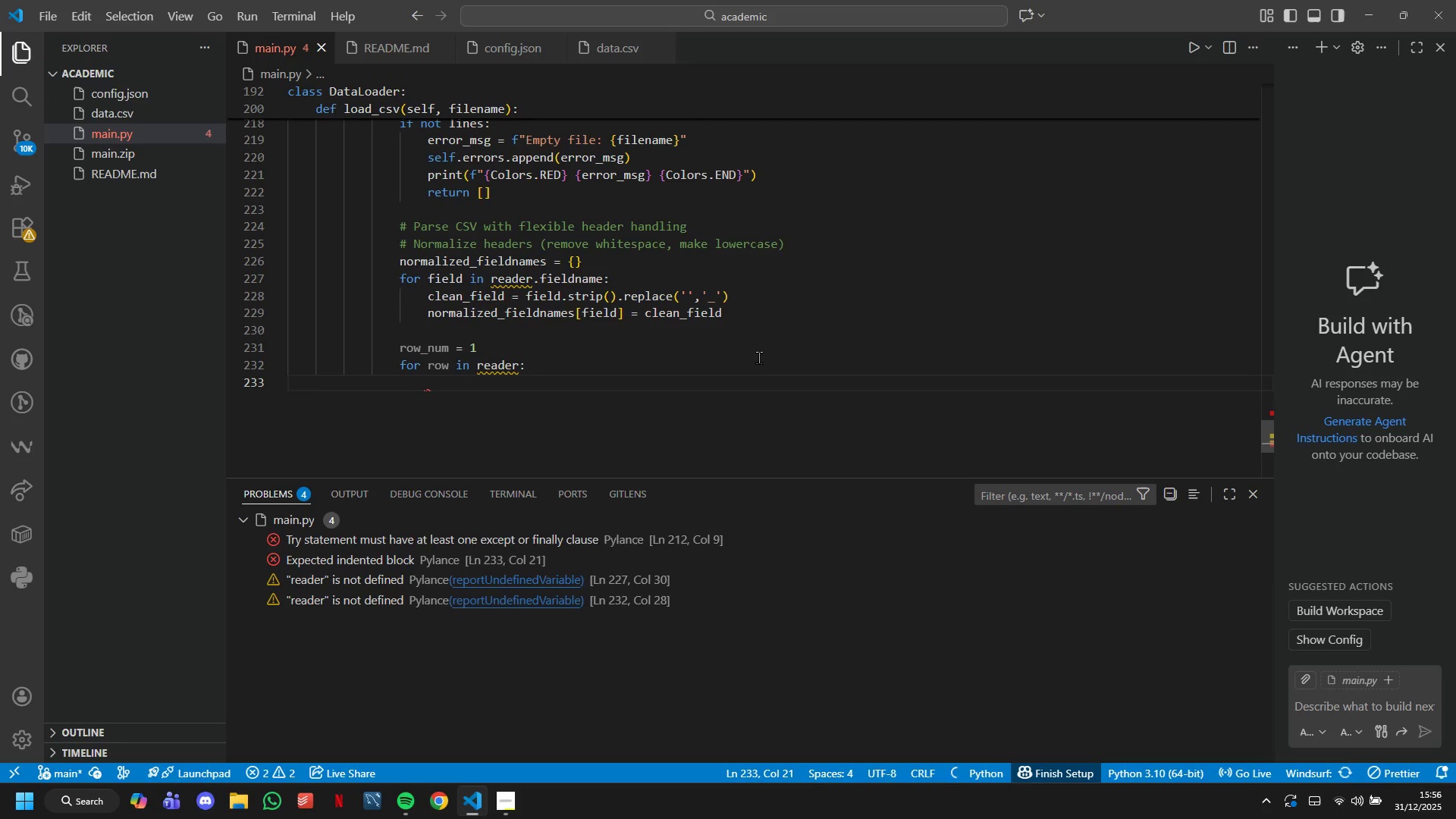 
type(roe_bum )
key(Backspace)
key(Backspace)
key(Backspace)
key(Backspace)
key(Backspace)
key(Backspace)
type(2)
key(Backspace)
type(w_num != 1)
 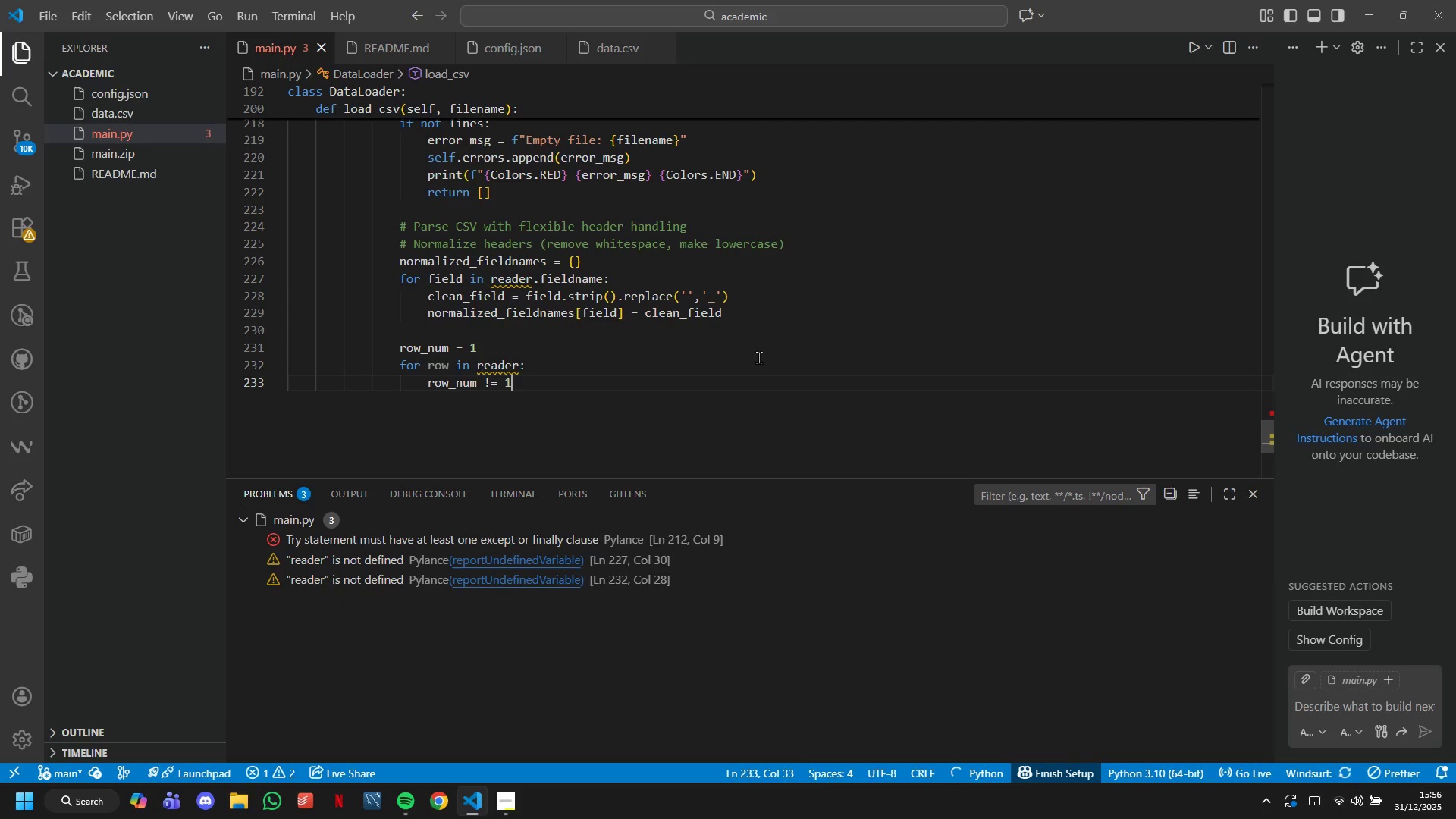 
key(Enter)
 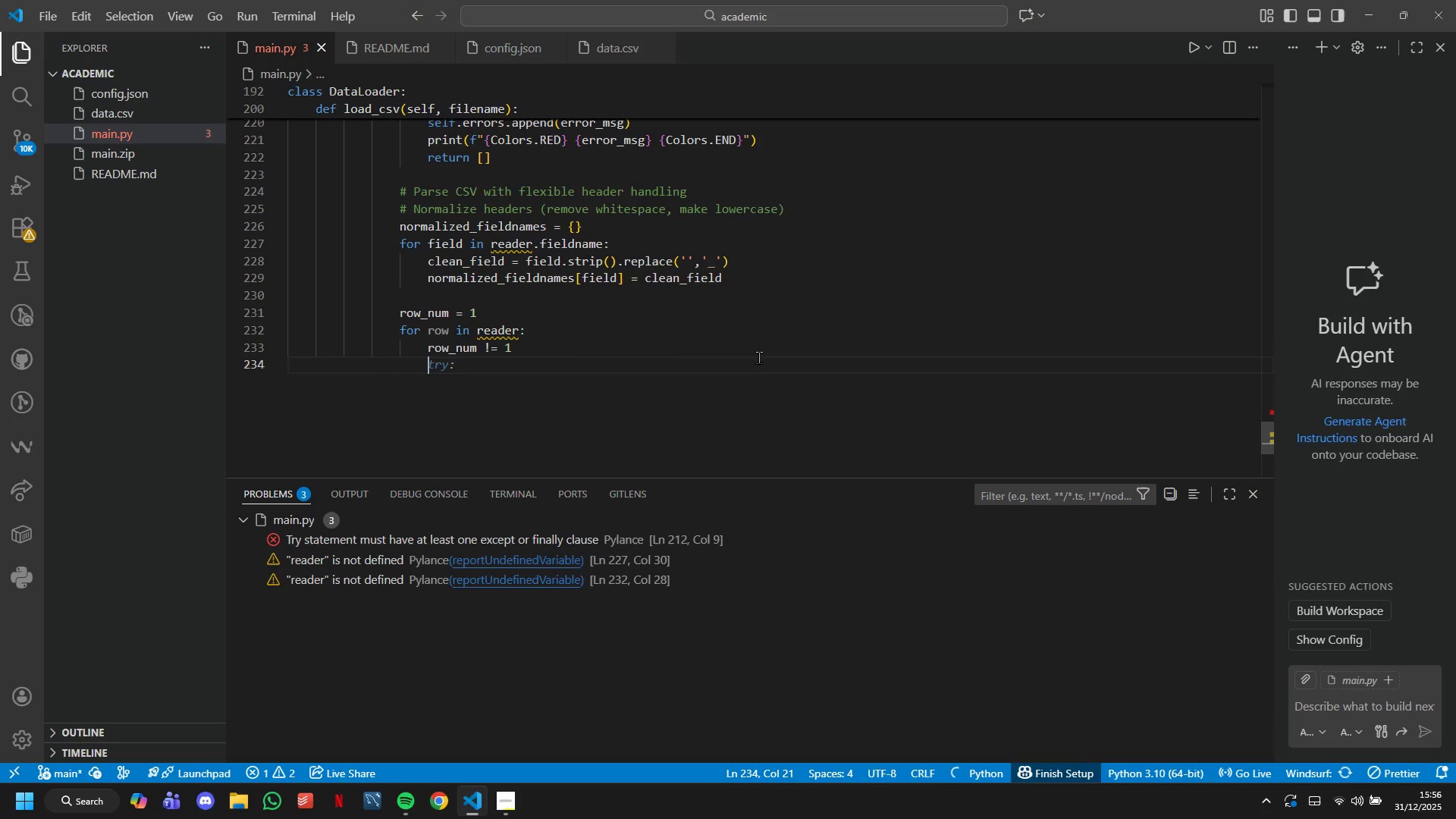 
key(Tab)
 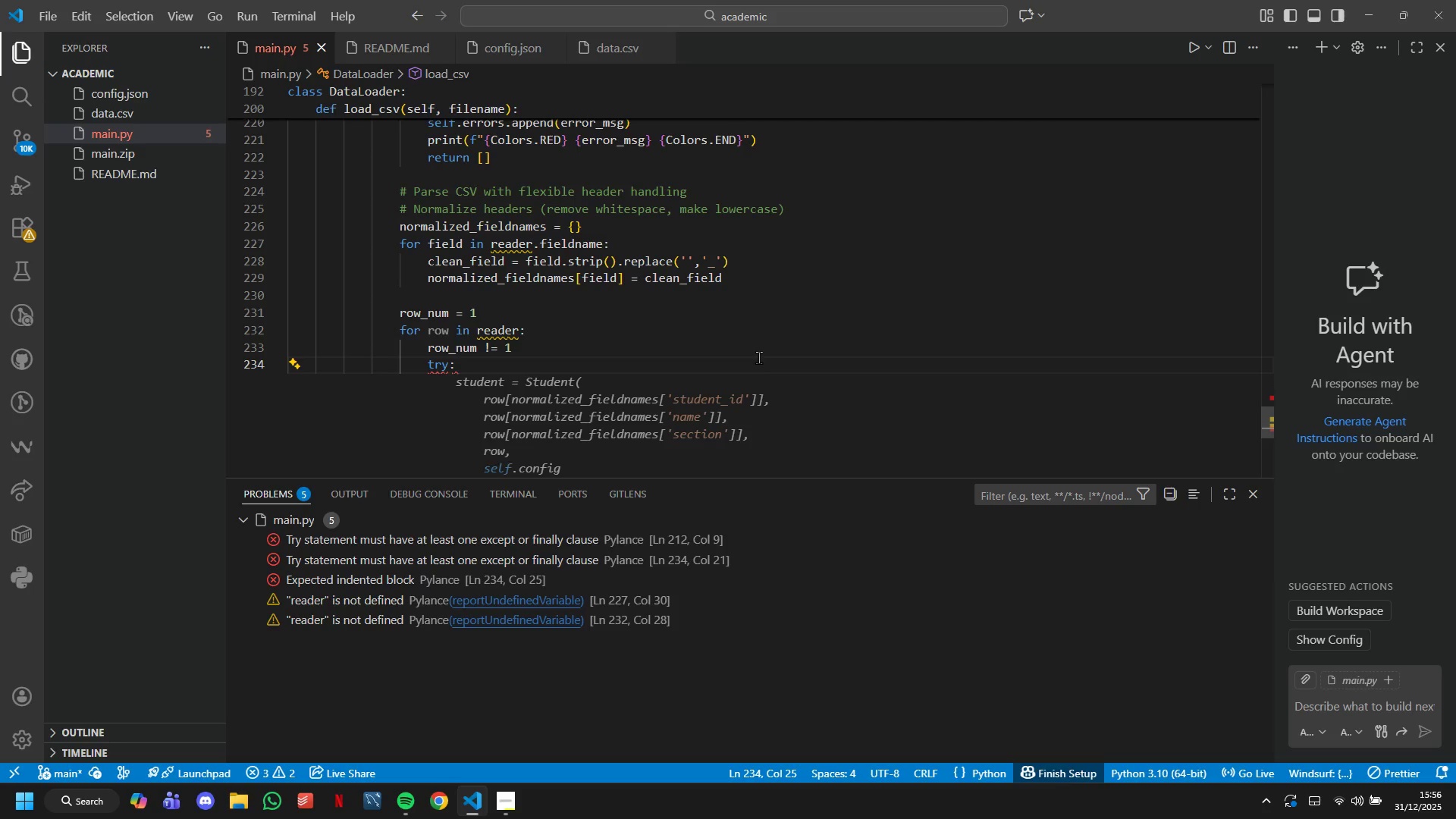 
wait(10.58)
 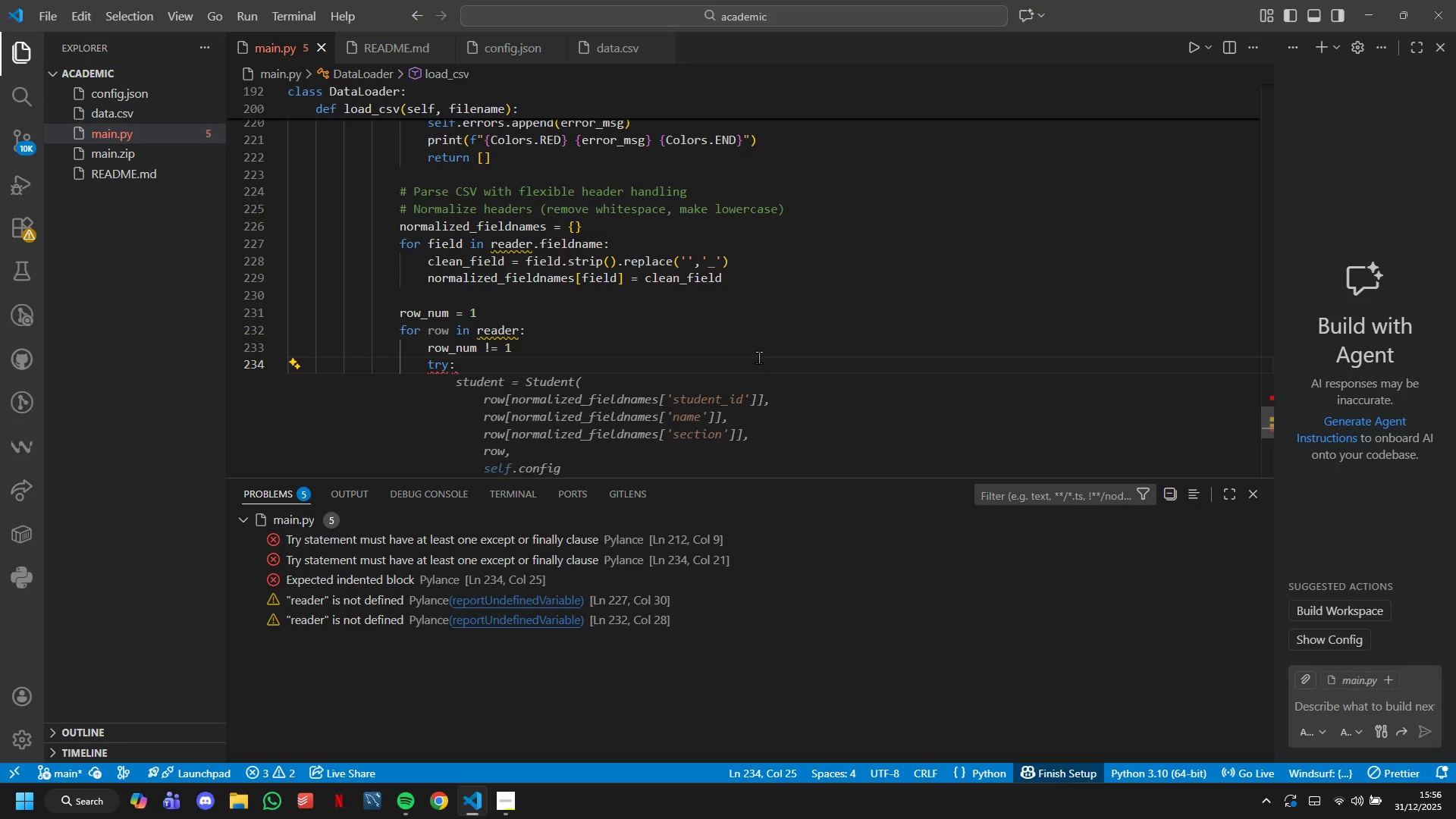 
scroll: coordinate [651, 304], scroll_direction: up, amount: 3.0
 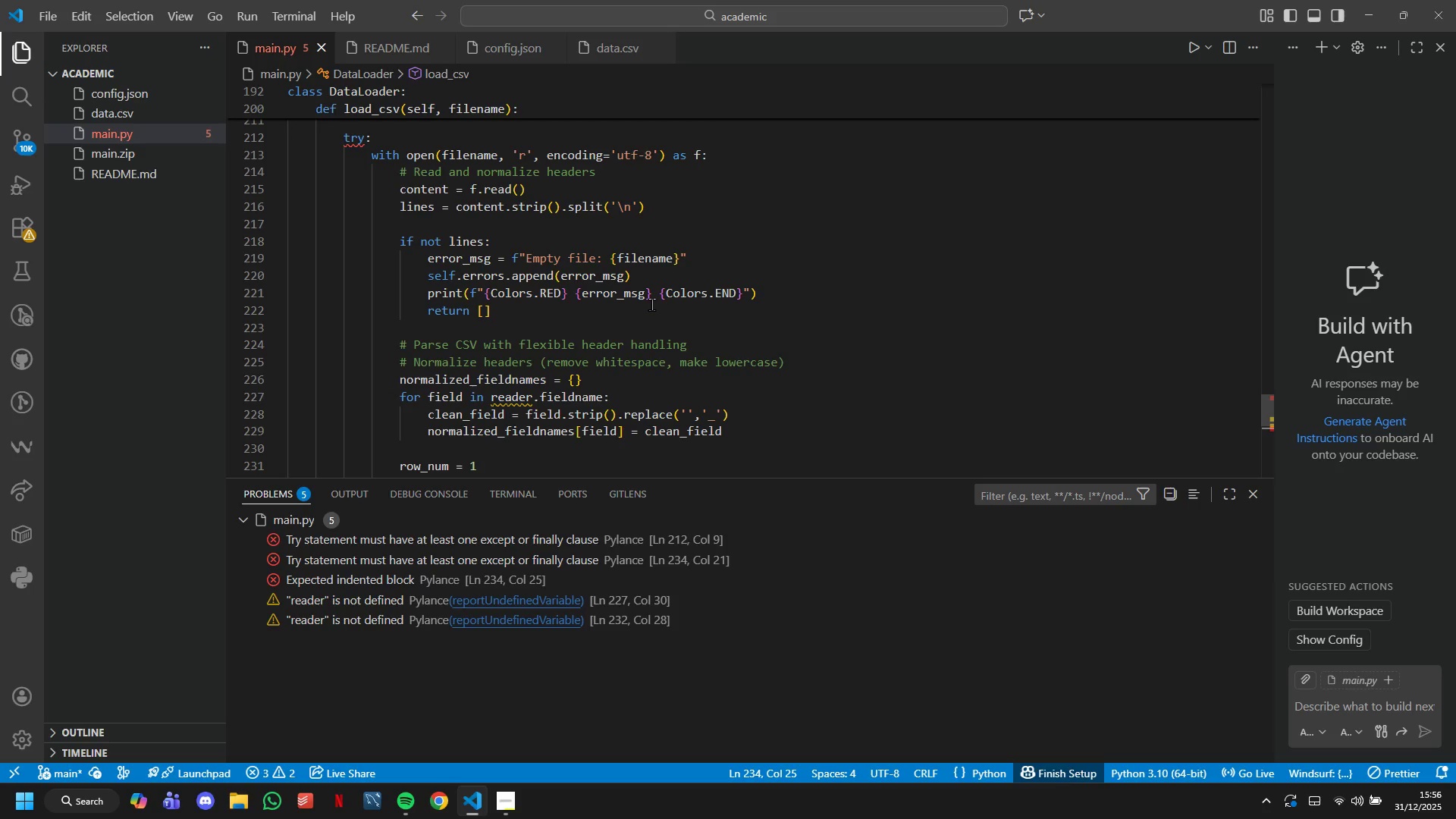 
left_click([714, 346])
 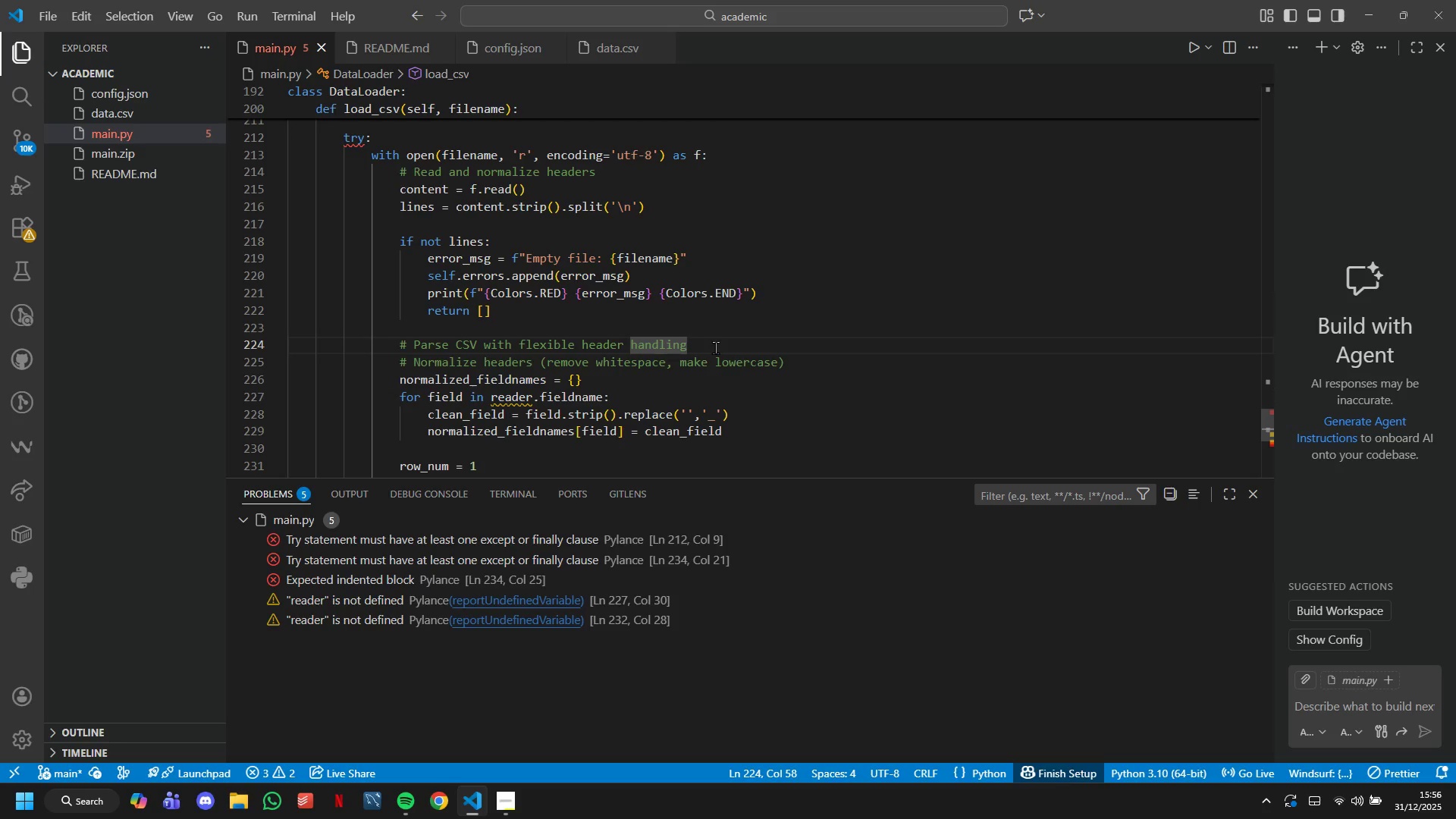 
key(Enter)
 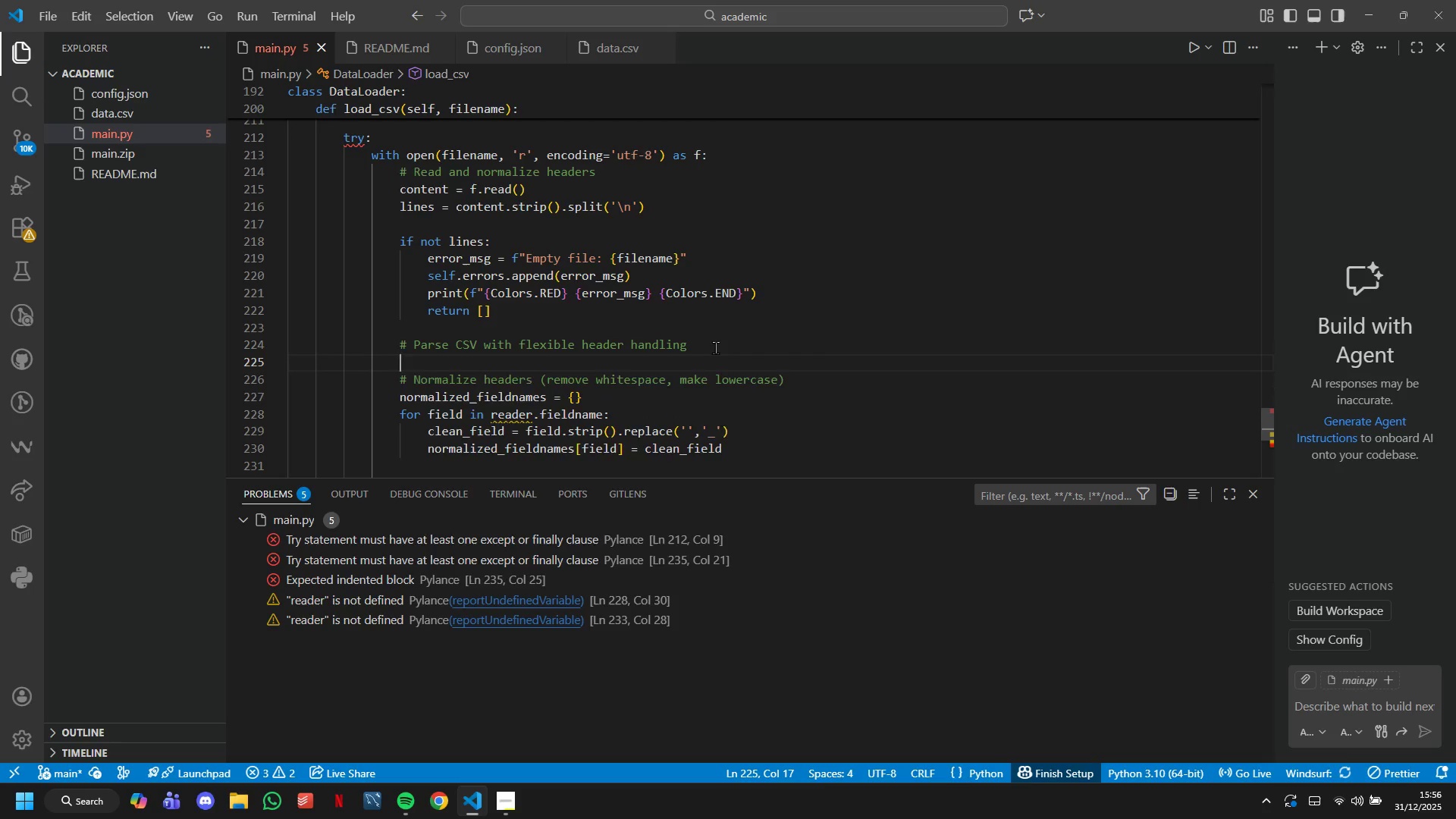 
type(reade)
 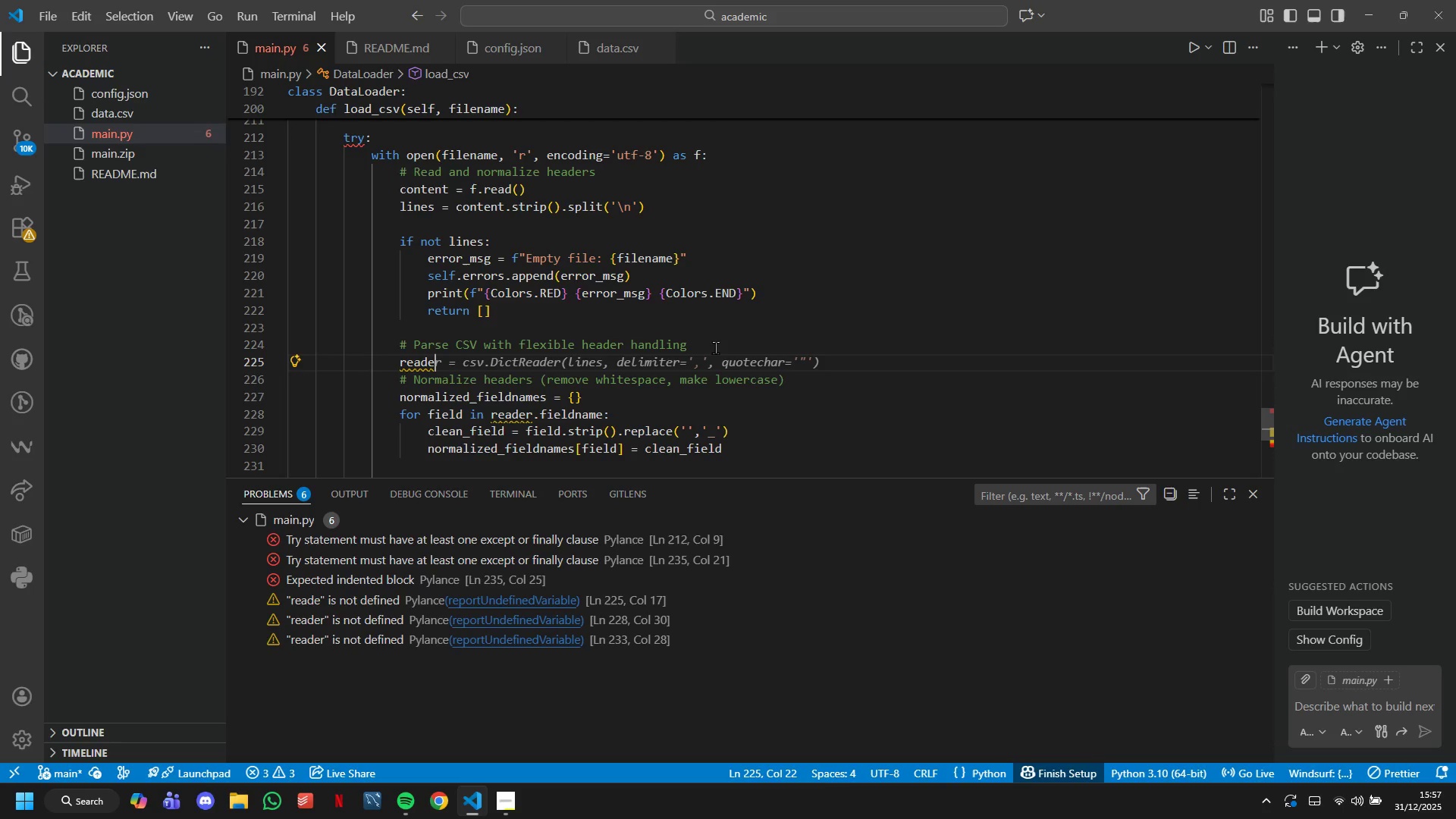 
wait(11.03)
 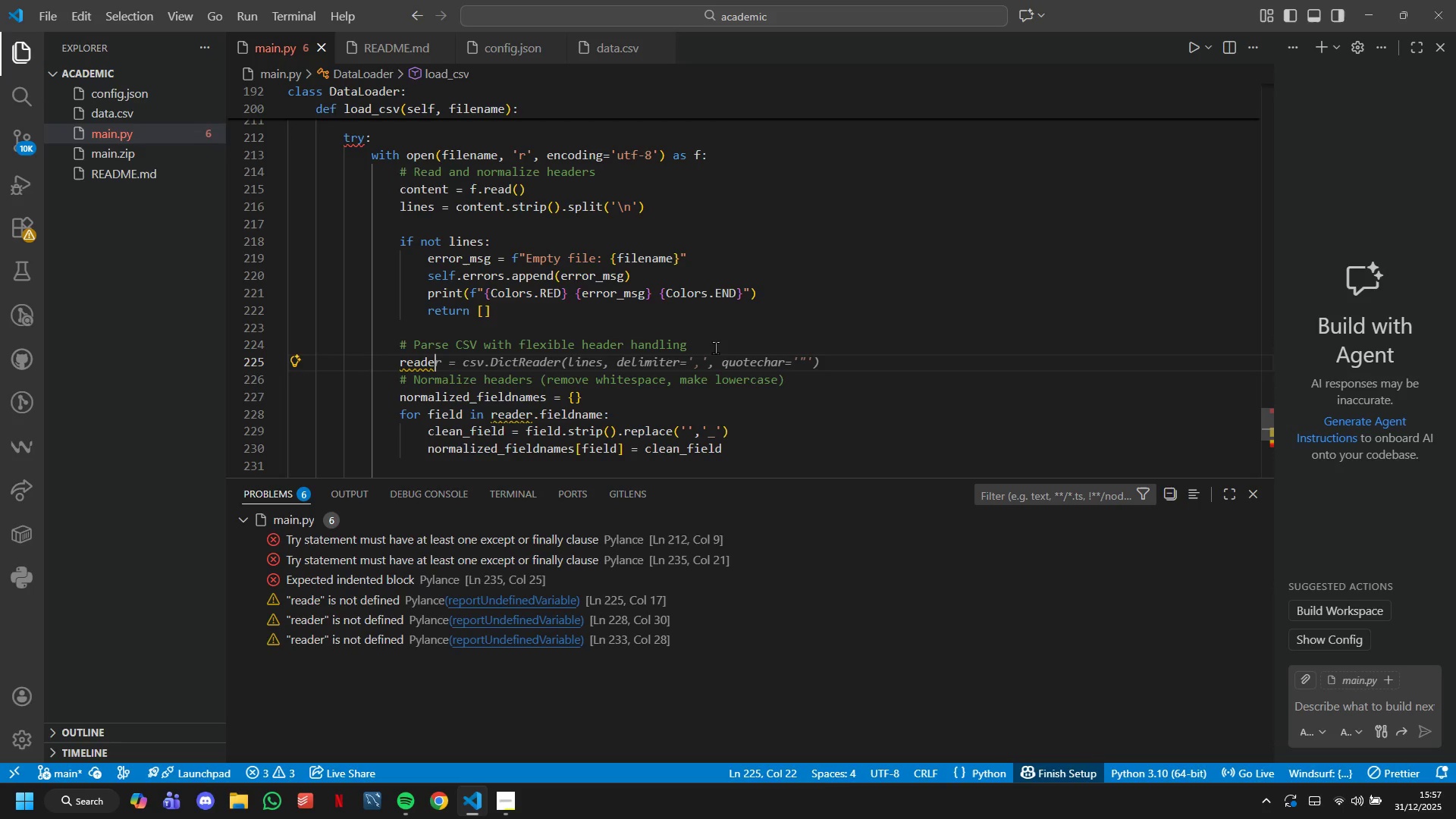 
type(r = csv.DictReader(lines)
 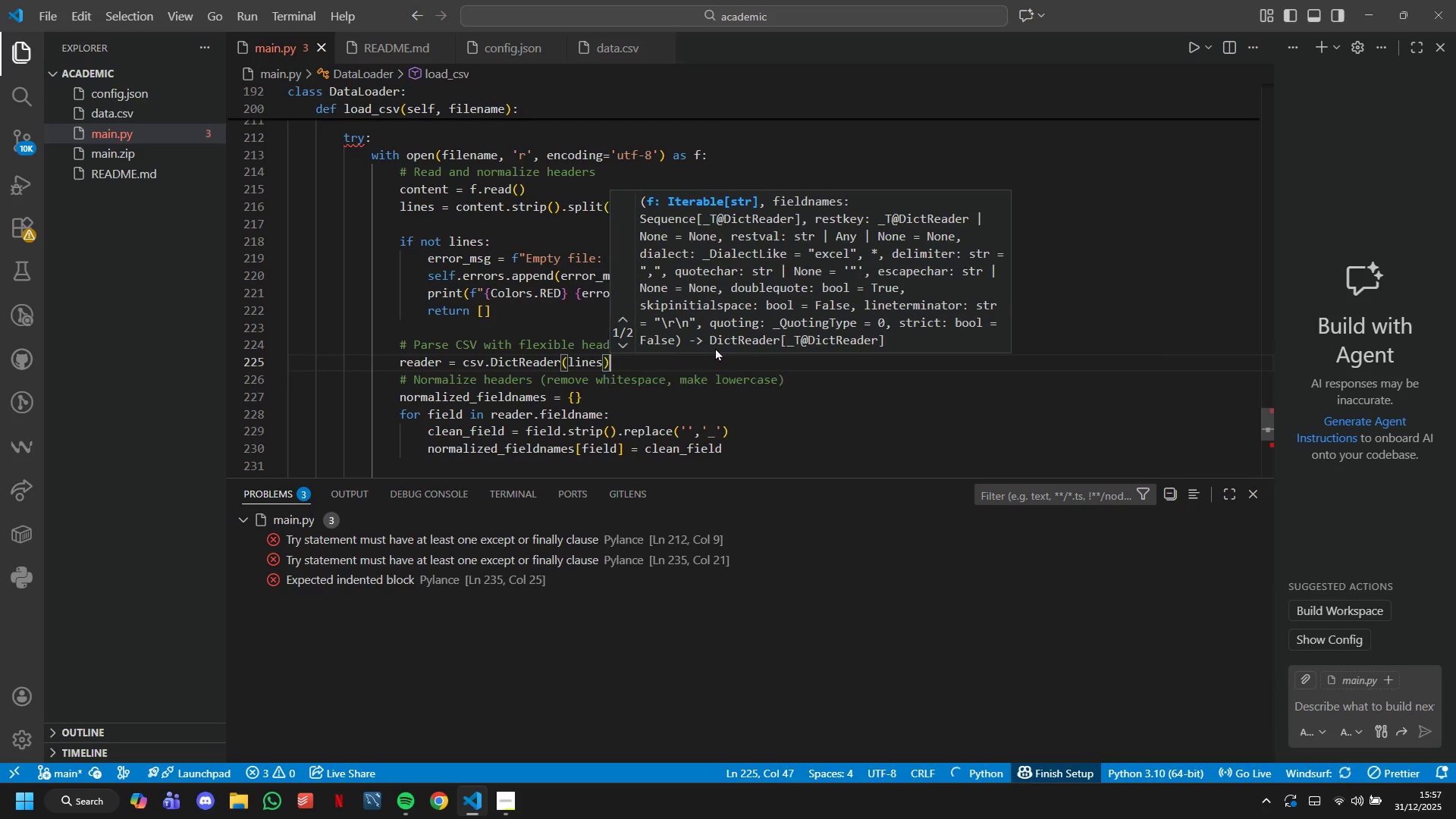 
 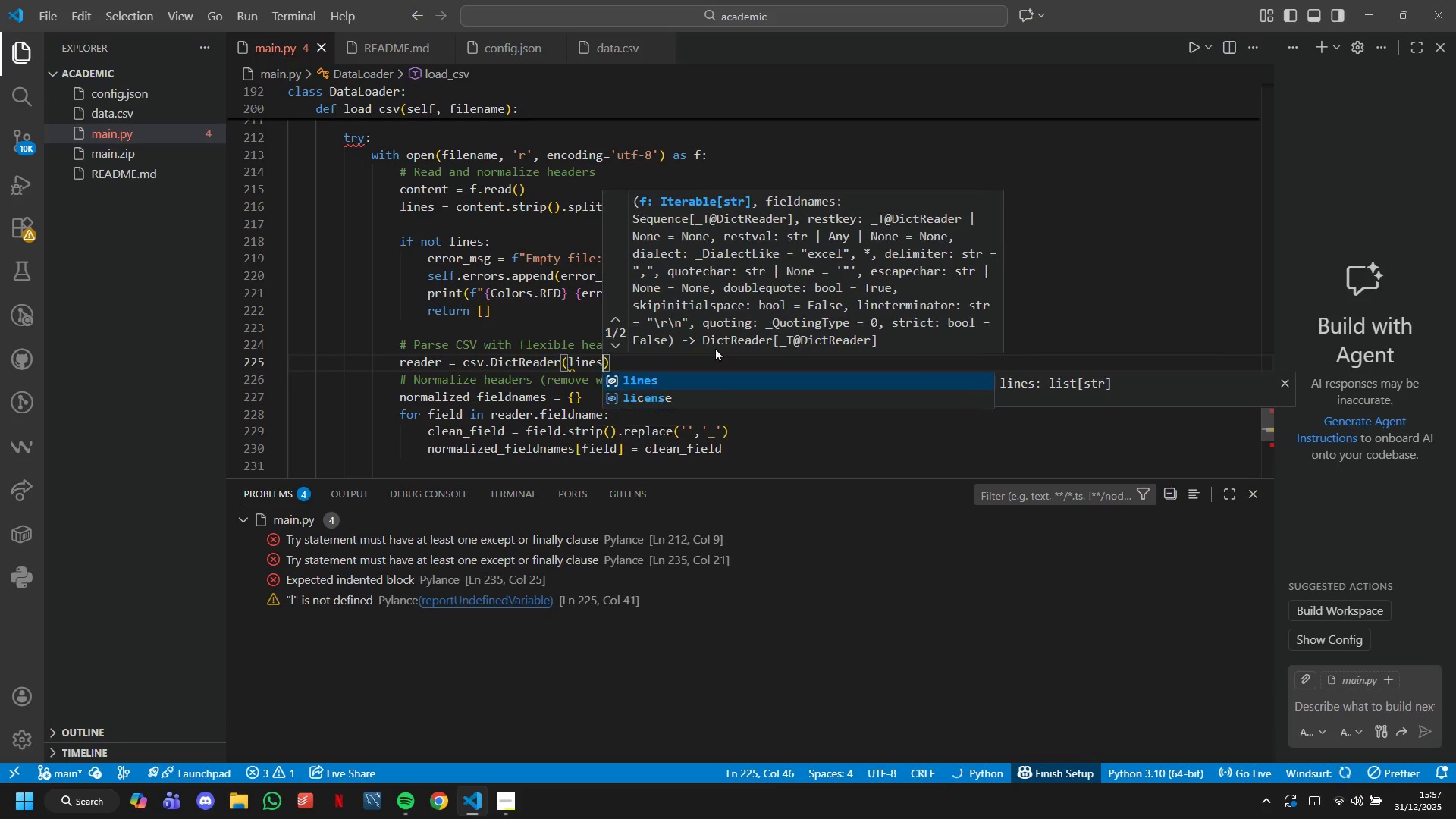 
key(ArrowRight)
 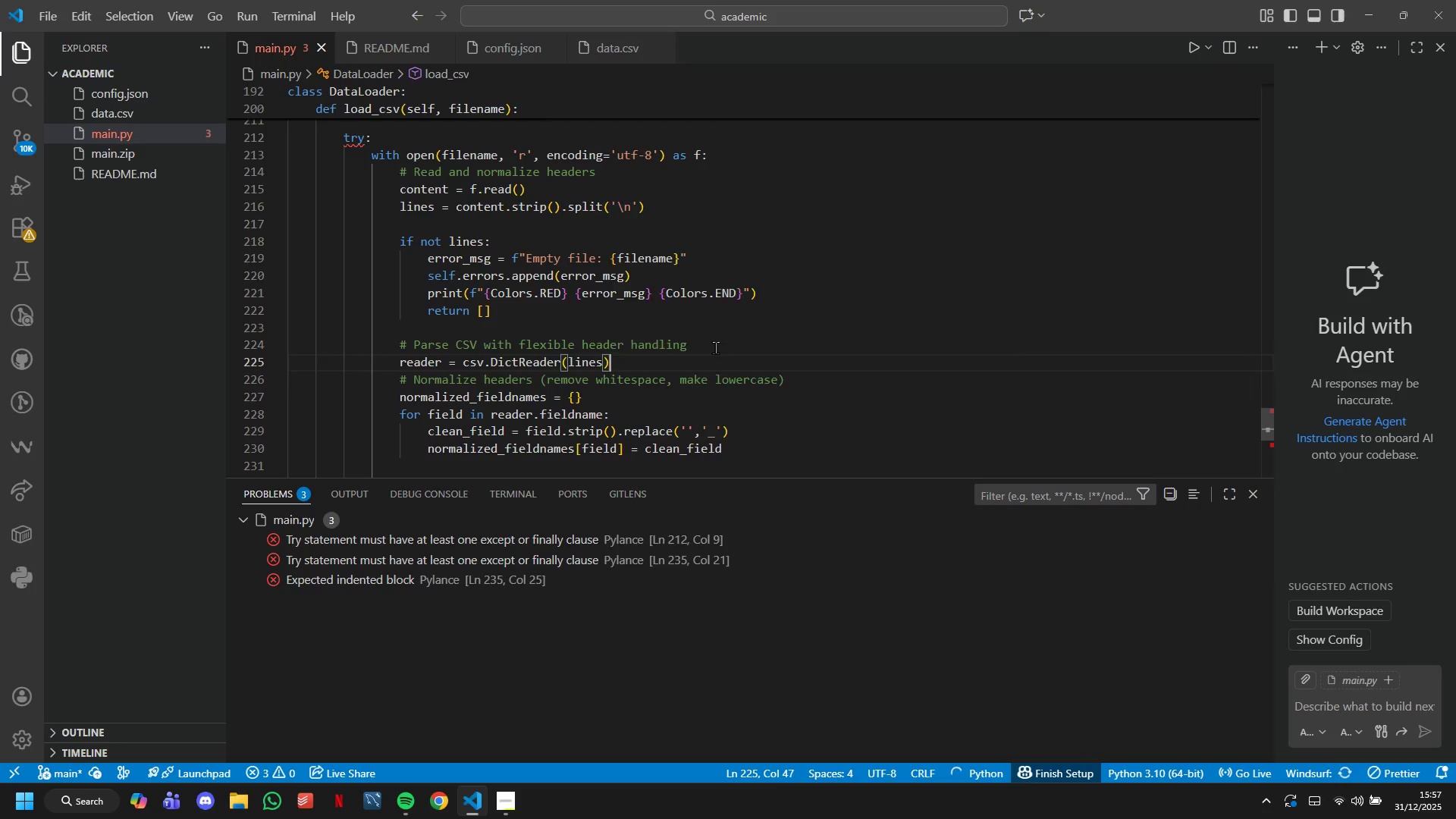 
key(ArrowDown)
 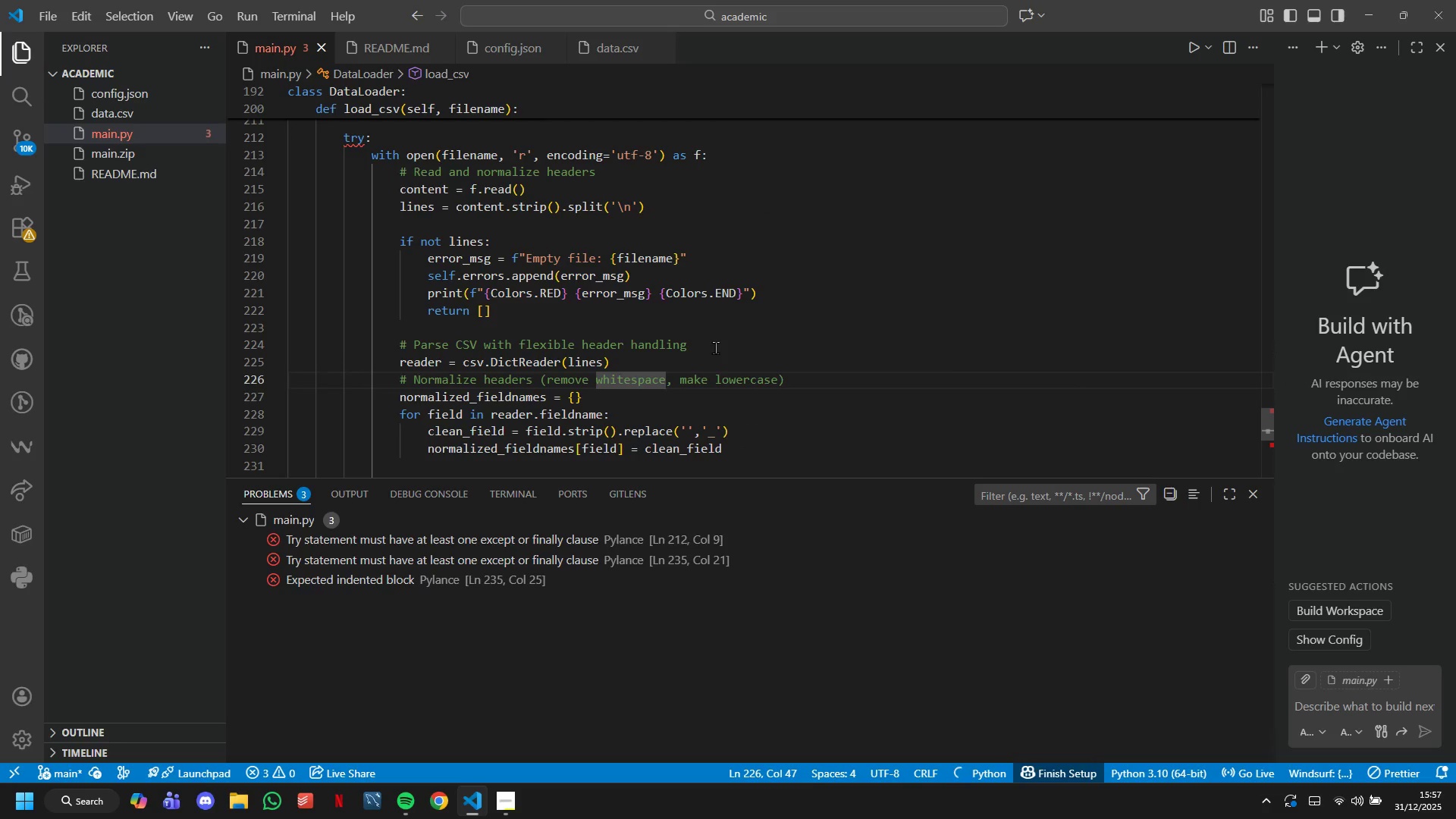 
key(ArrowDown)
 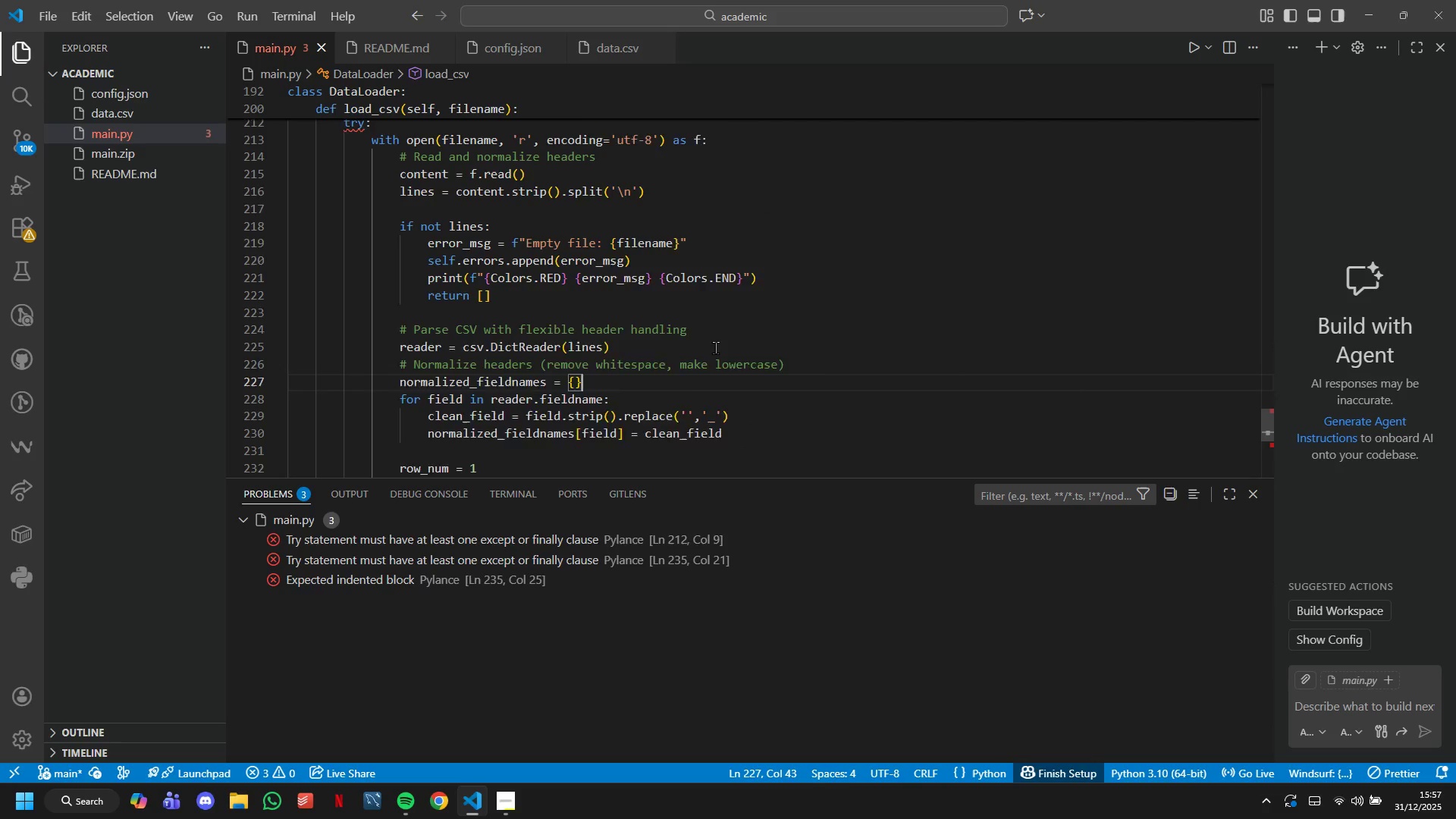 
key(ArrowDown)
 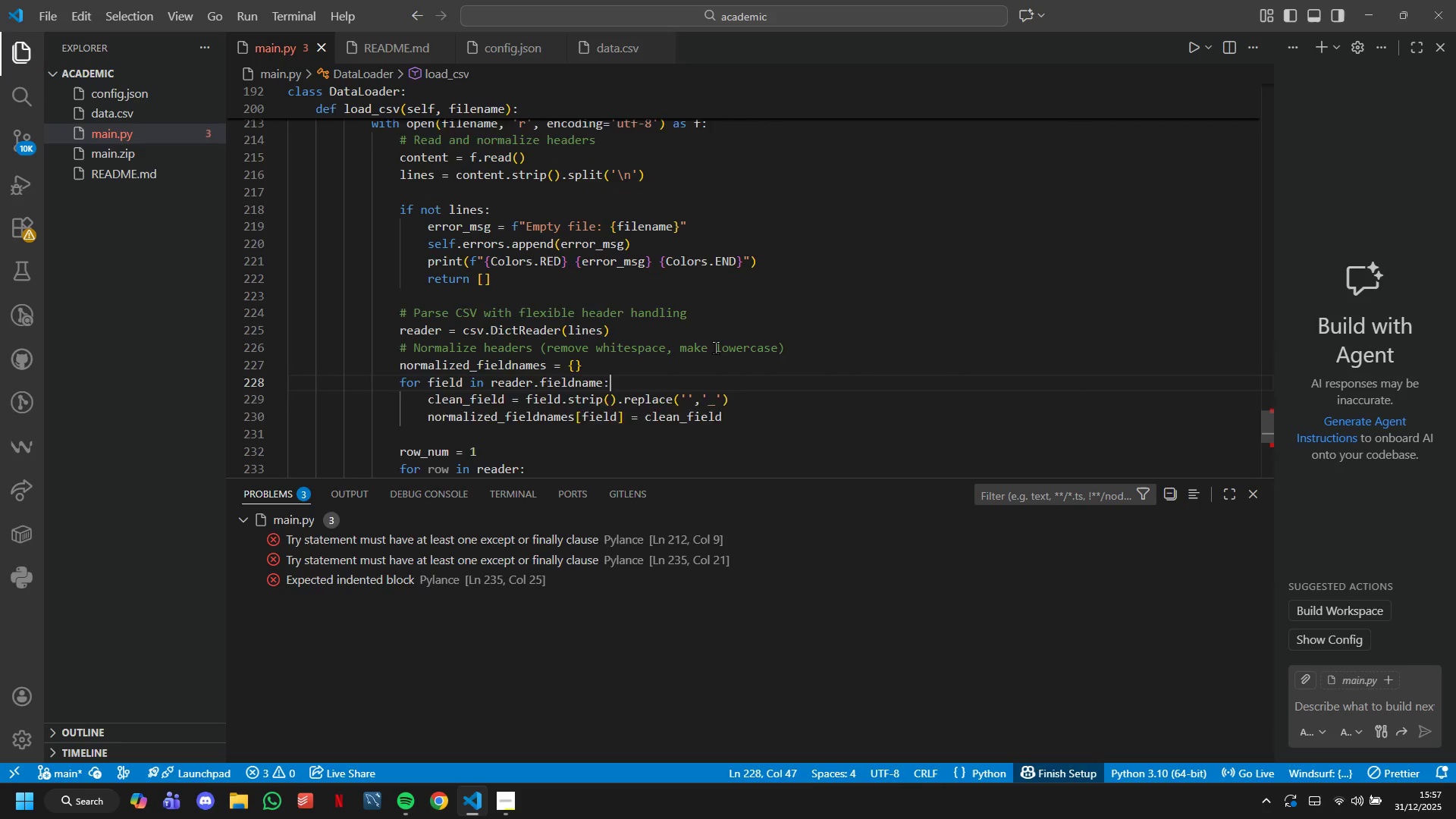 
key(ArrowDown)
 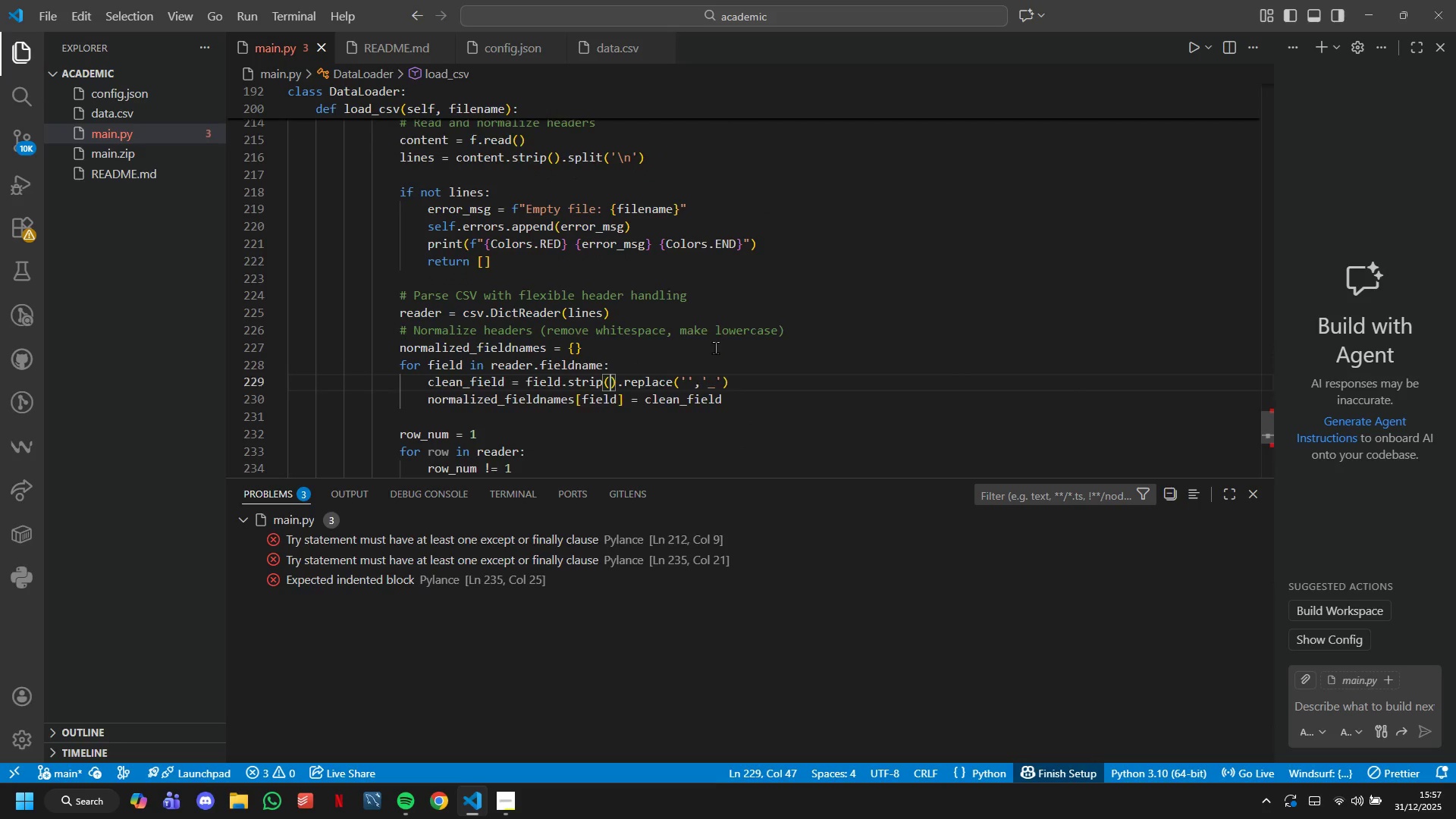 
key(ArrowDown)
 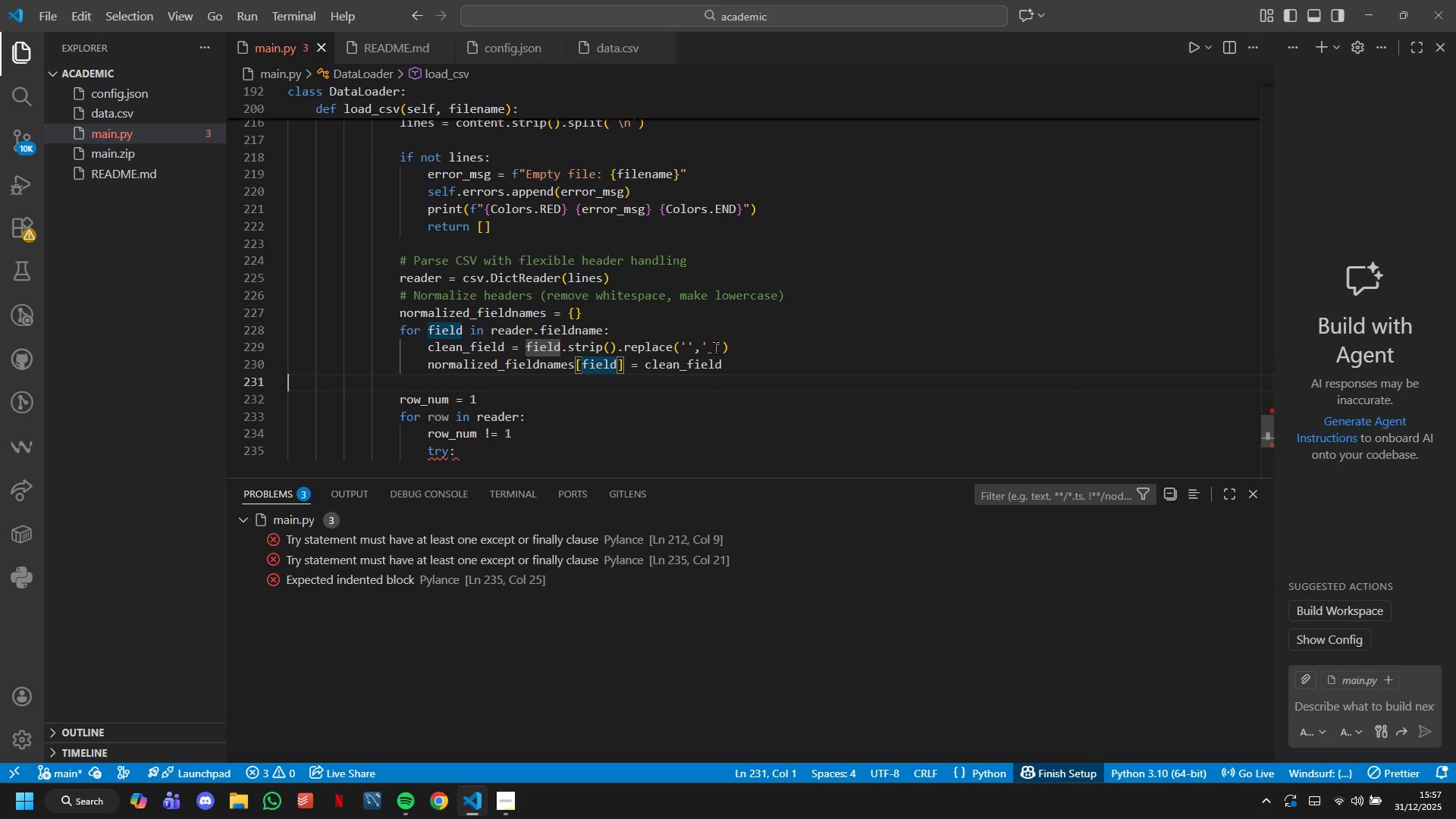 
key(ArrowDown)
 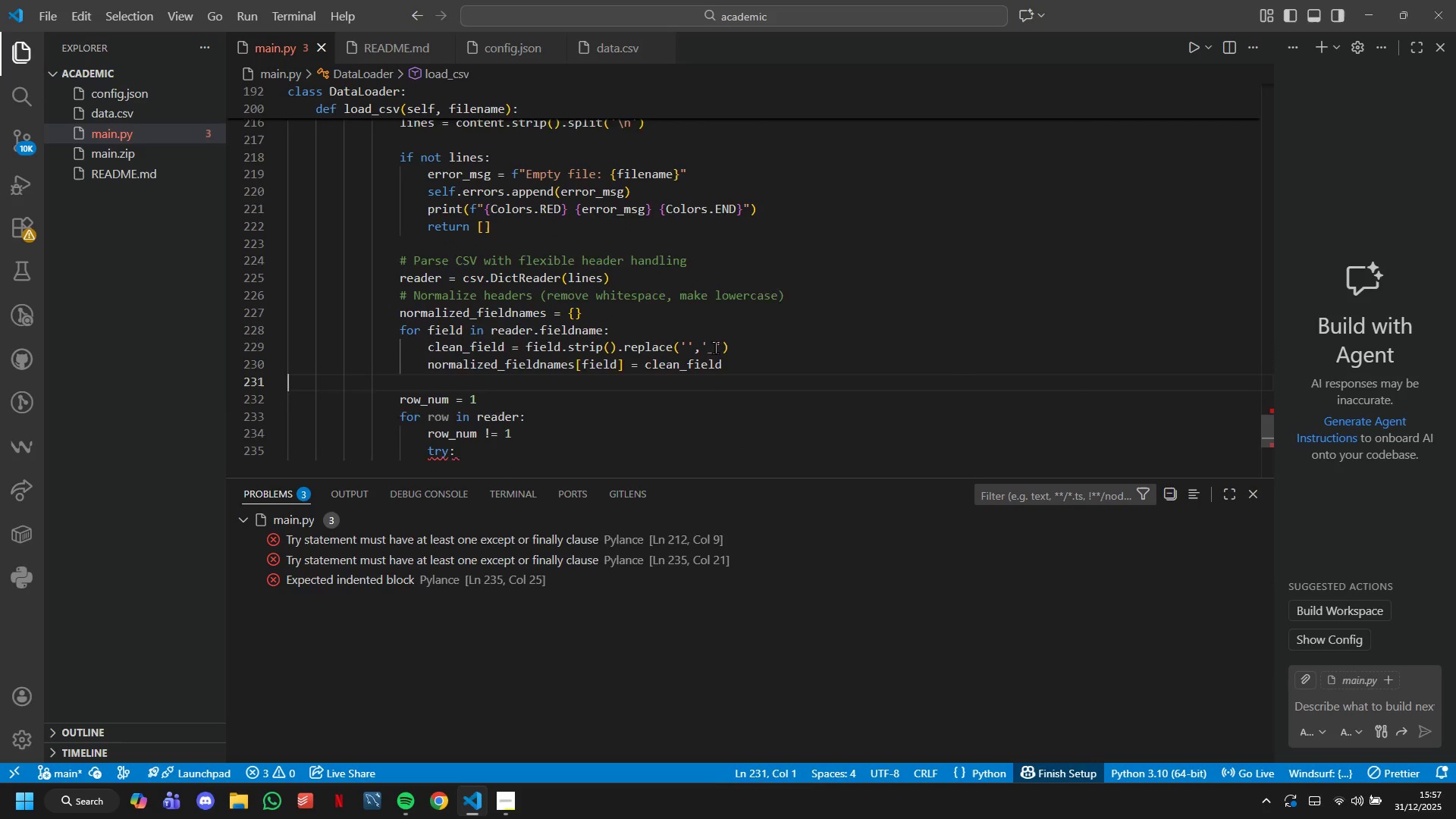 
key(ArrowDown)
 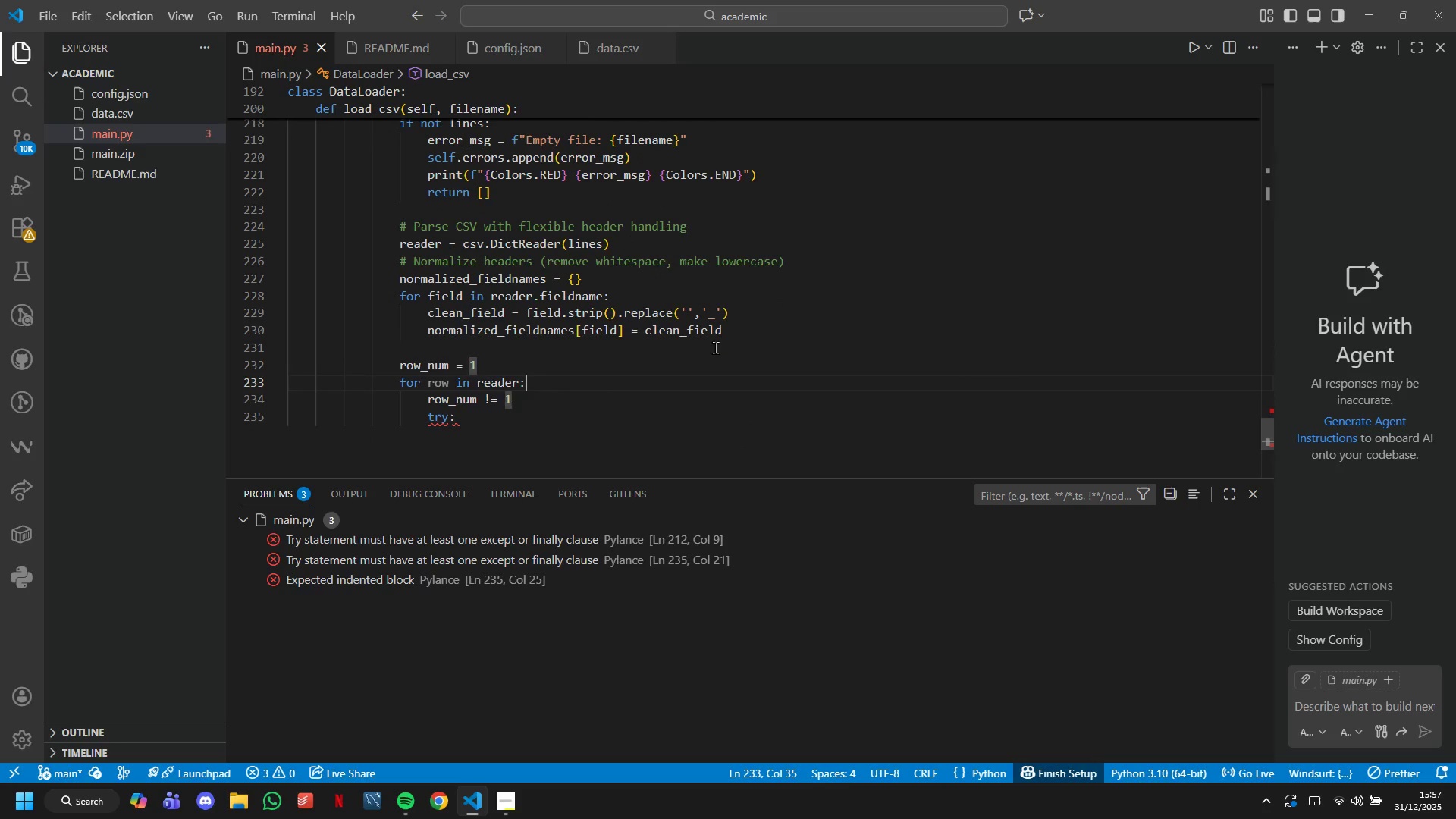 
key(ArrowDown)
 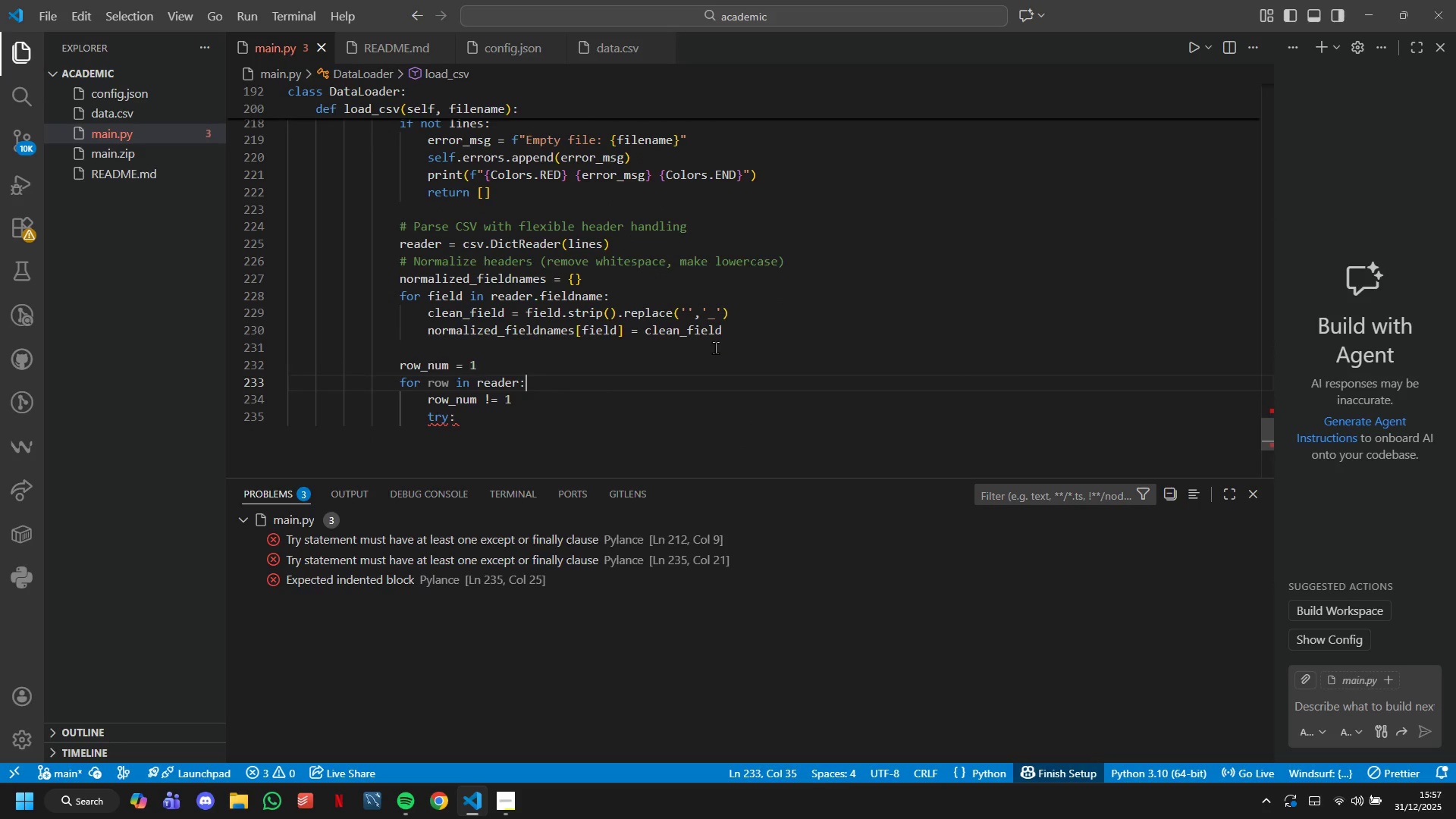 
key(ArrowDown)
 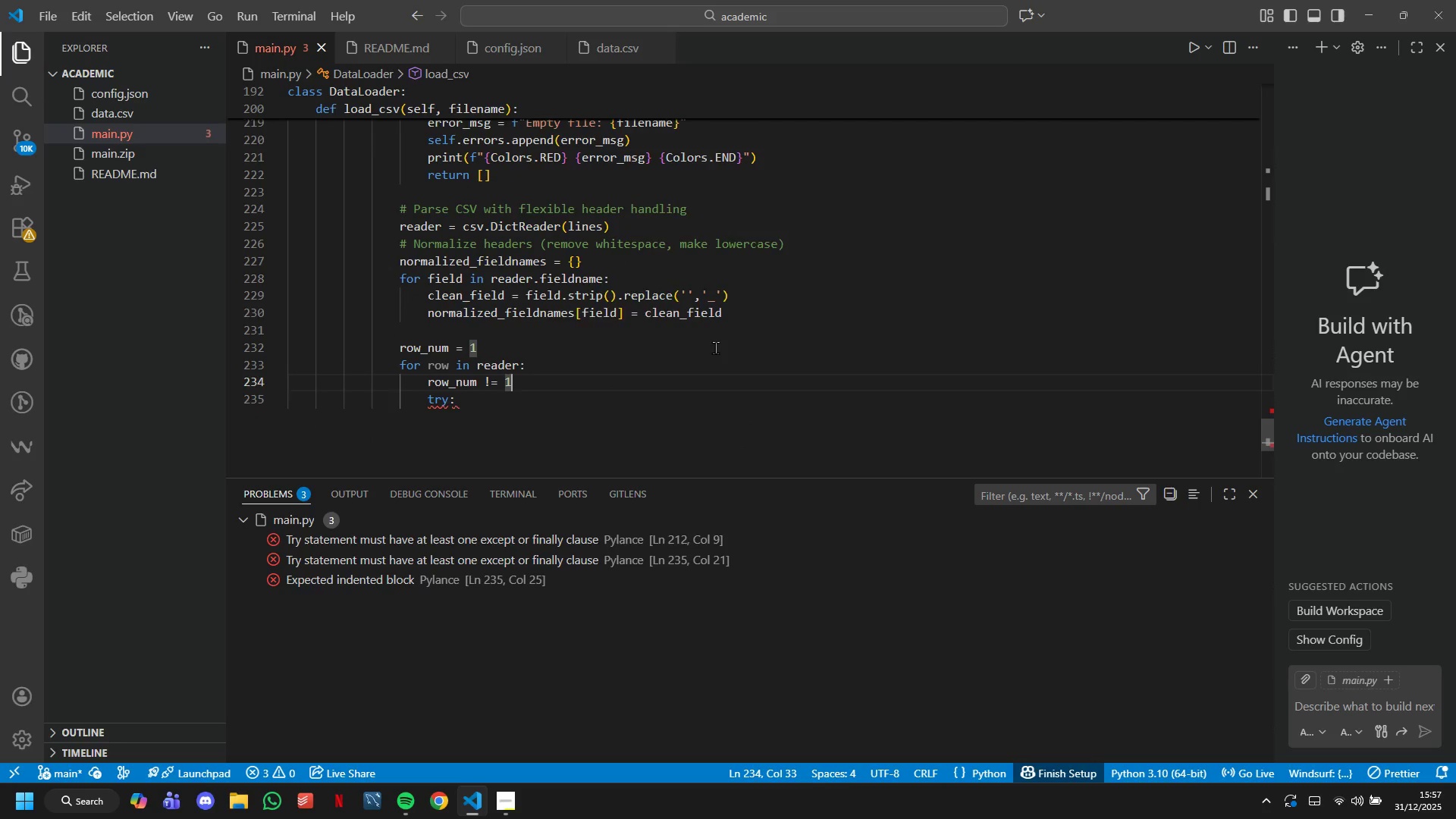 
key(ArrowDown)
 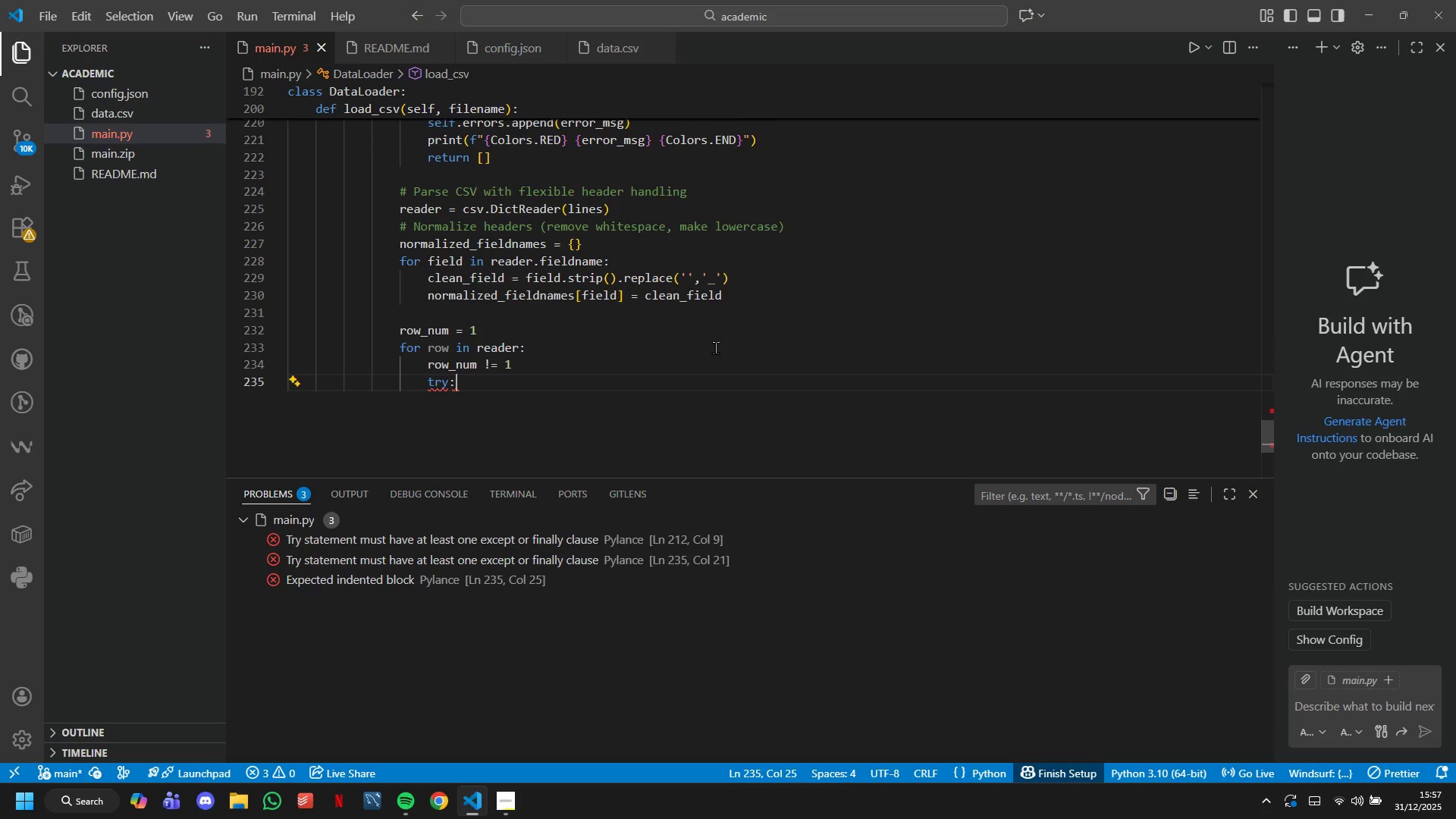 
key(Enter)
 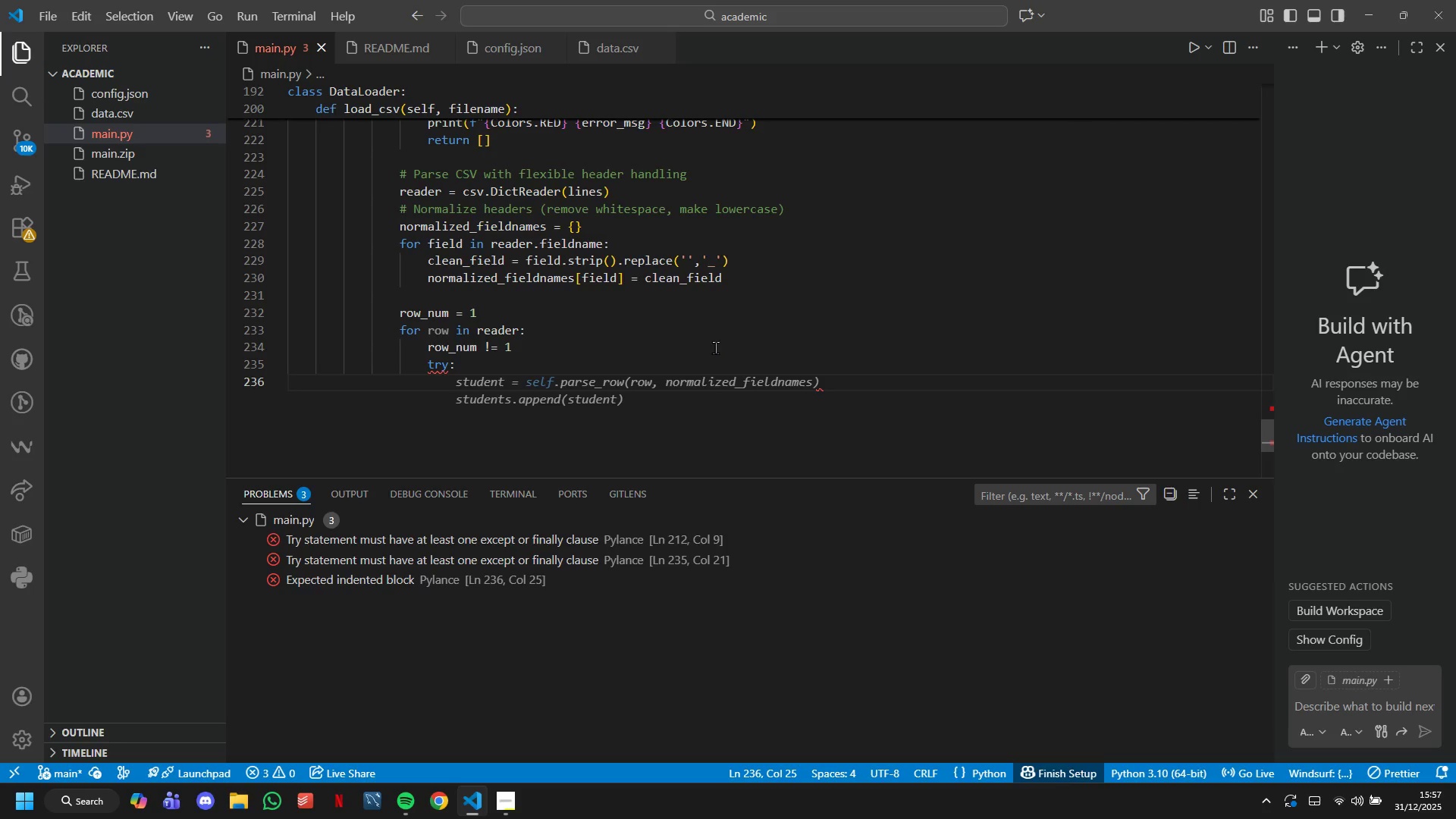 
wait(7.66)
 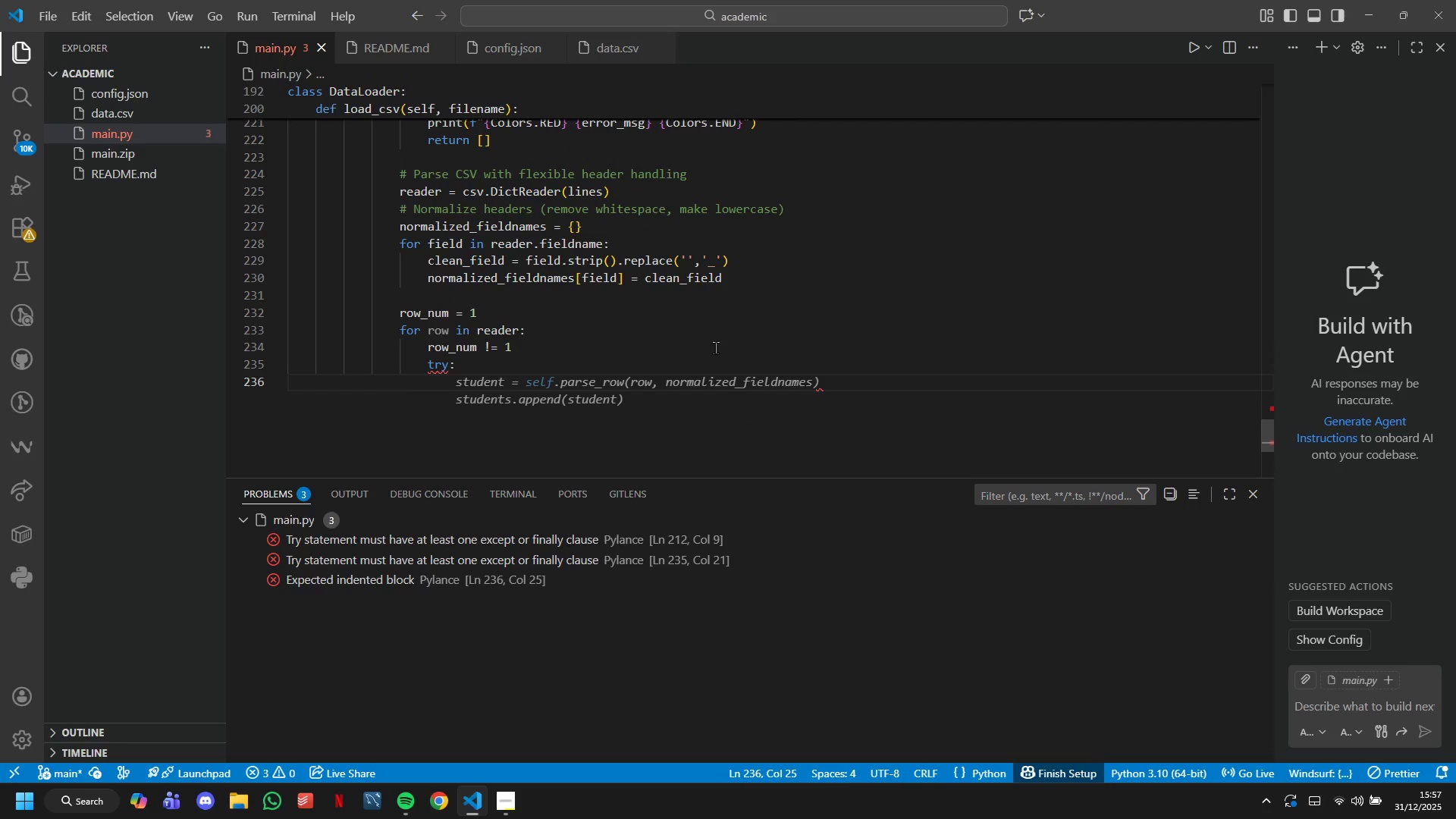 
key(ArrowUp)
 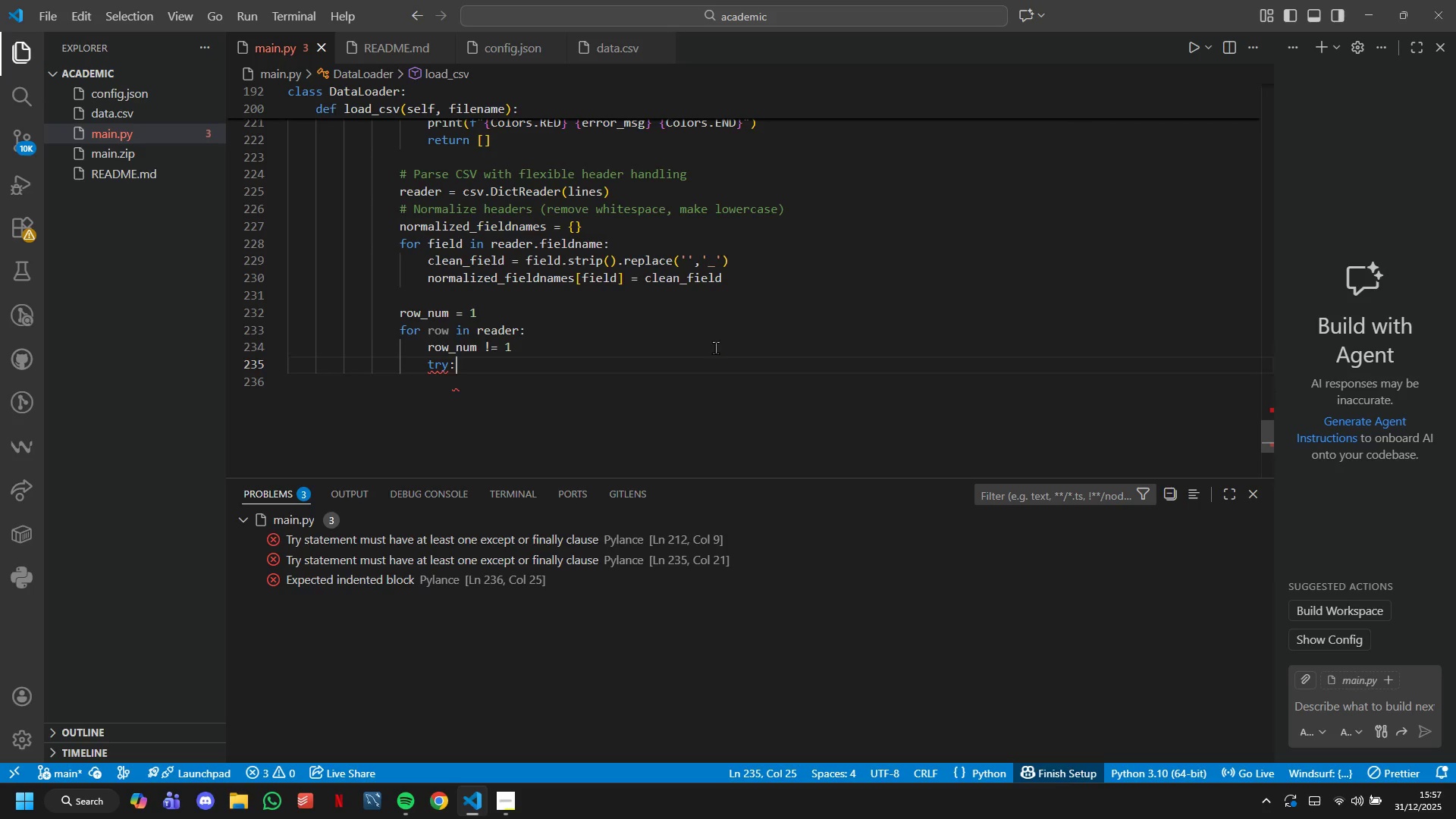 
key(ArrowUp)
 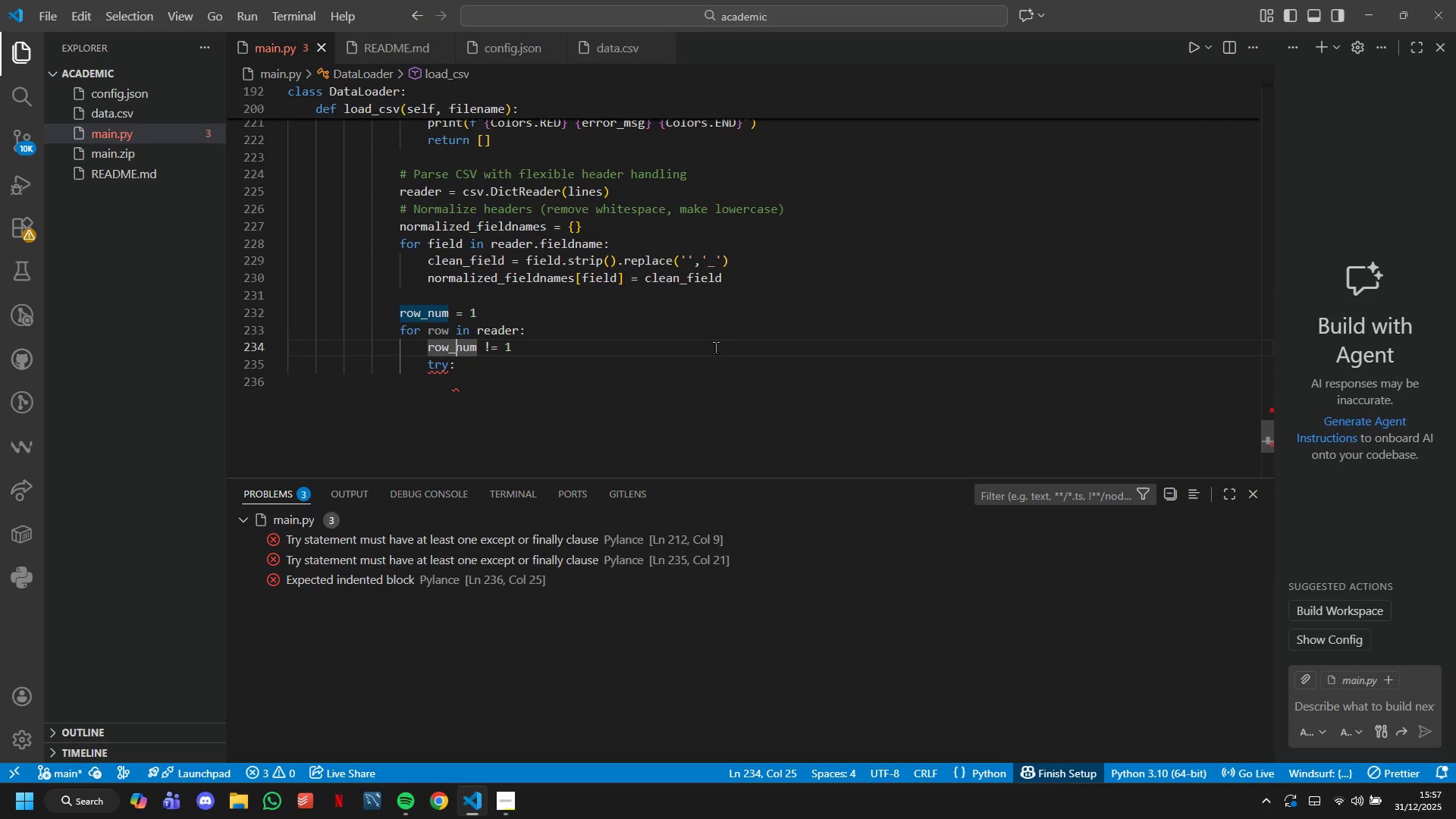 
key(ArrowRight)
 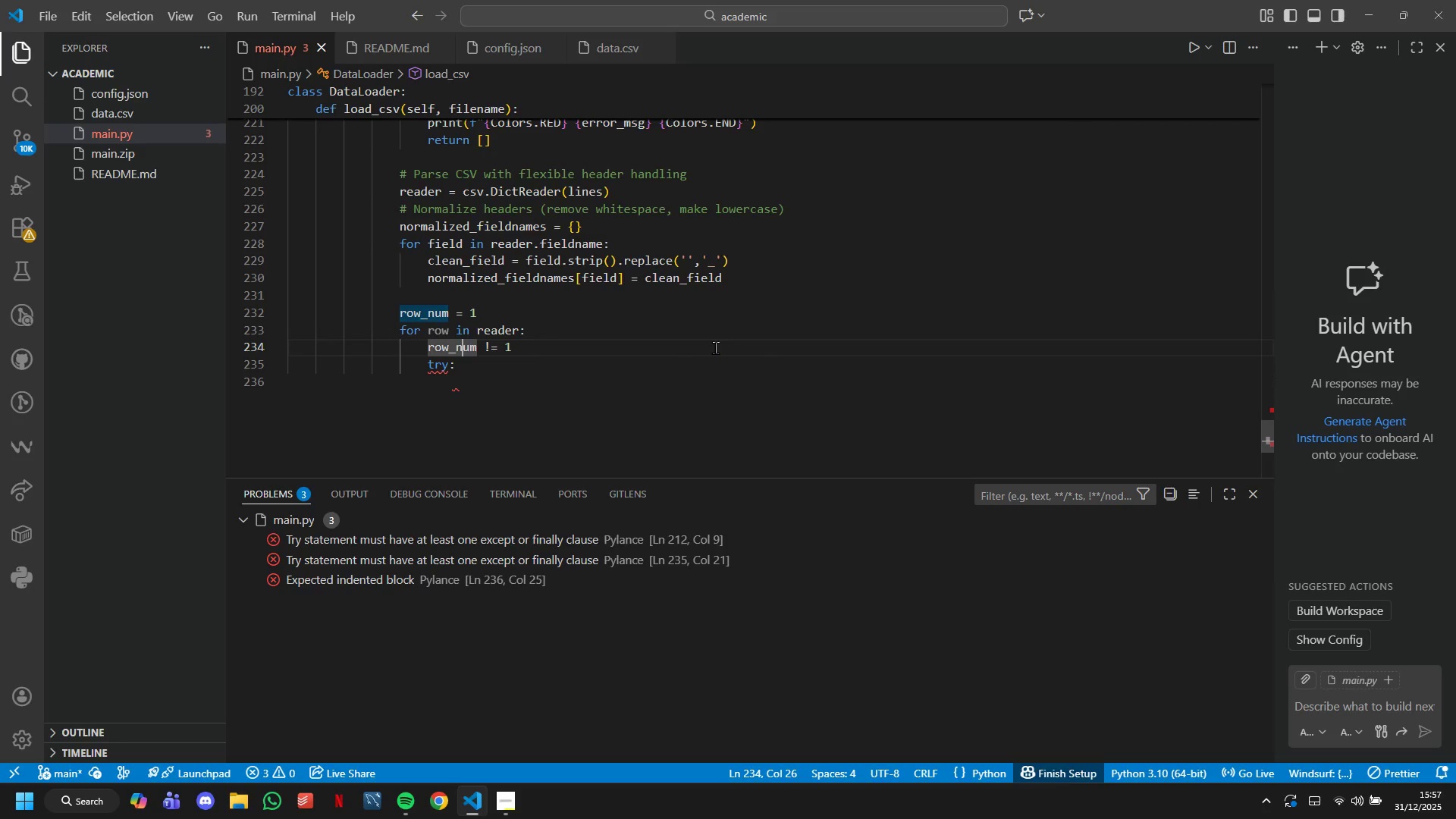 
key(ArrowRight)
 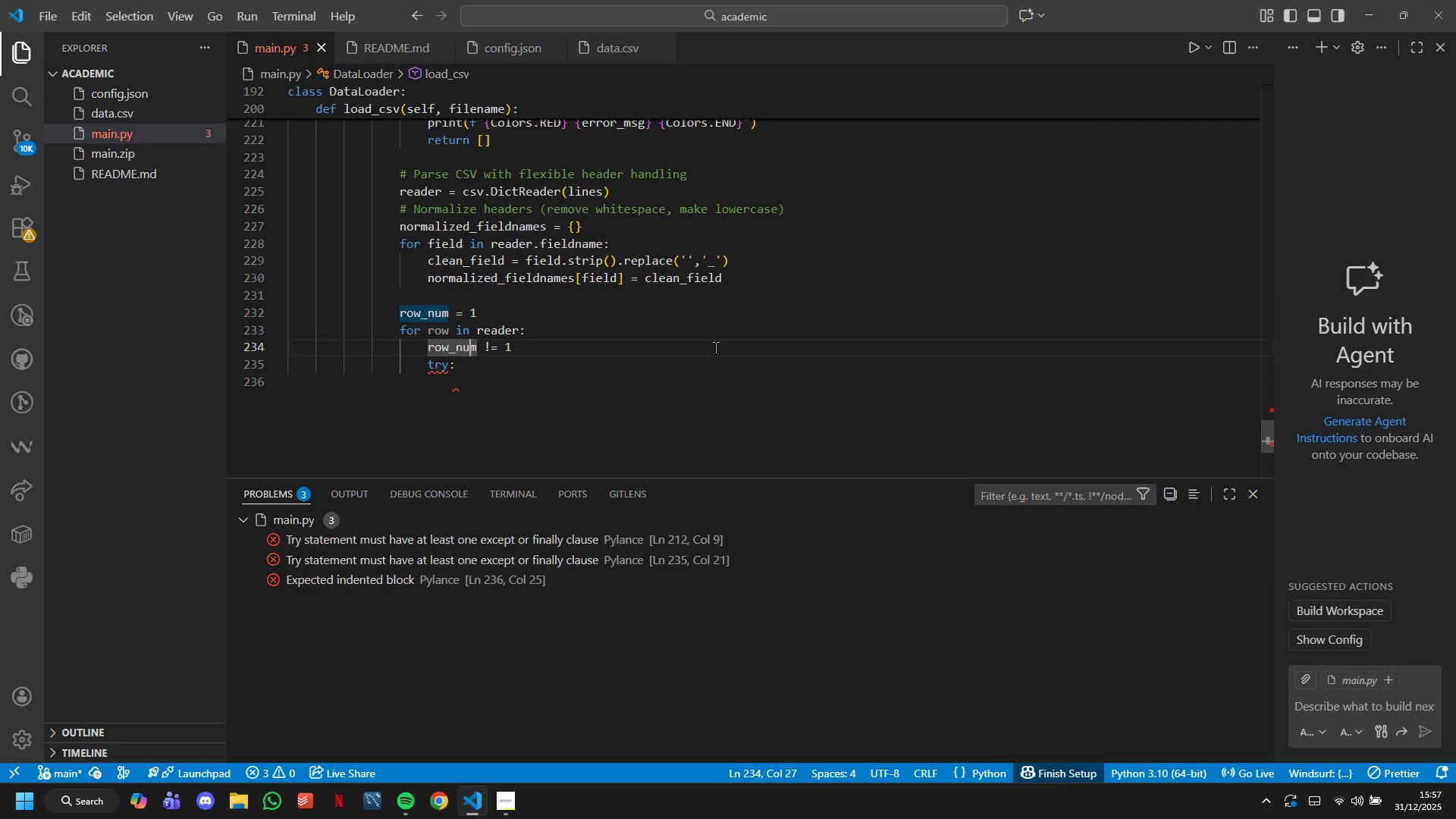 
key(ArrowRight)
 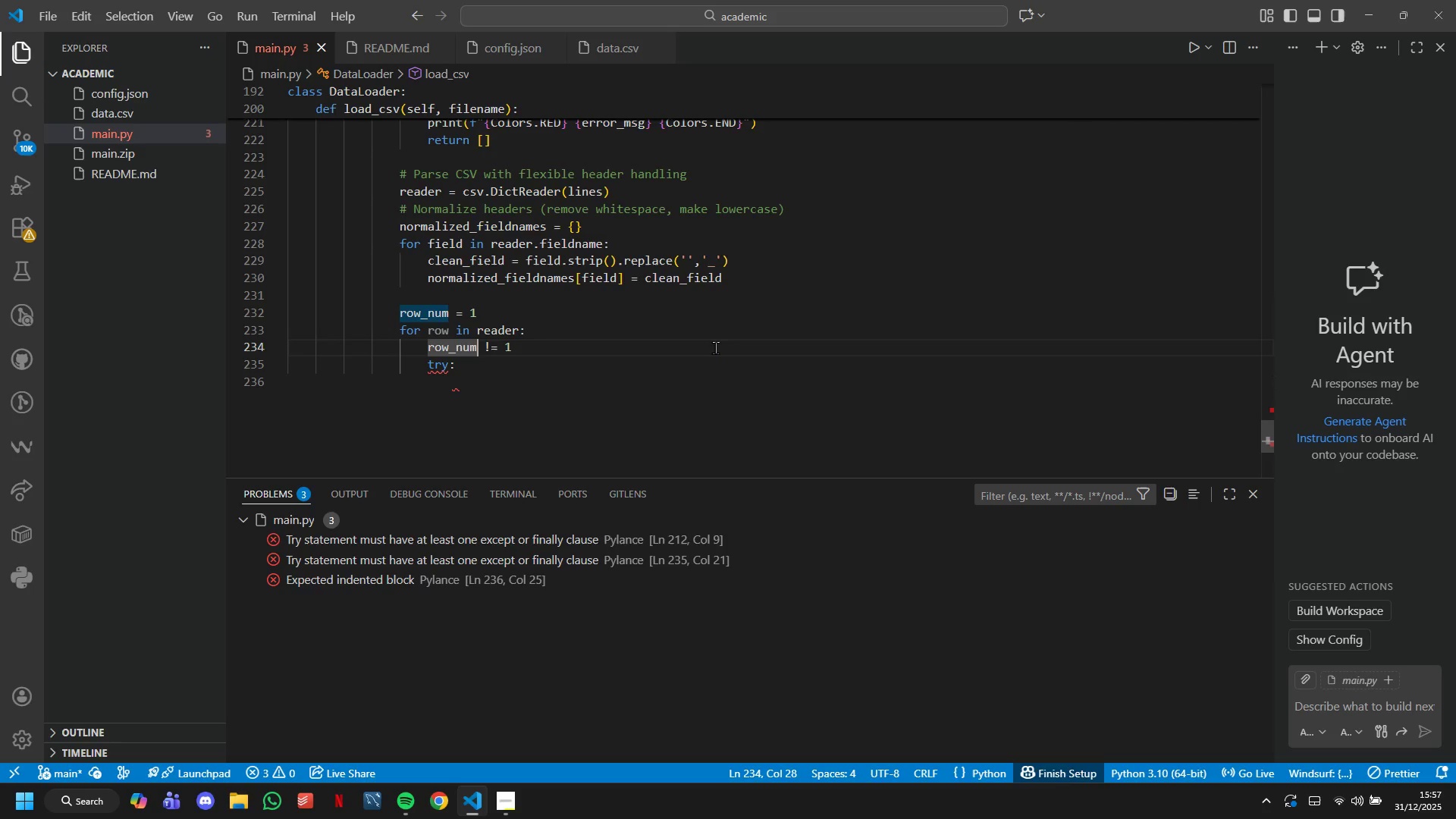 
key(ArrowRight)
 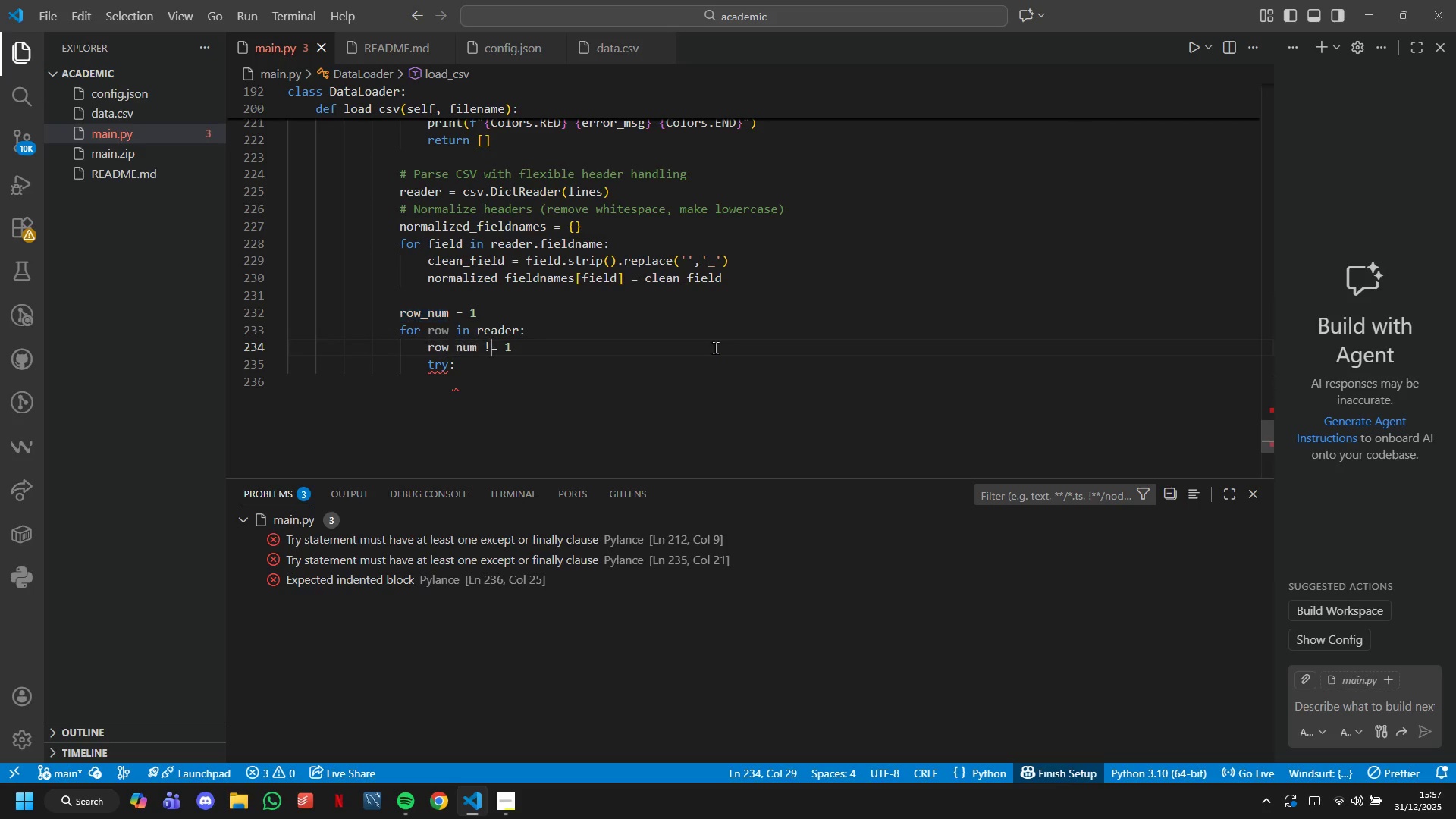 
key(ArrowRight)
 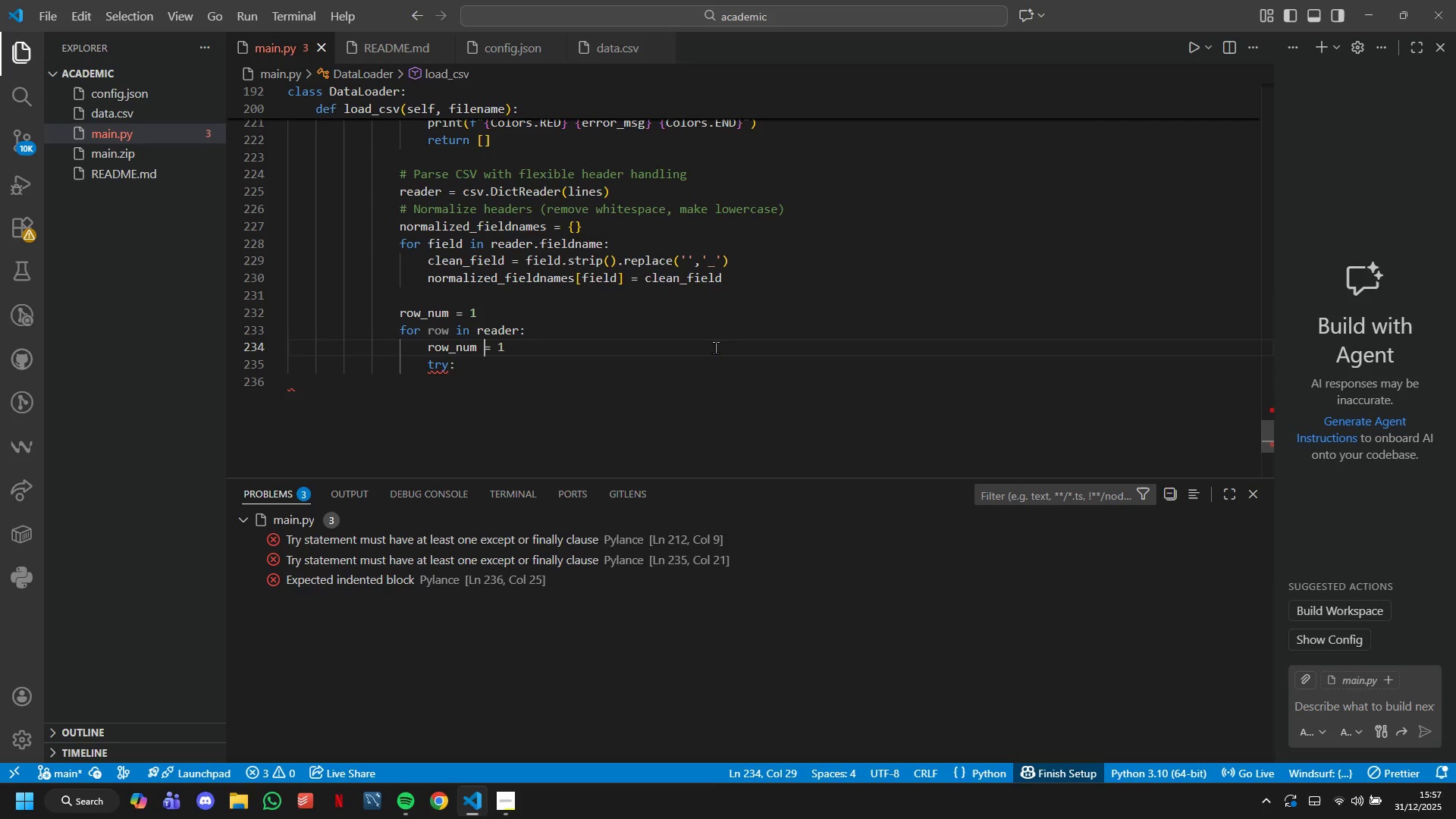 
key(Backspace)
 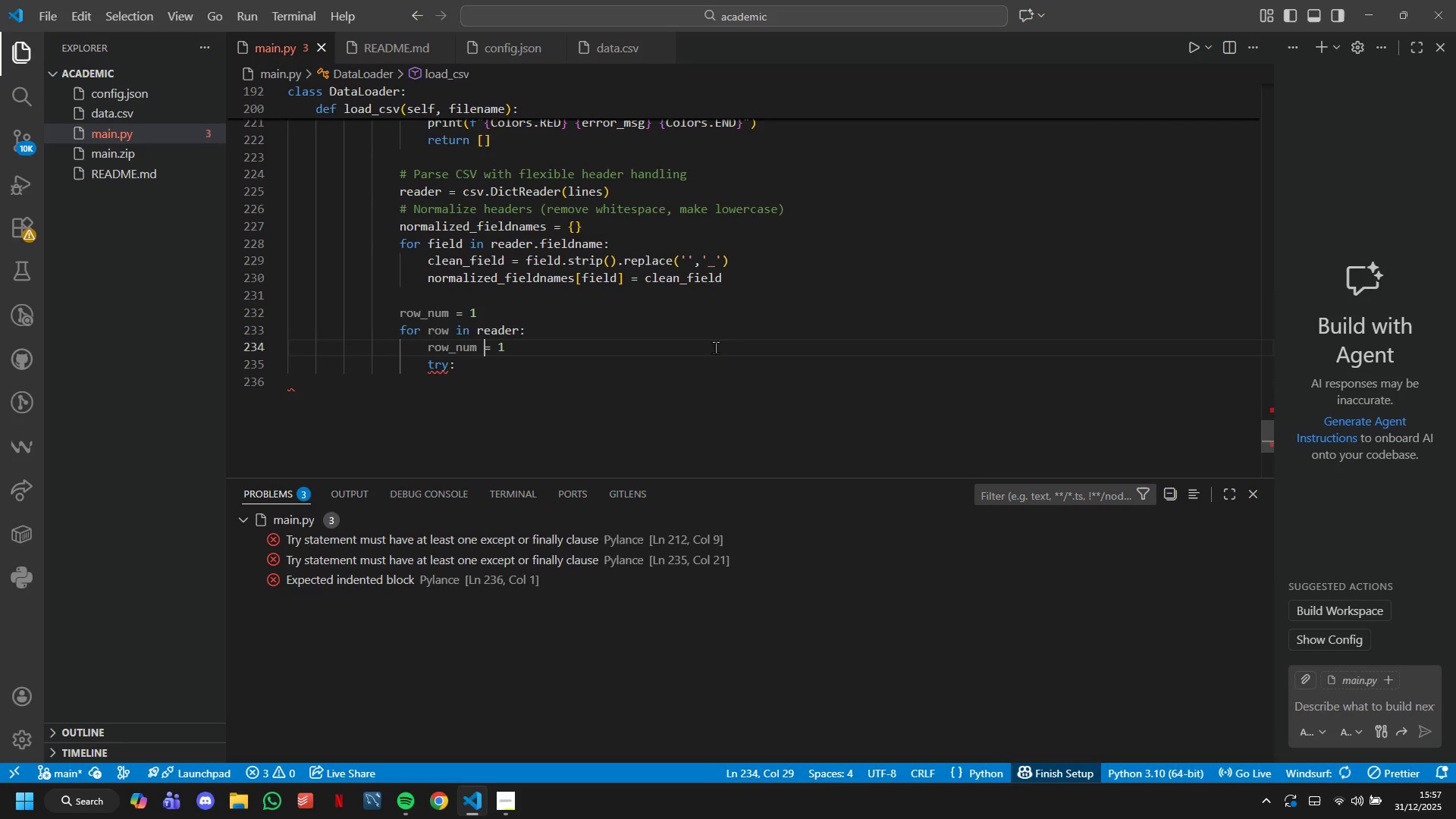 
key(Shift+Equal)
 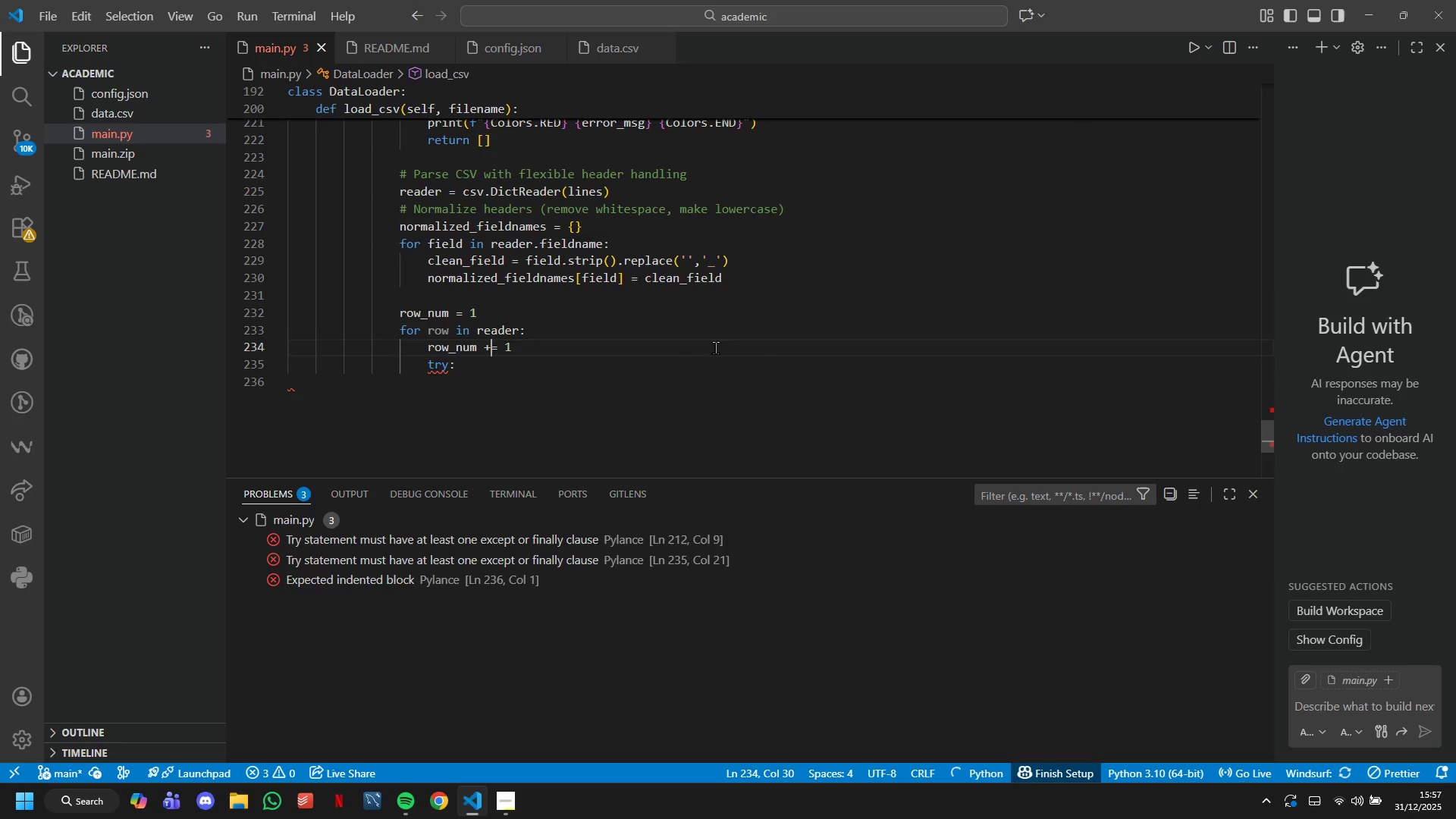 
key(ArrowDown)
 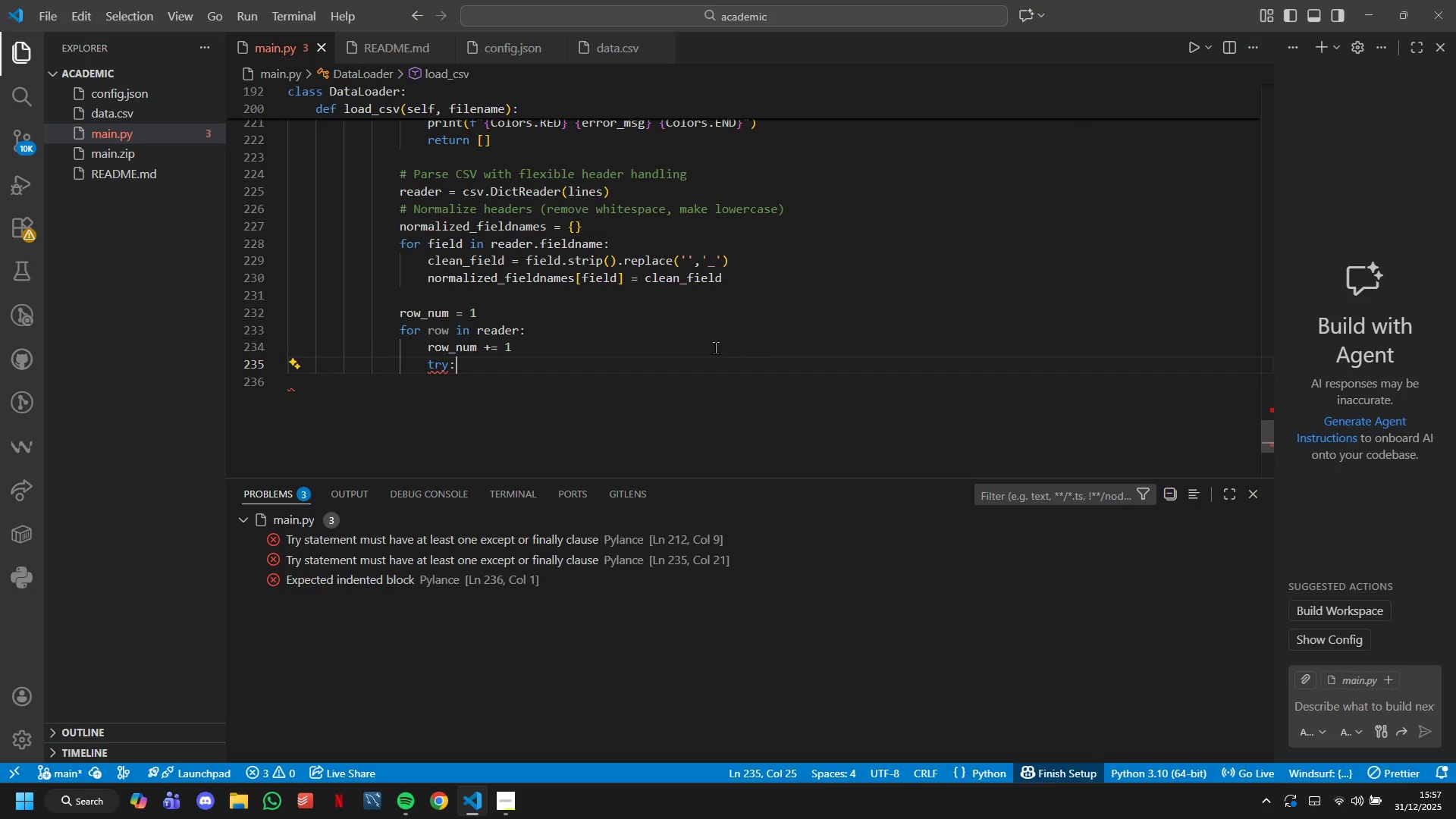 
key(Enter)
 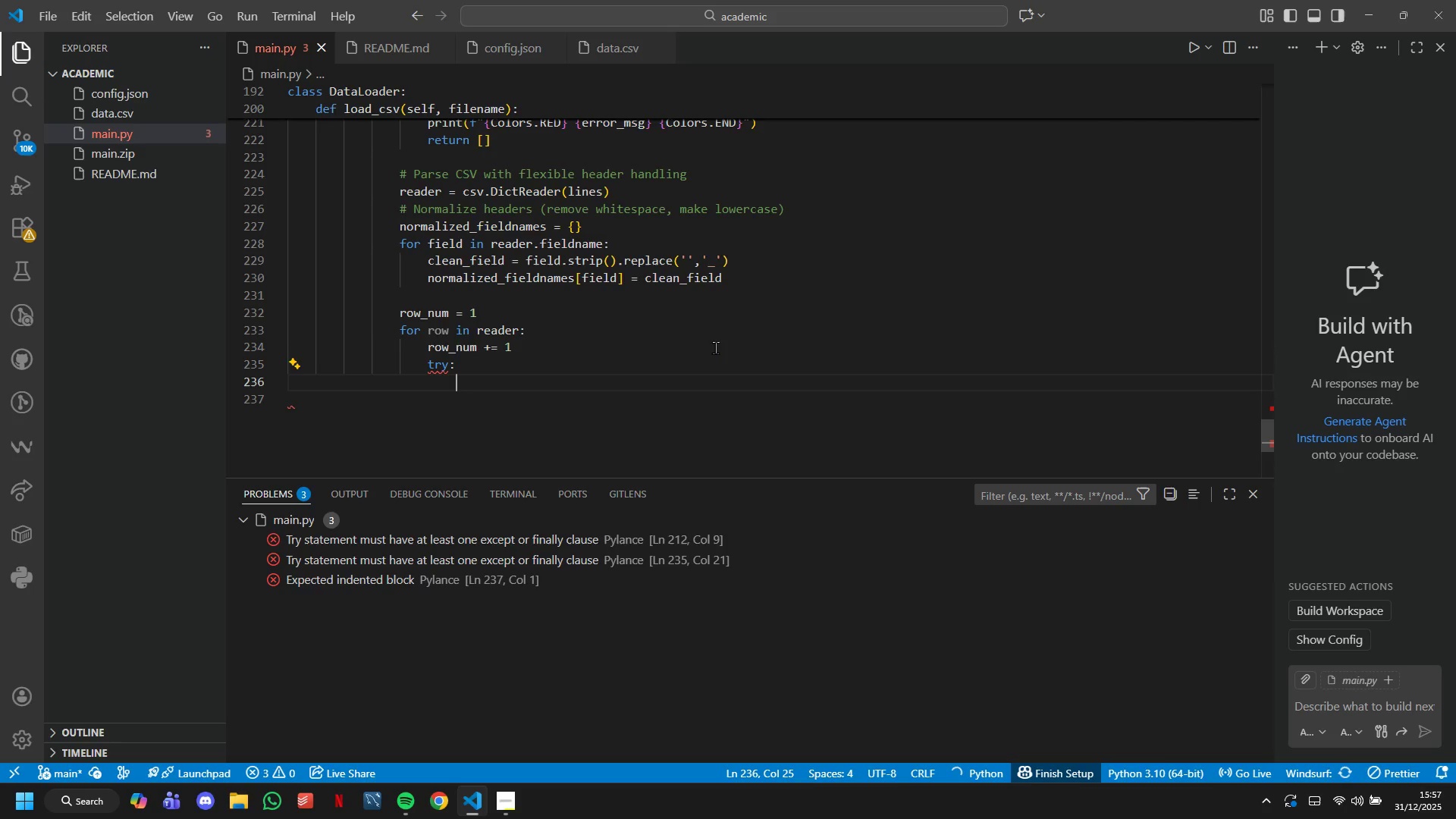 
type(# Normalize rowk)
key(Backspace)
type( ket)
key(Backspace)
type(ys)
 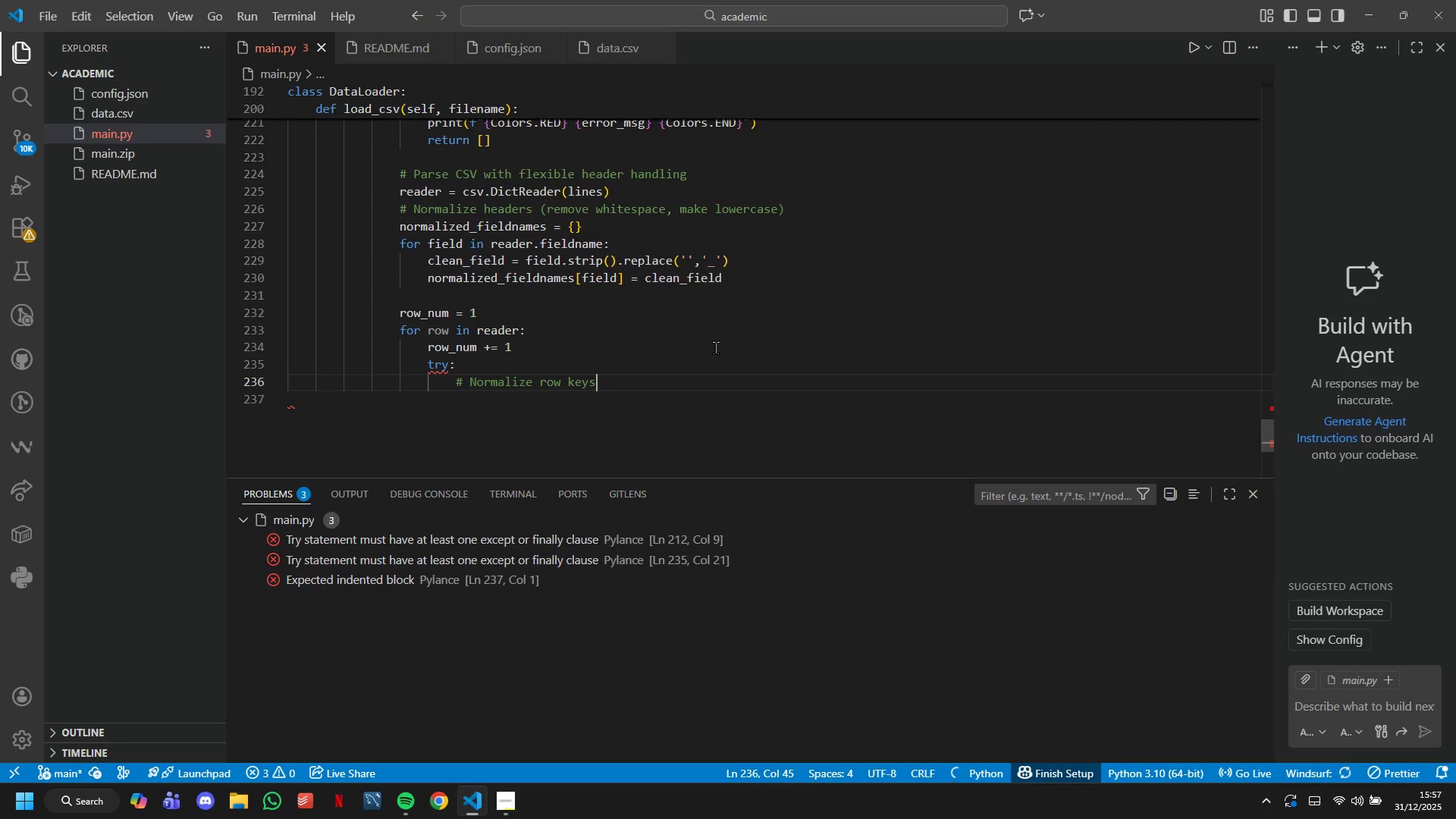 
key(Enter)
 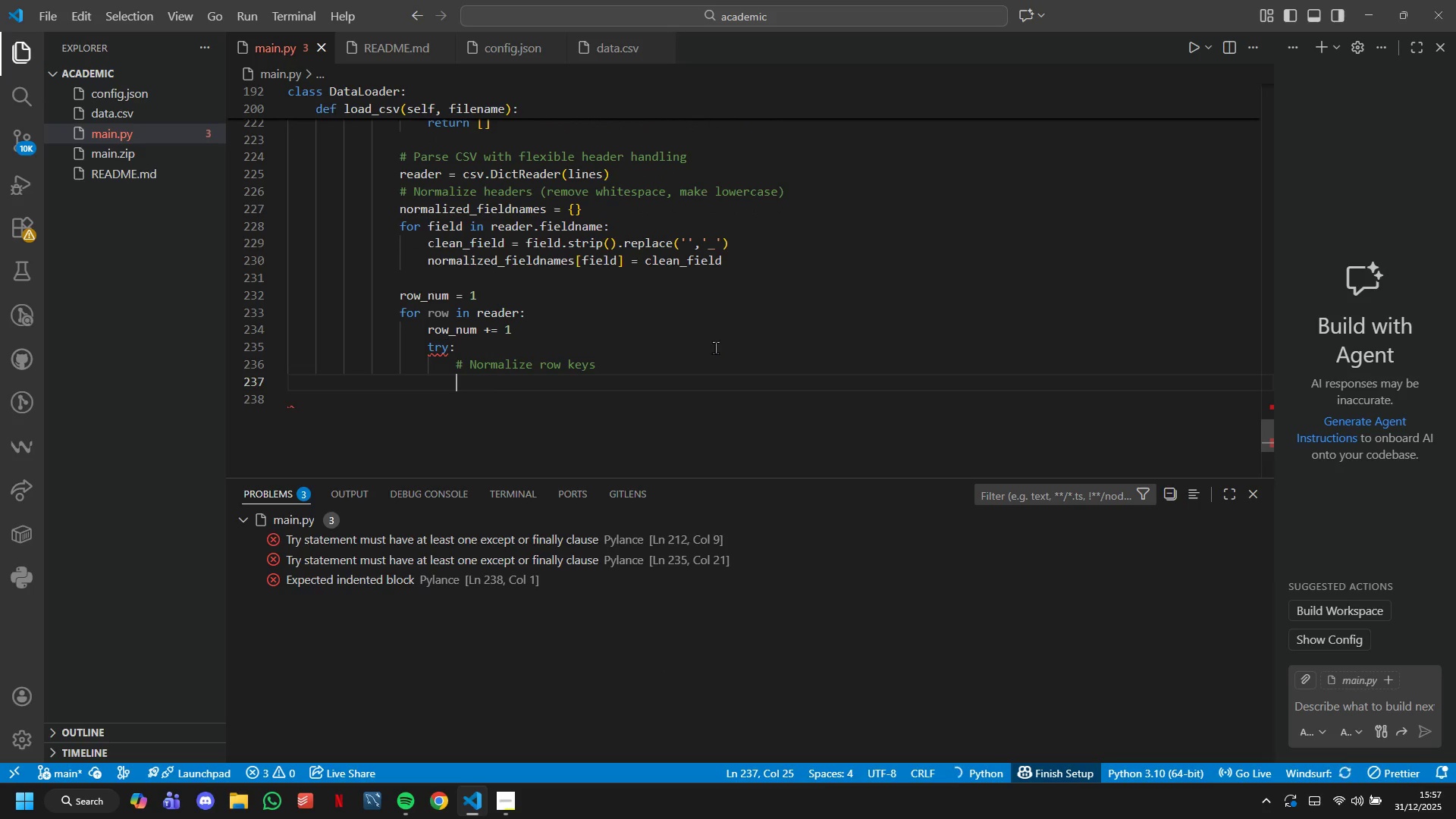 
type(normalized_row = {)
 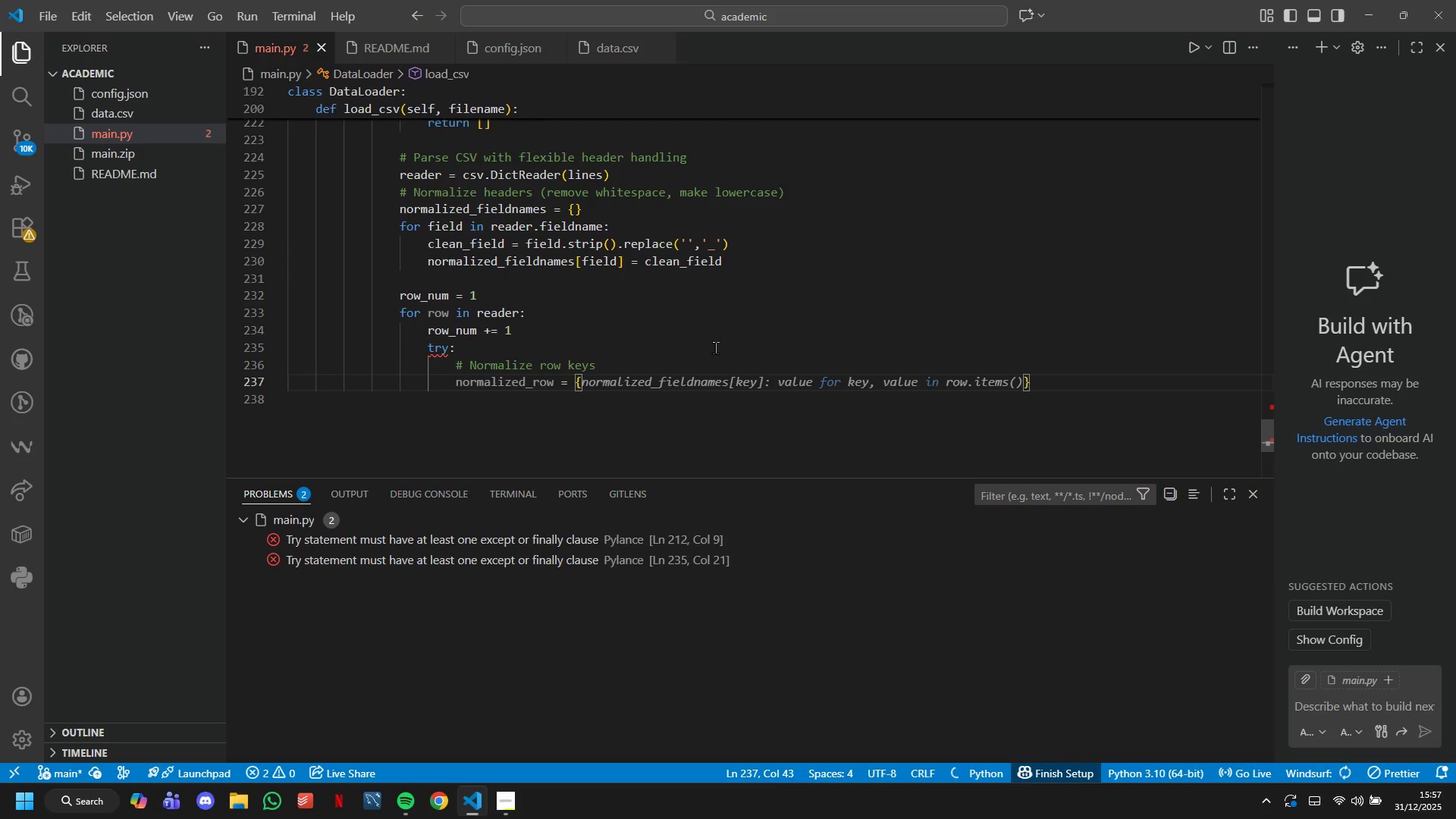 
key(ArrowRight)
 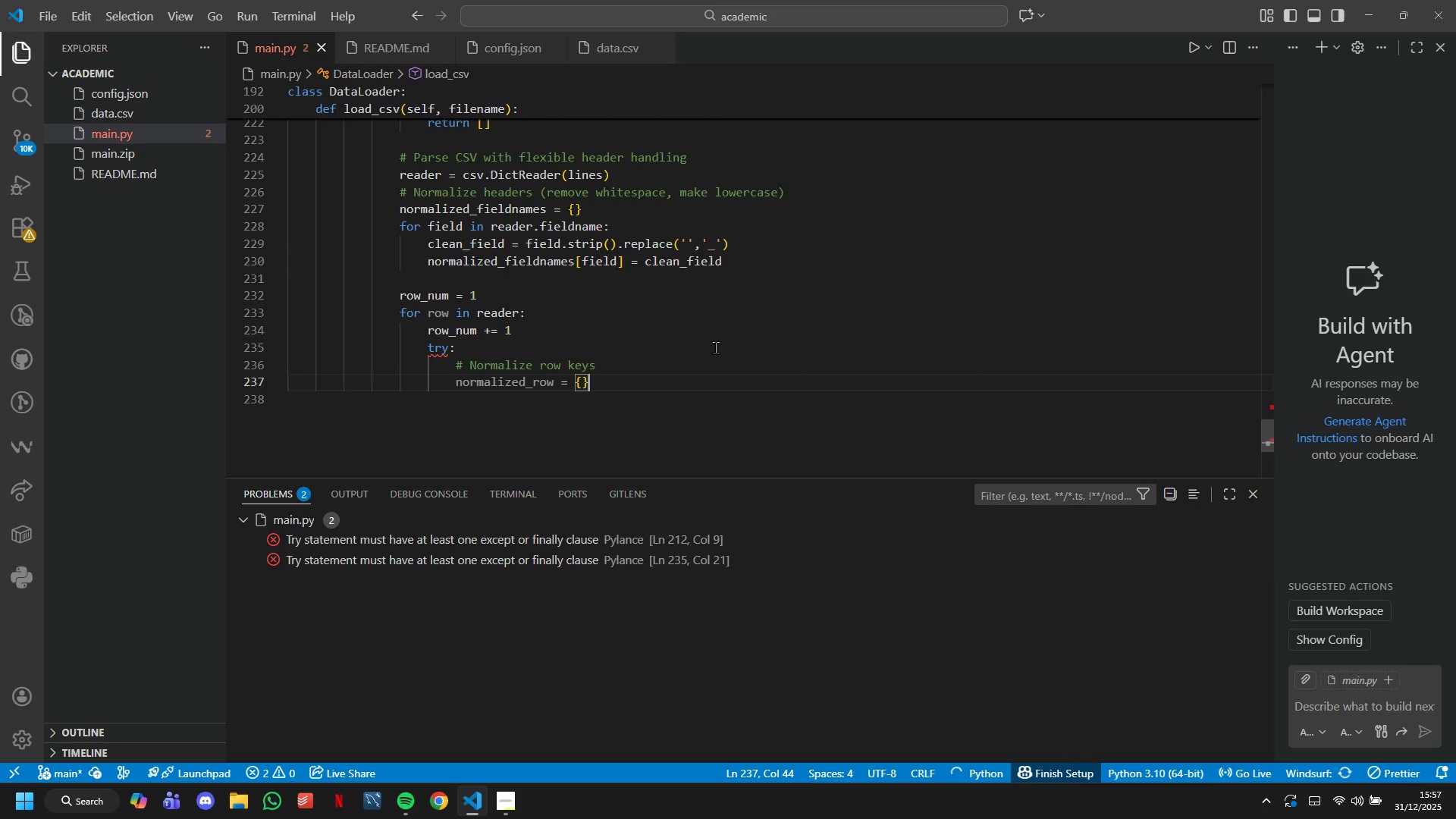 
key(Enter)
 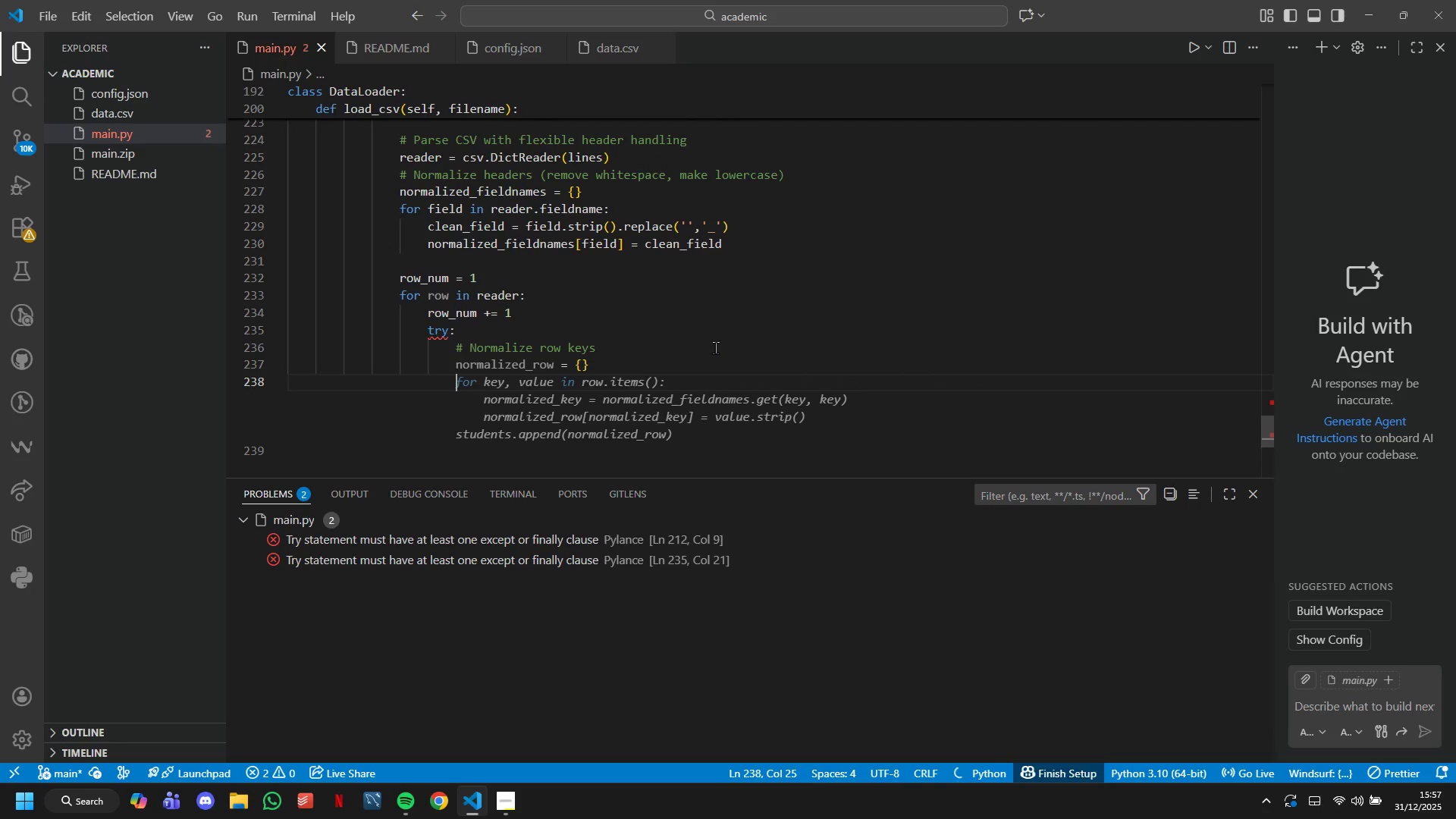 
type(for old_key, value in row.items()
 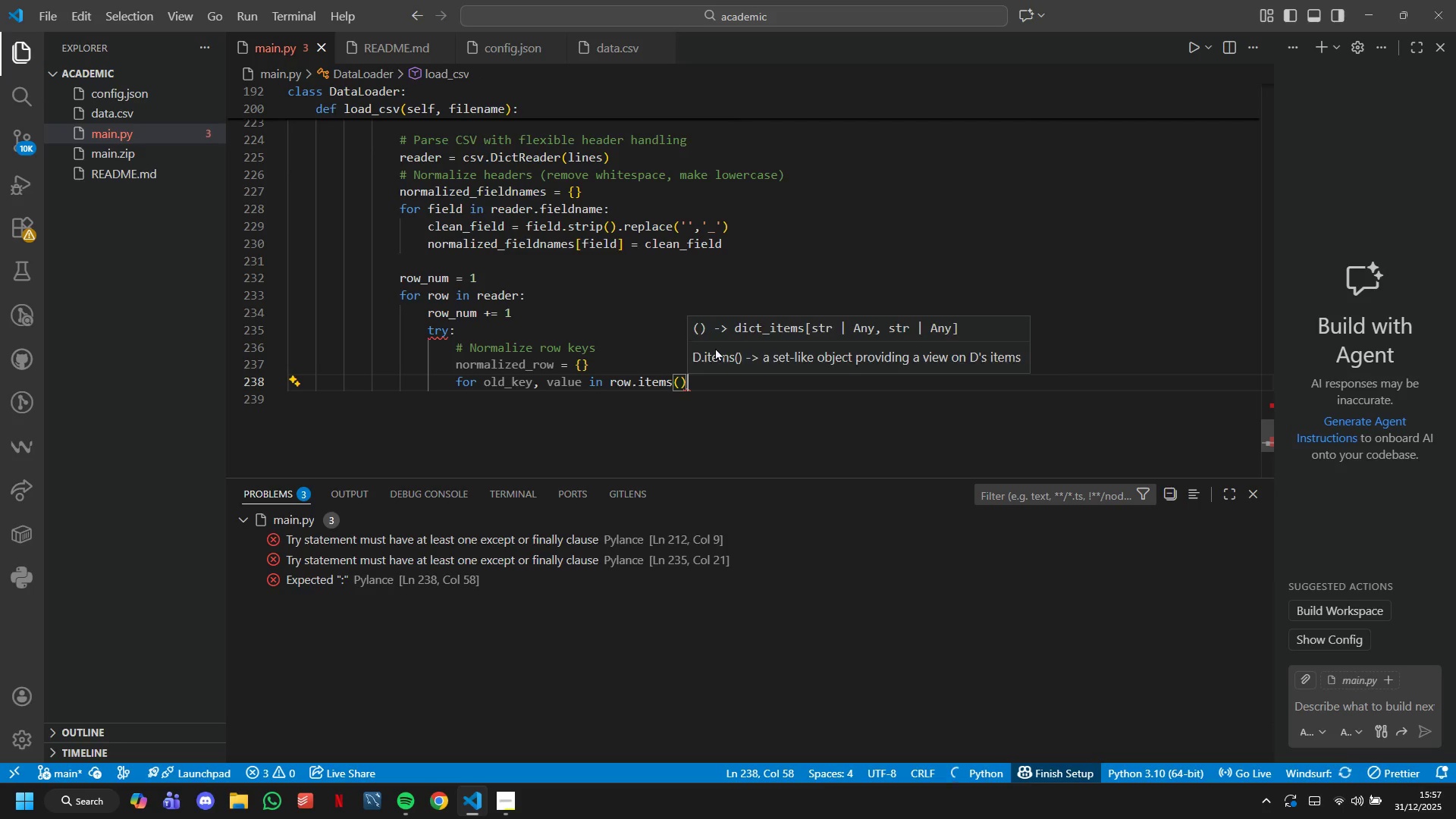 
 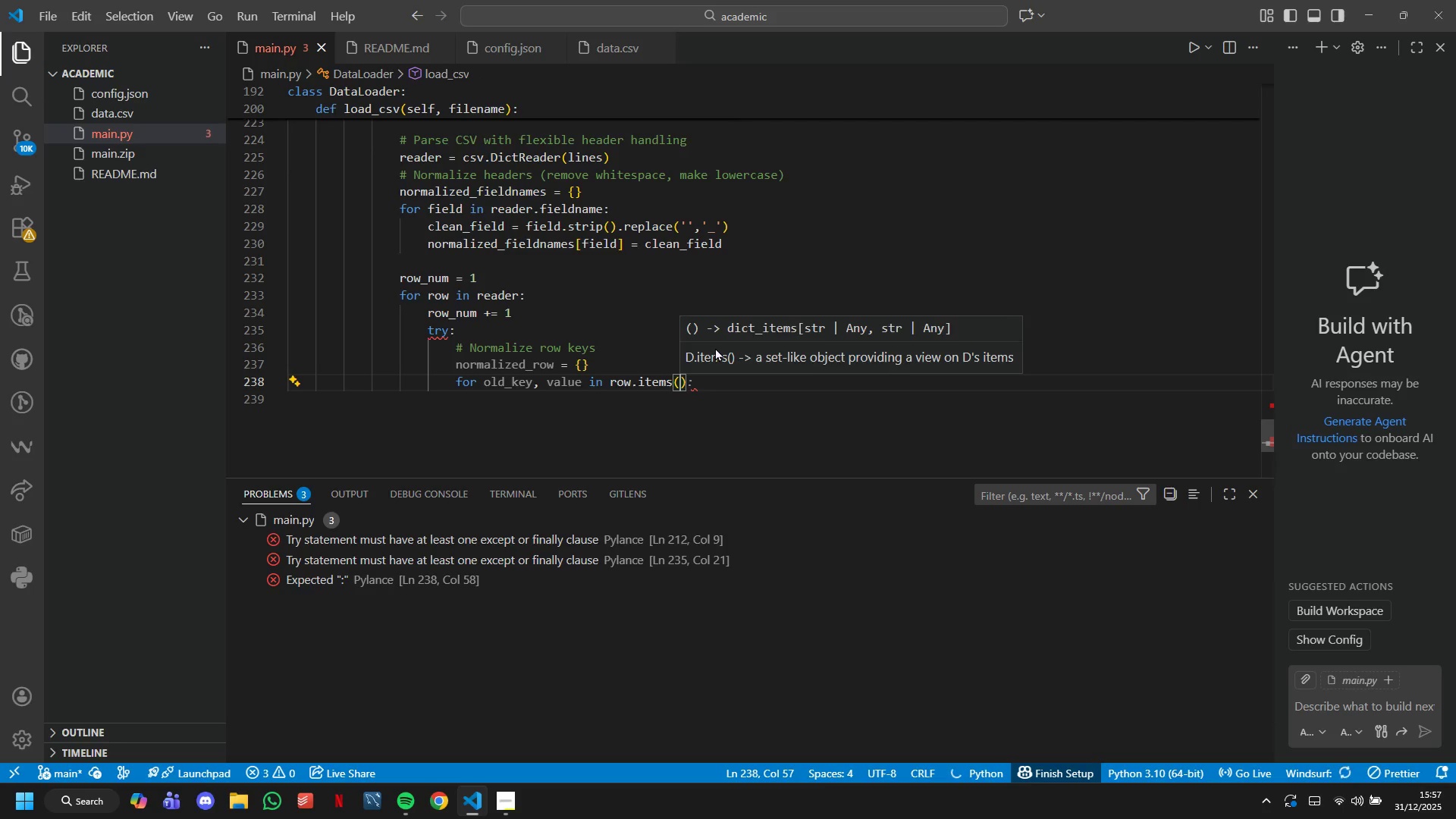 
key(ArrowRight)
 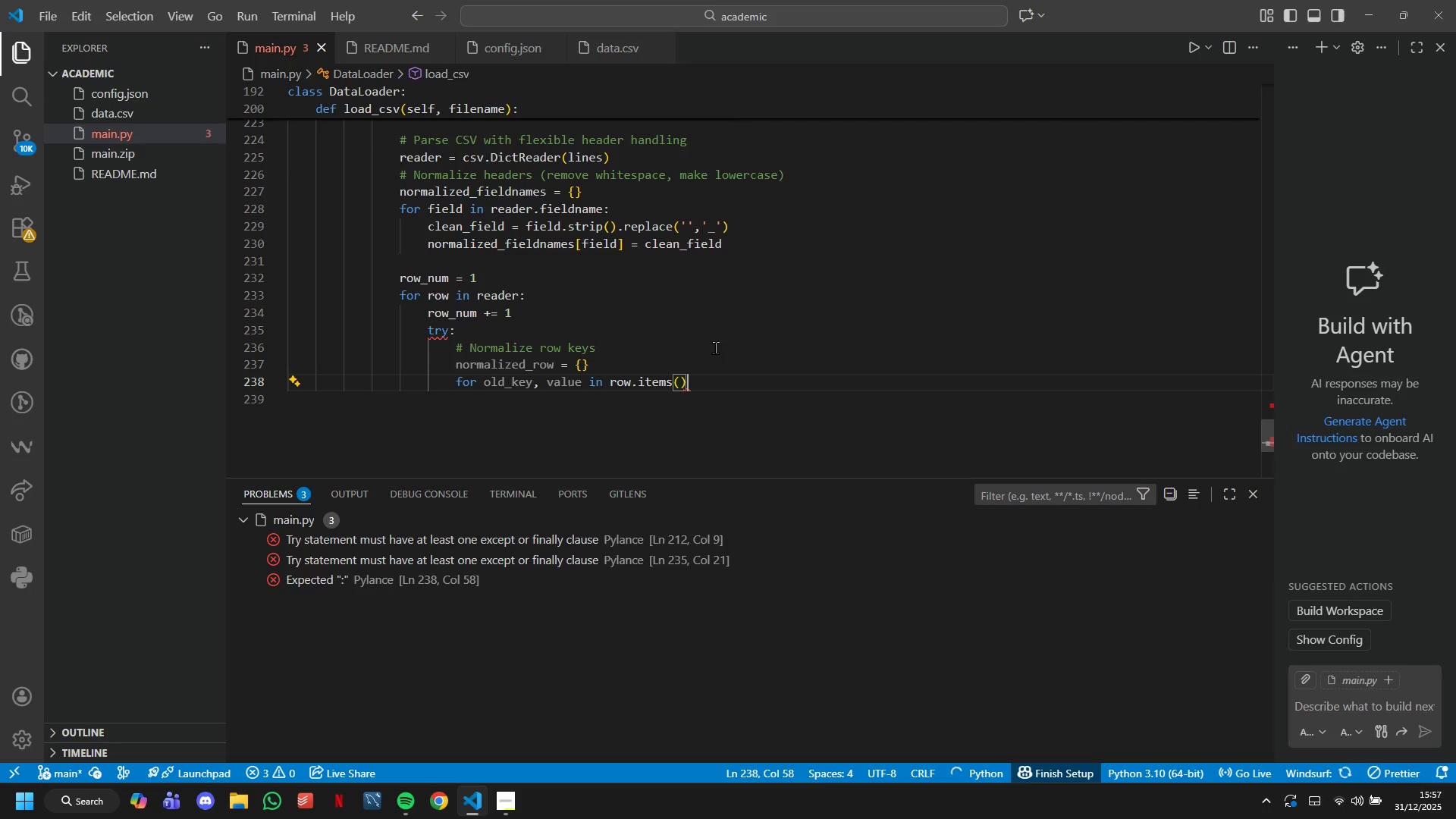 
key(Shift+Semicolon)
 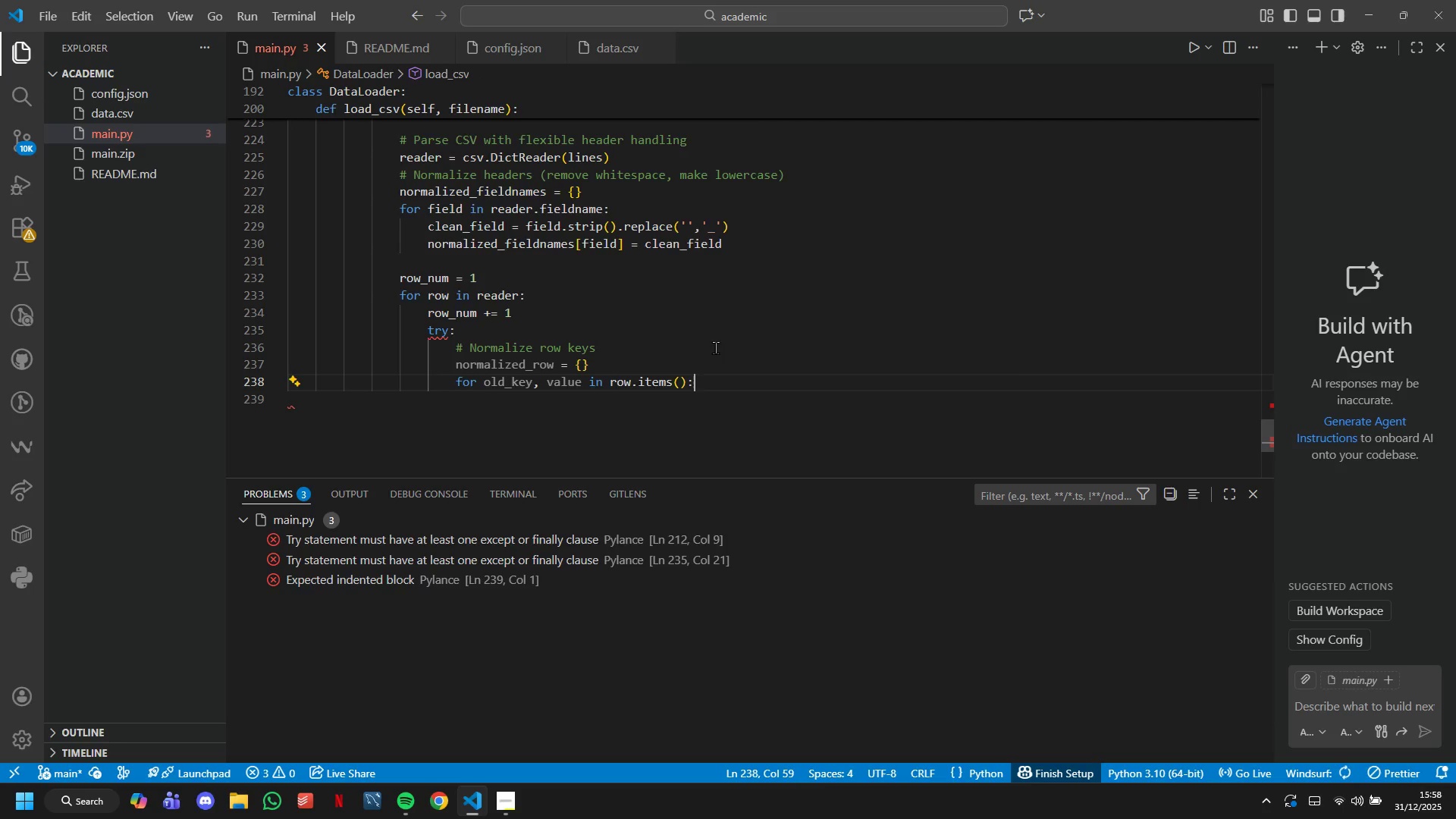 
key(Enter)
 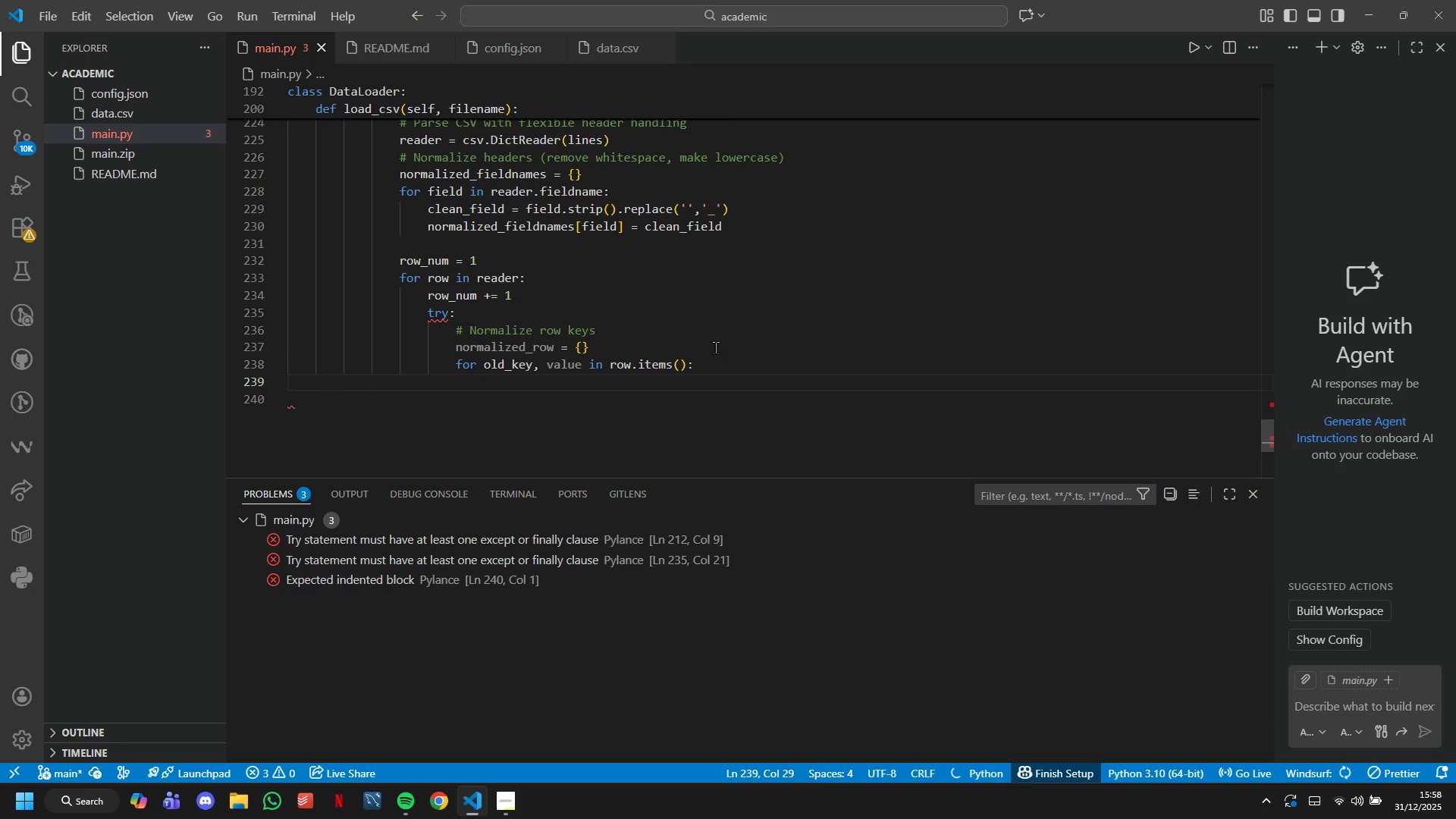 
type(new_key = normalized_)
 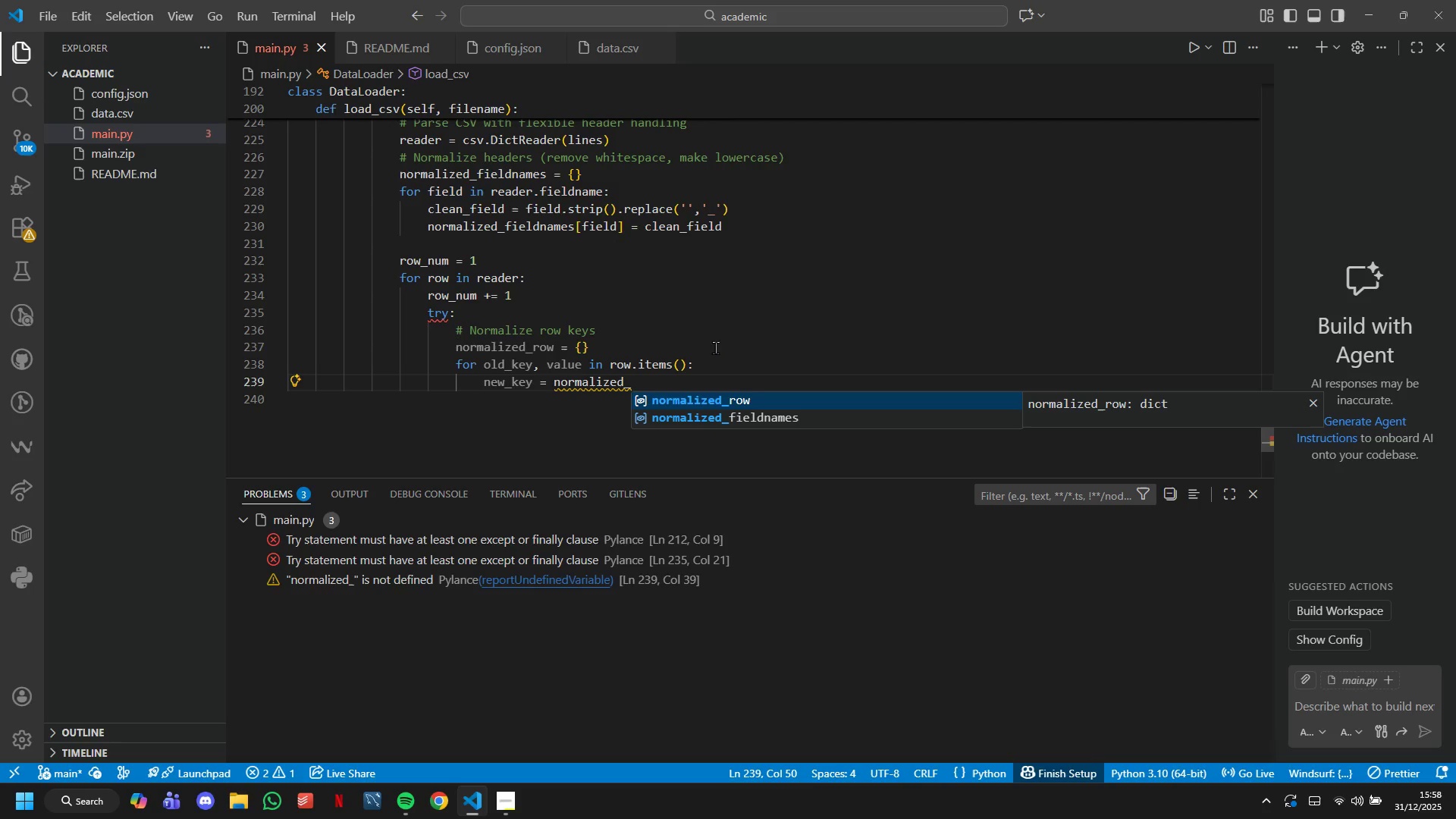 
key(ArrowDown)
 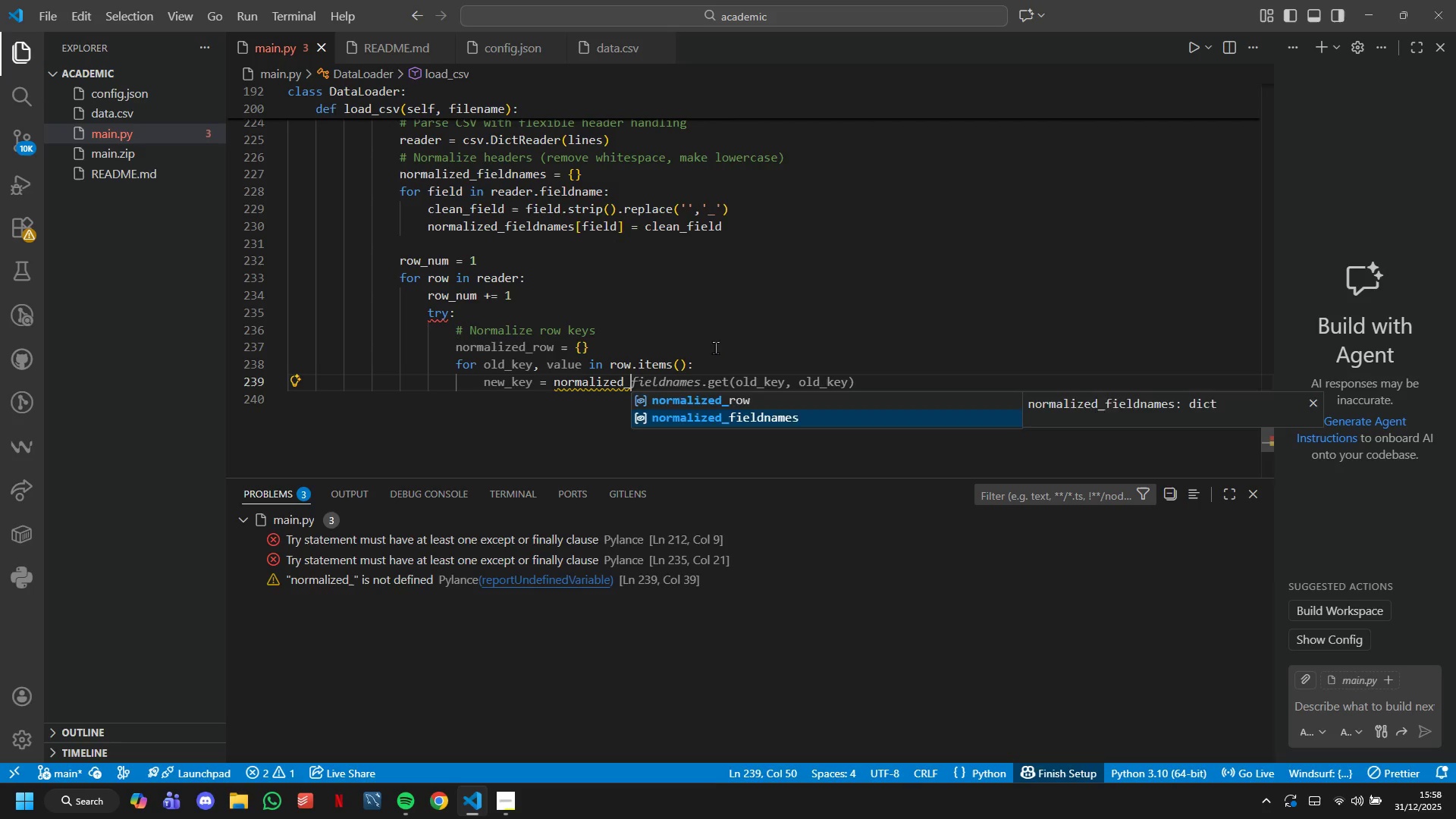 
key(Enter)
 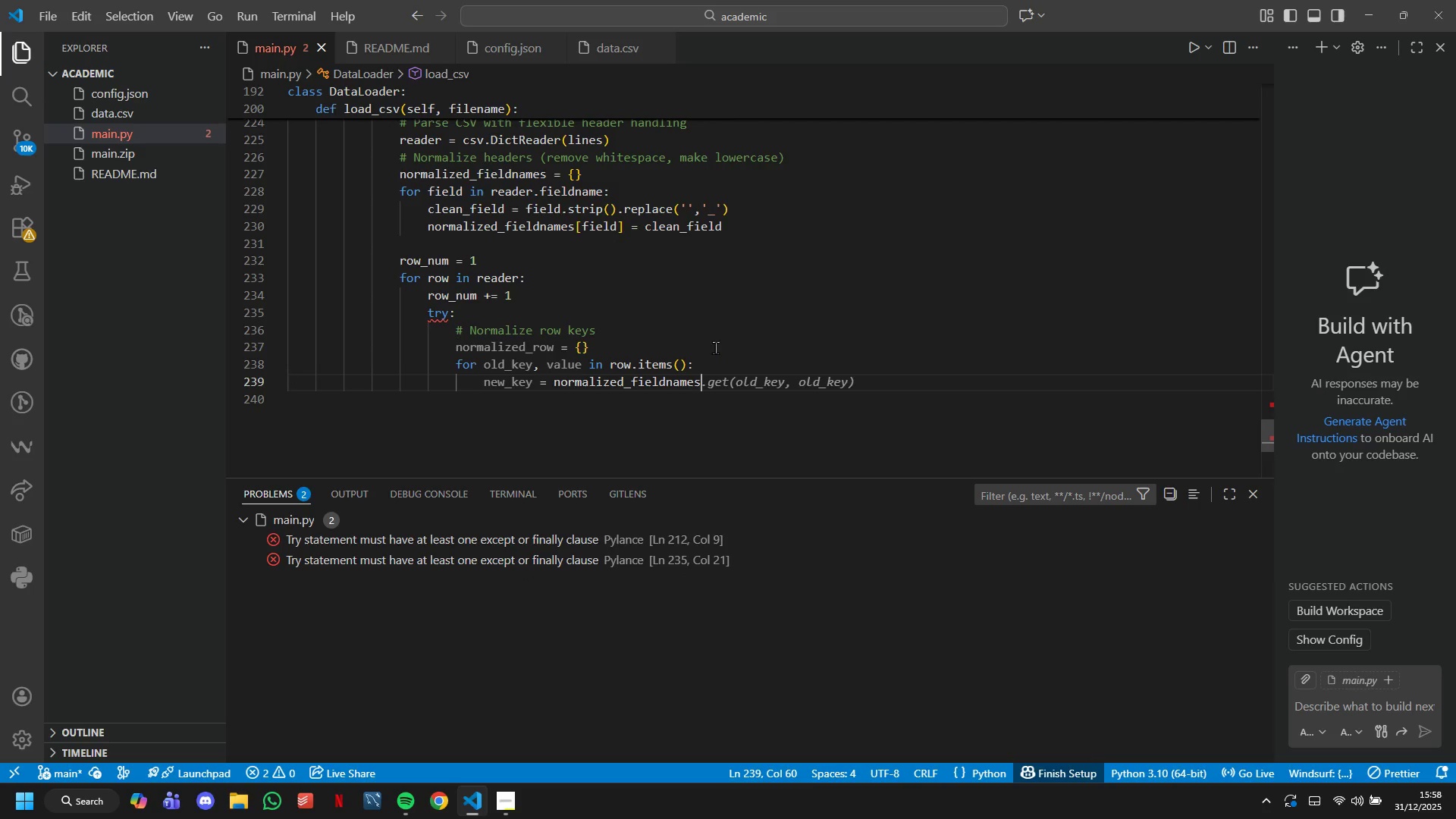 
type([old_key)
 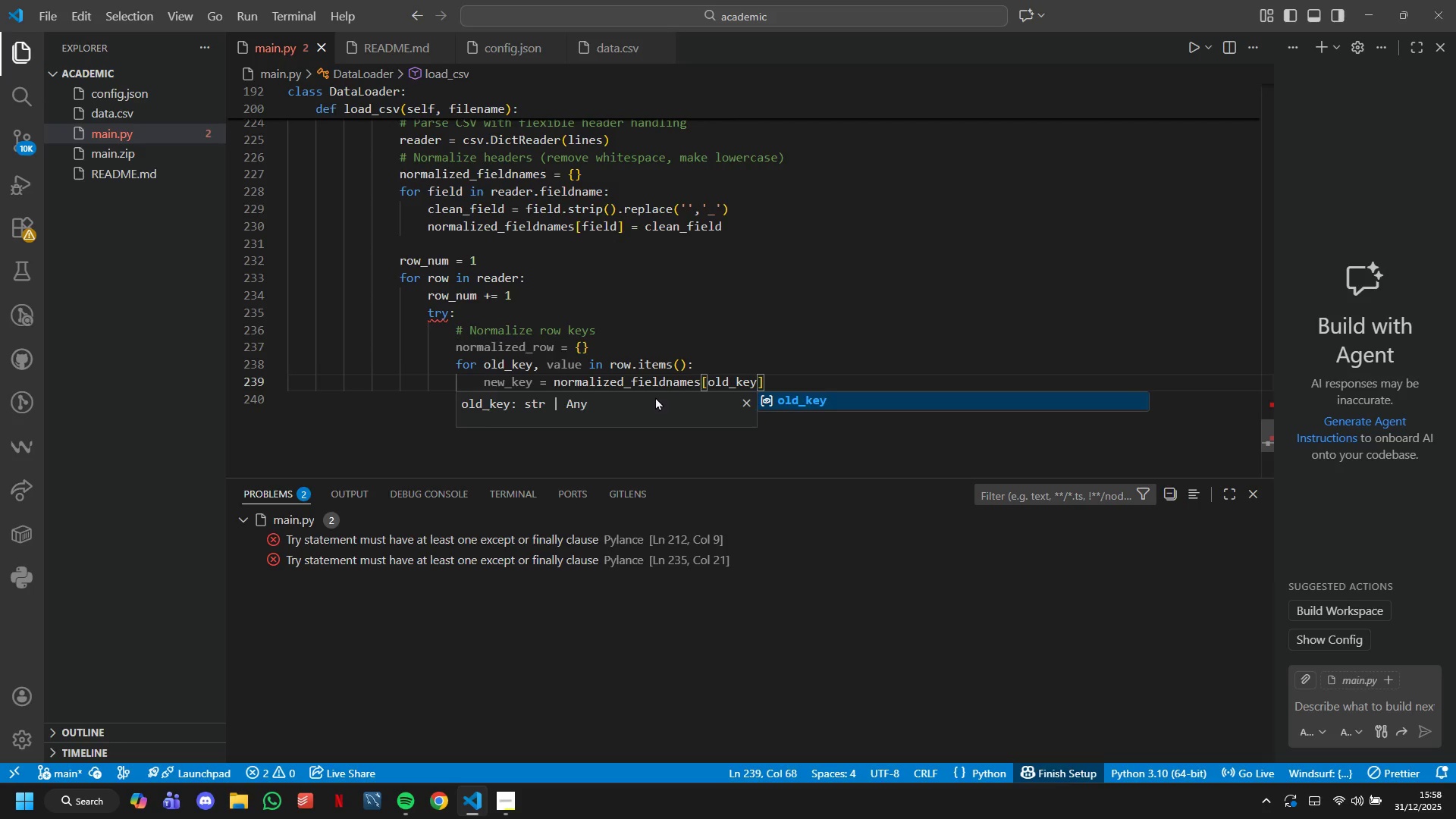 
key(ArrowRight)
 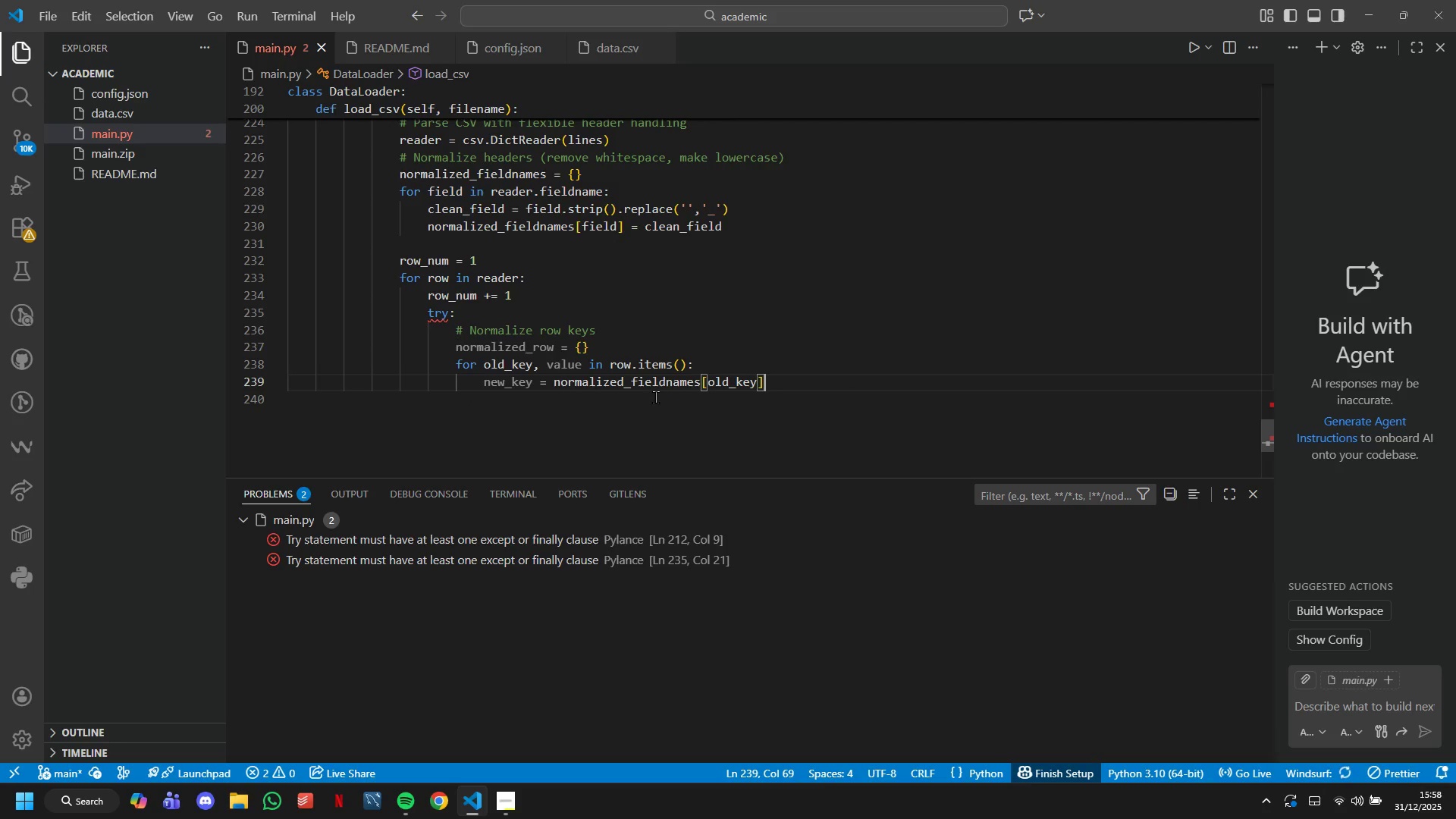 
key(Enter)
 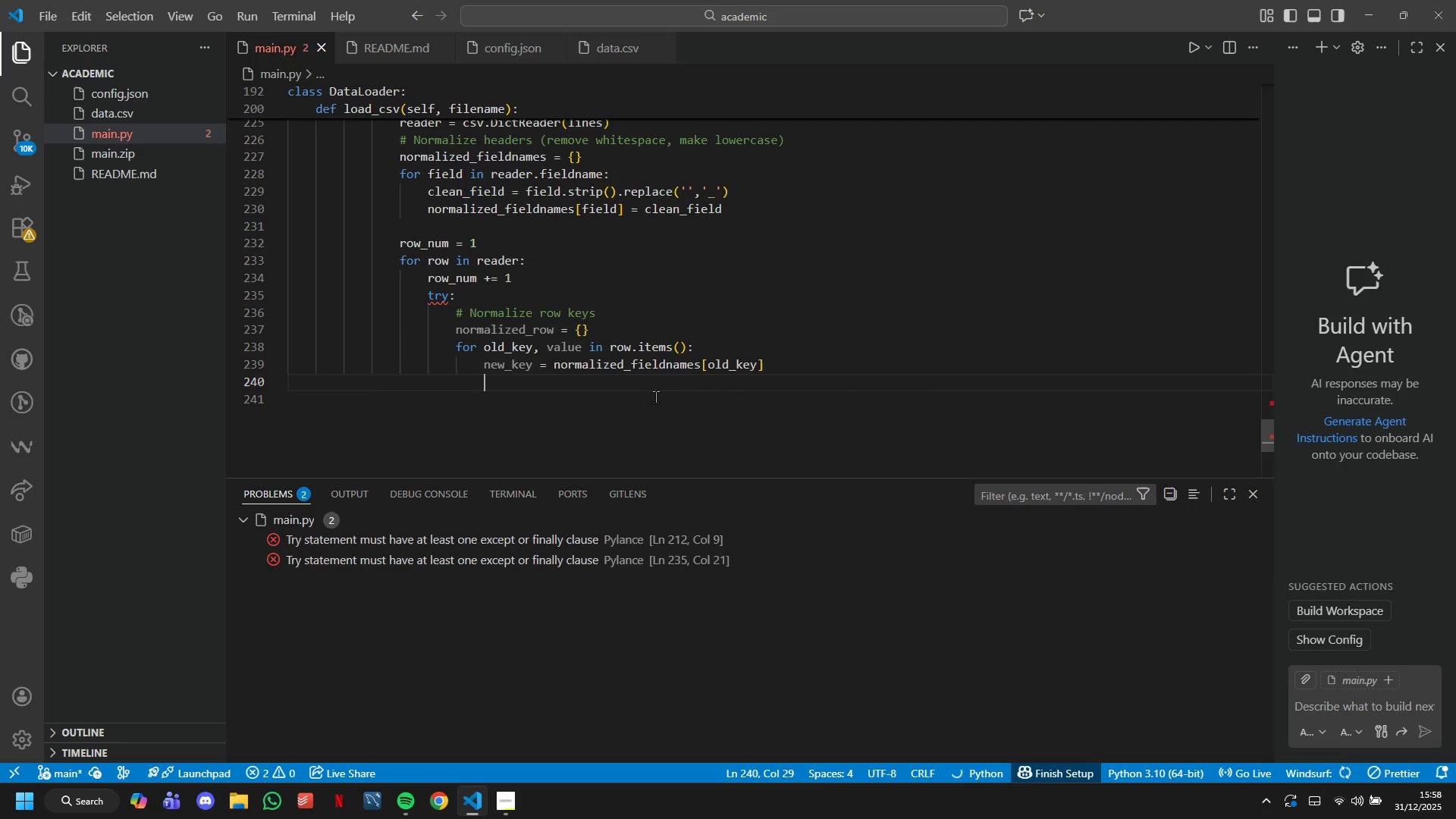 
type(normalo)
key(Tab)
type([new_key)
 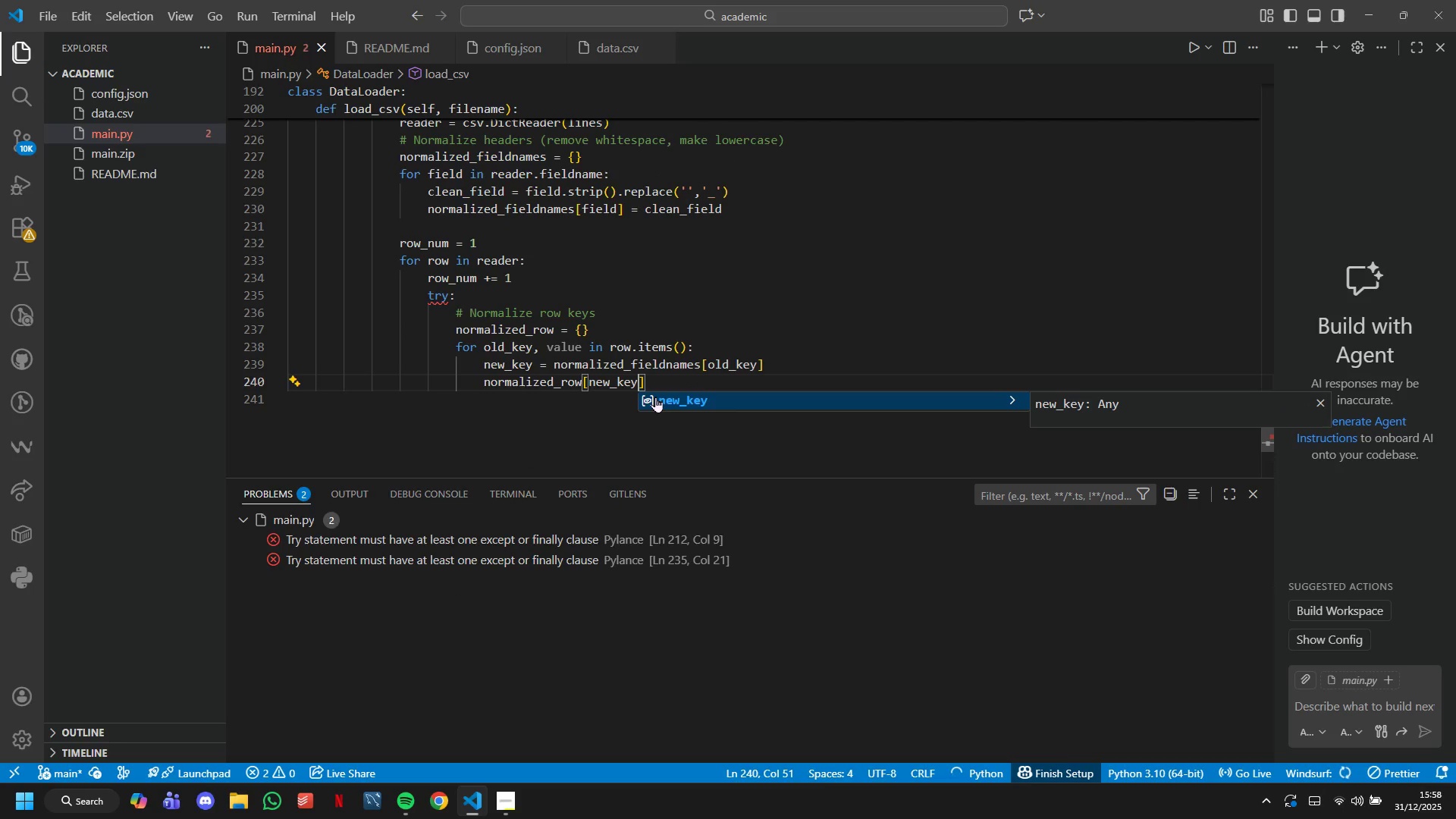 
key(ArrowRight)
 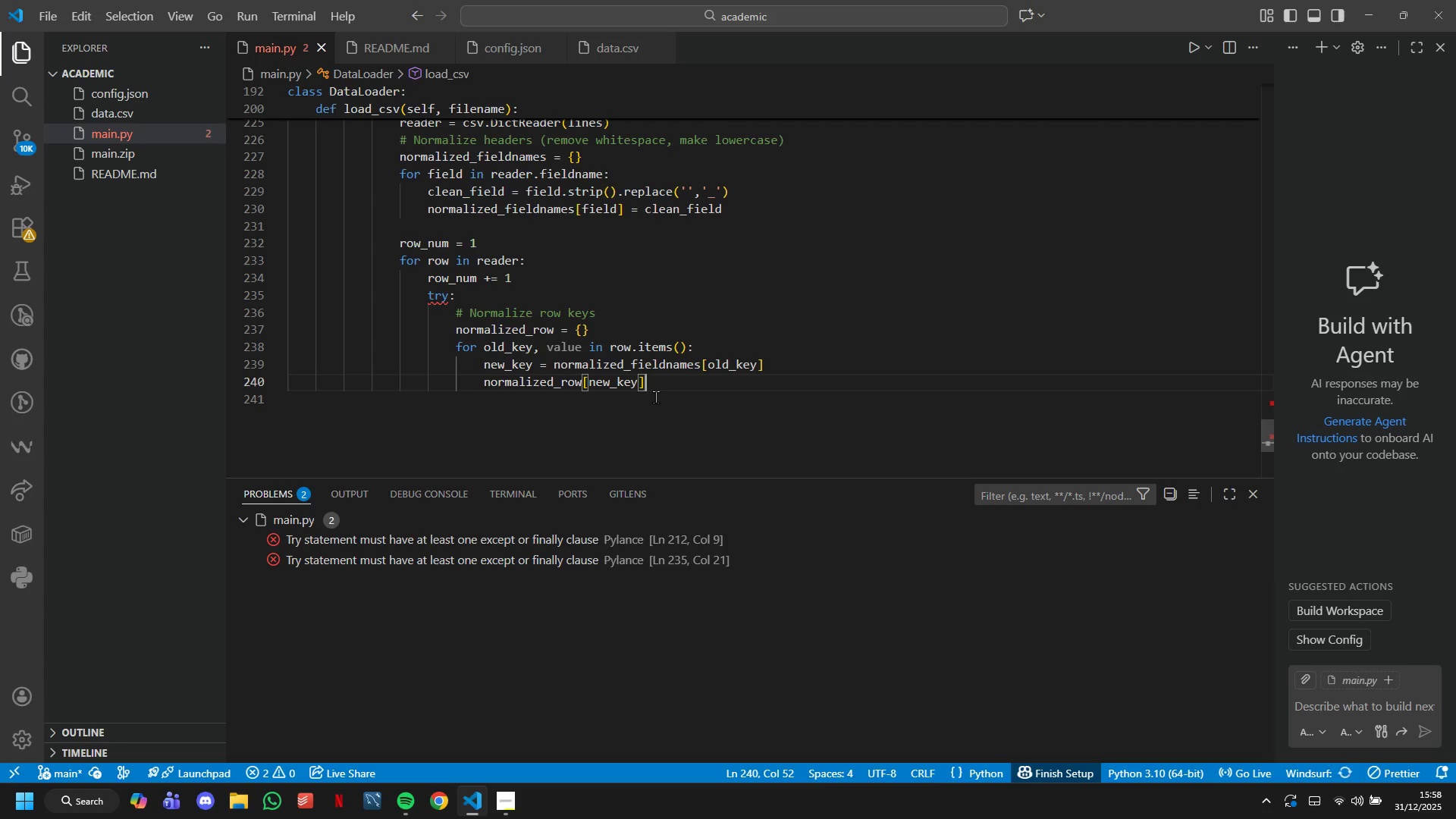 
type( = value.strip()
 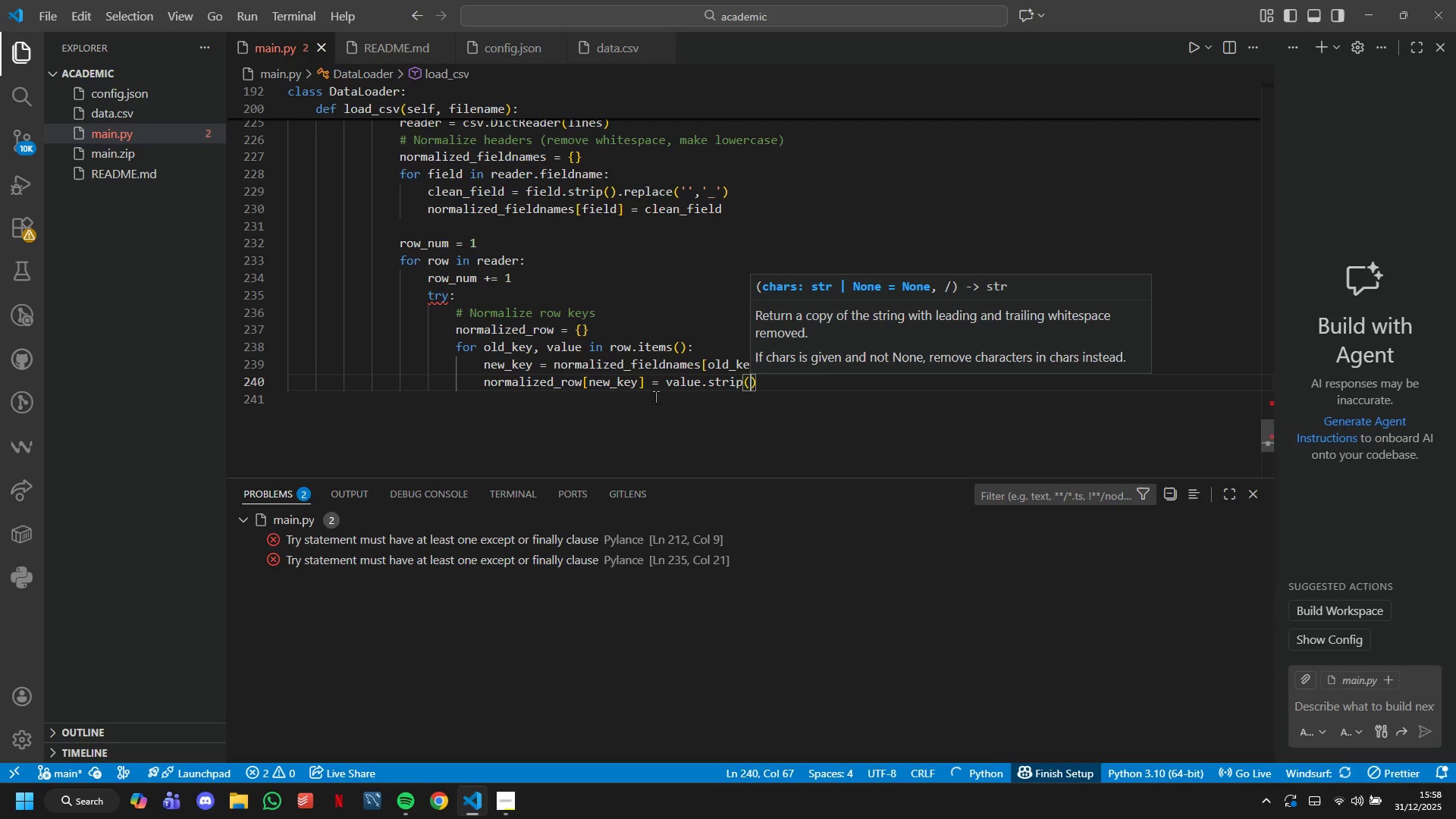 
key(ArrowRight)
 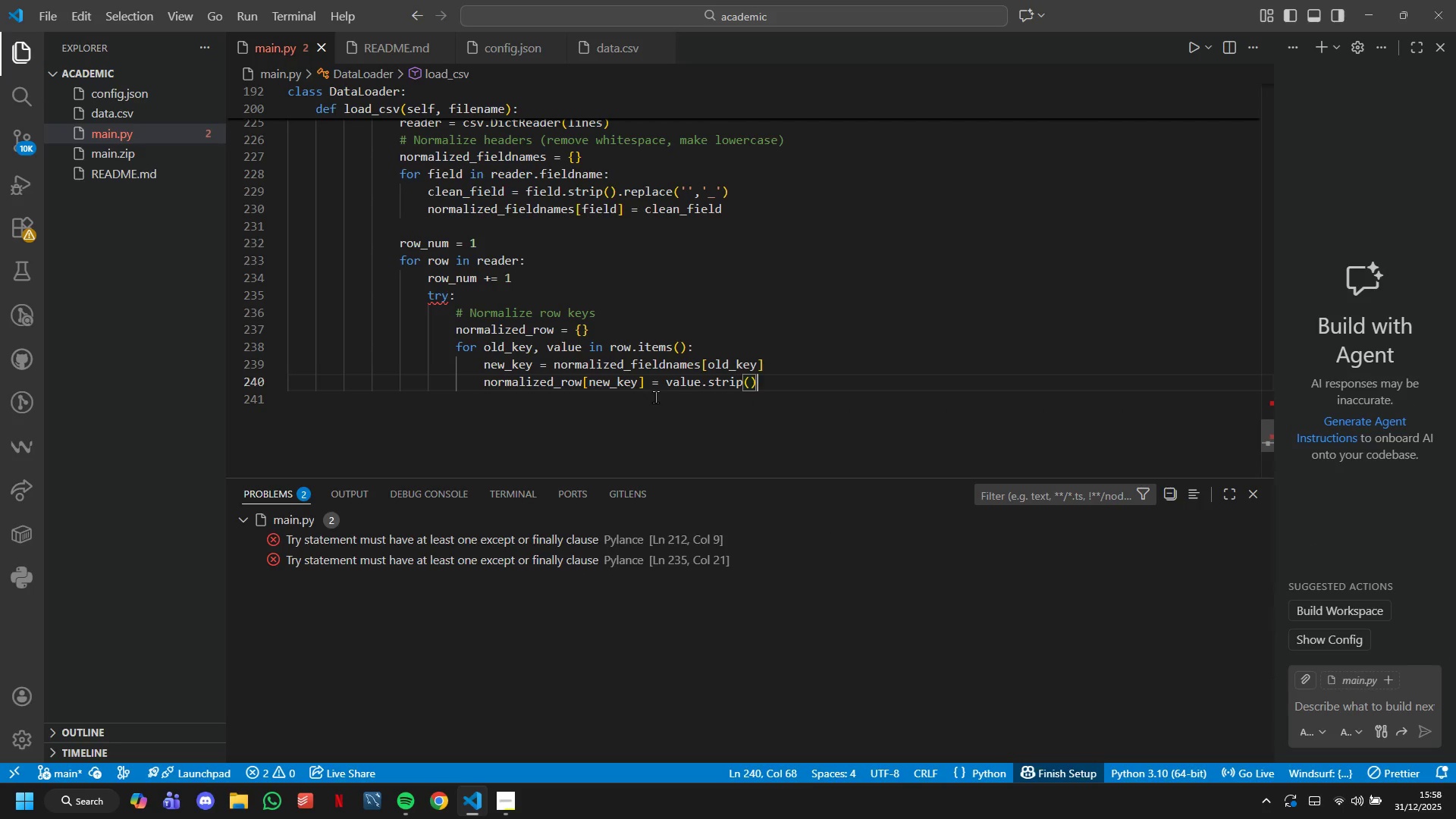 
type( if value else ')
 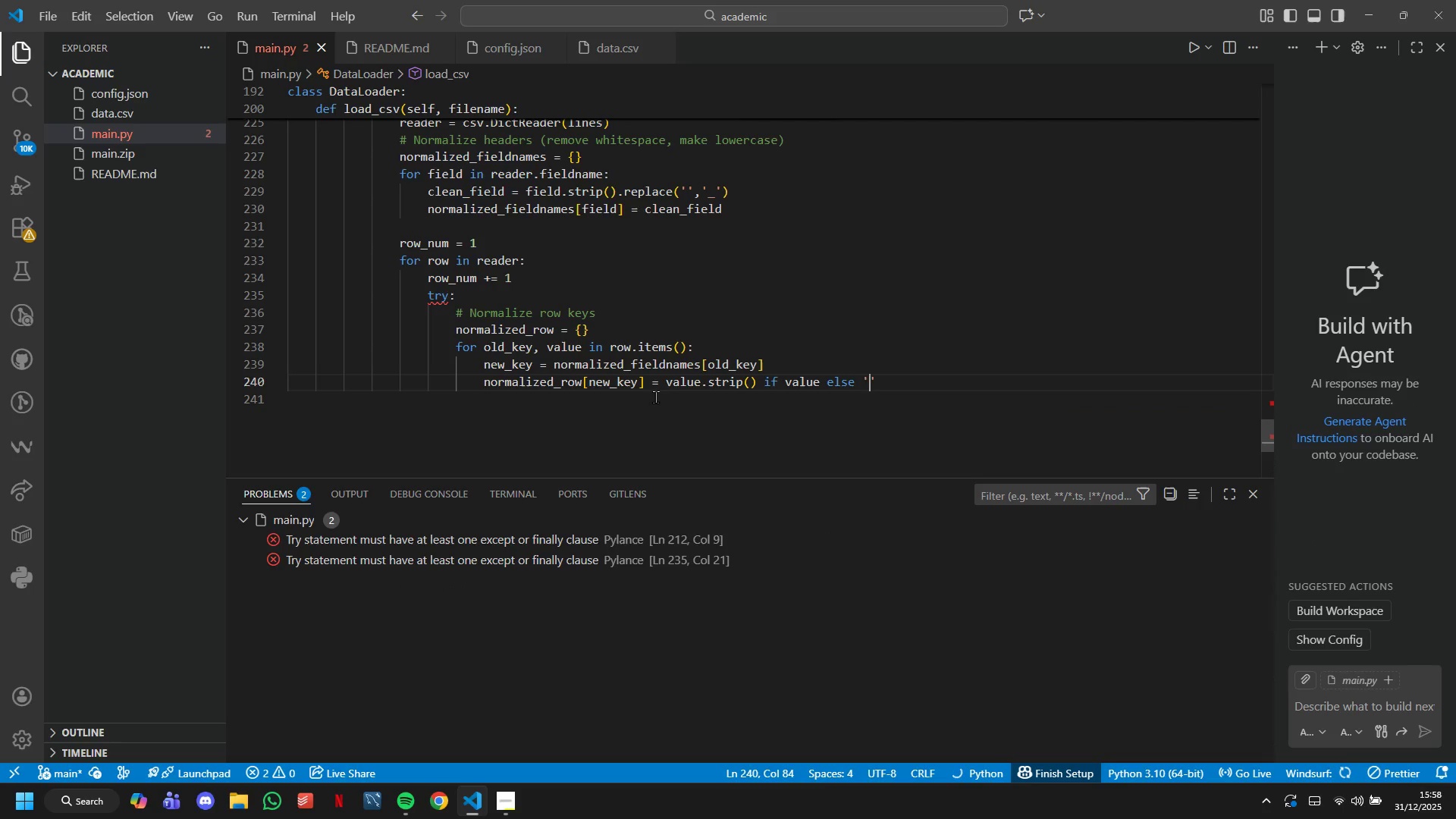 
key(ArrowRight)
 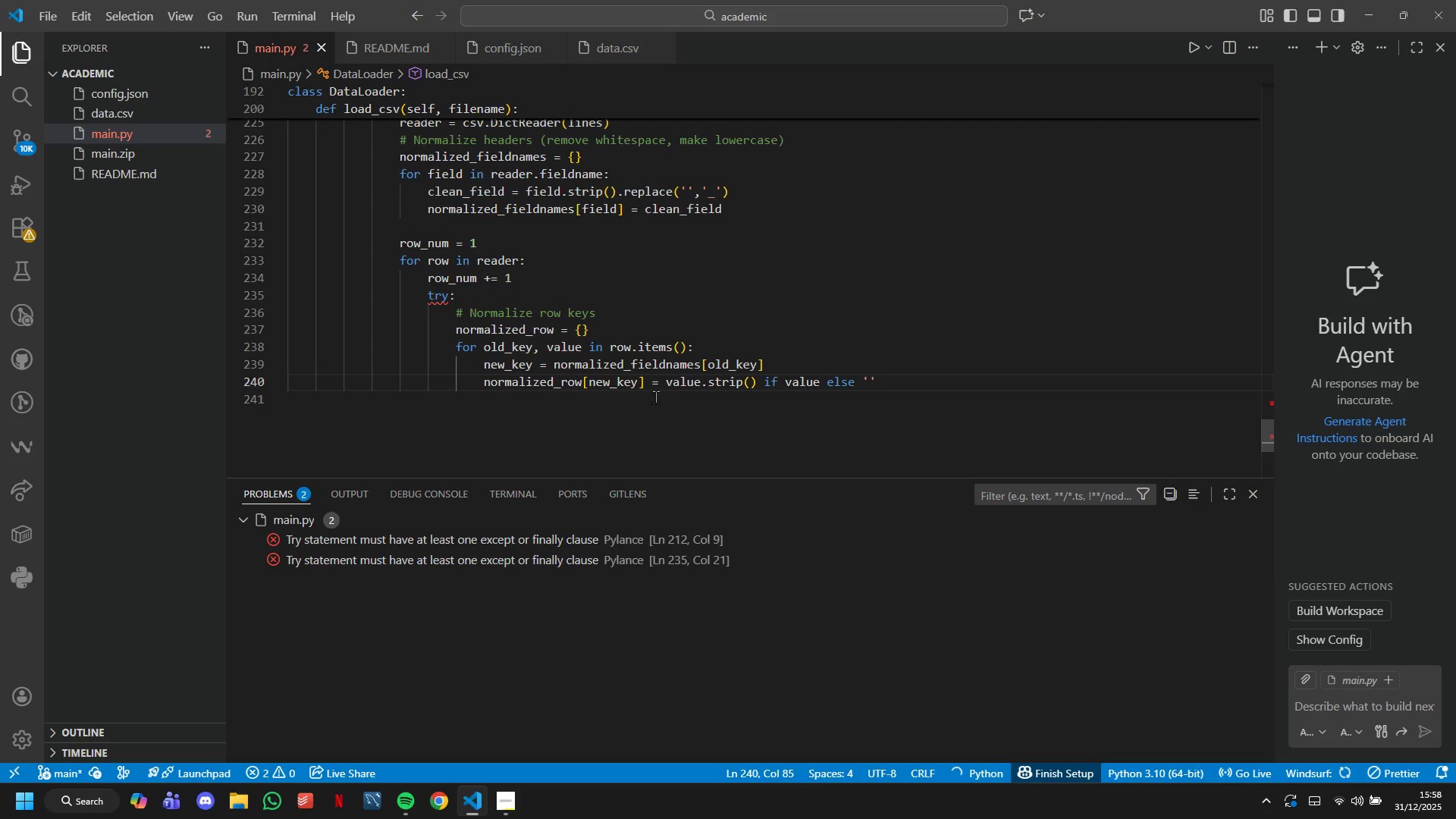 
key(Enter)
 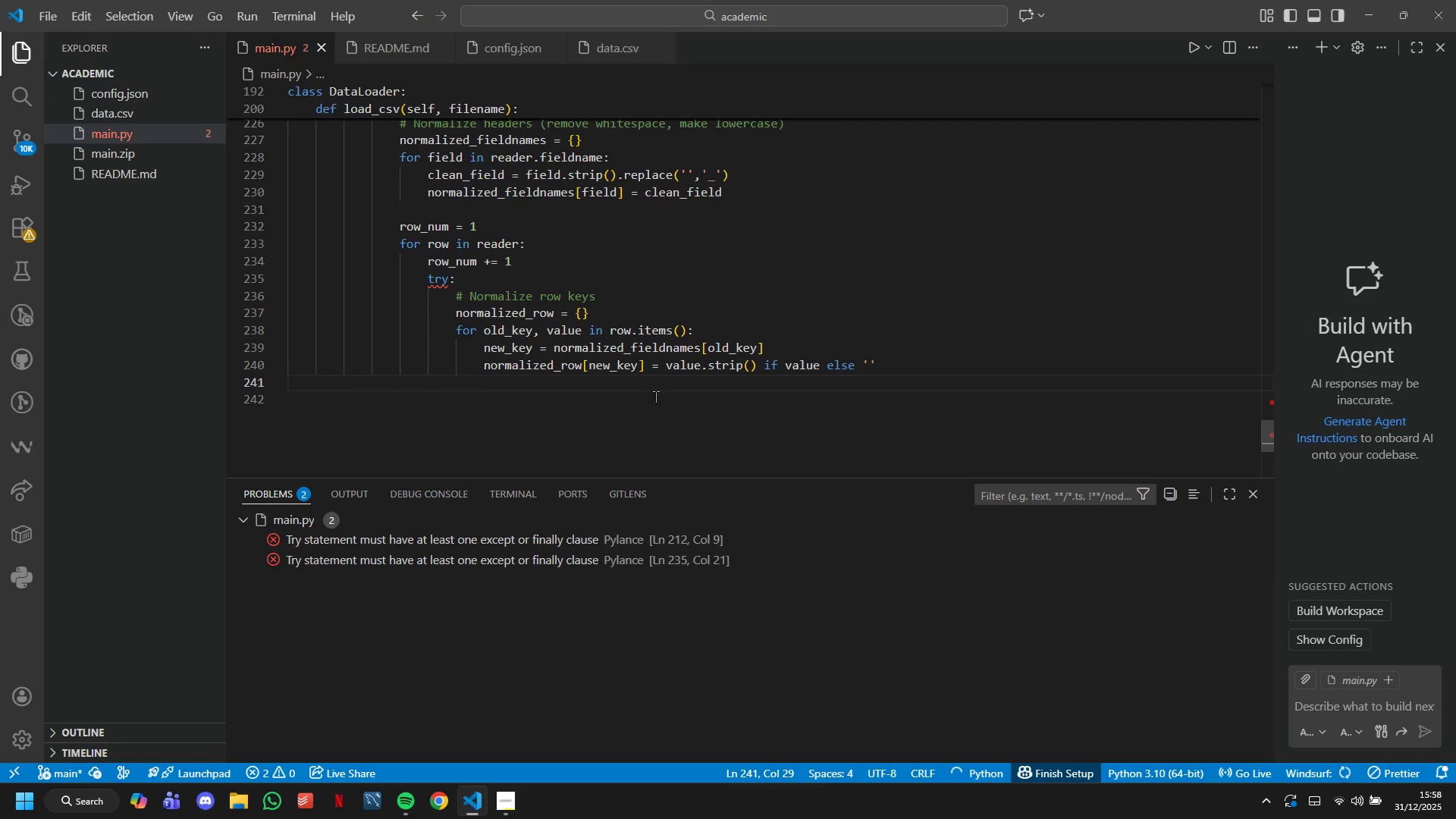 
key(Backspace)
 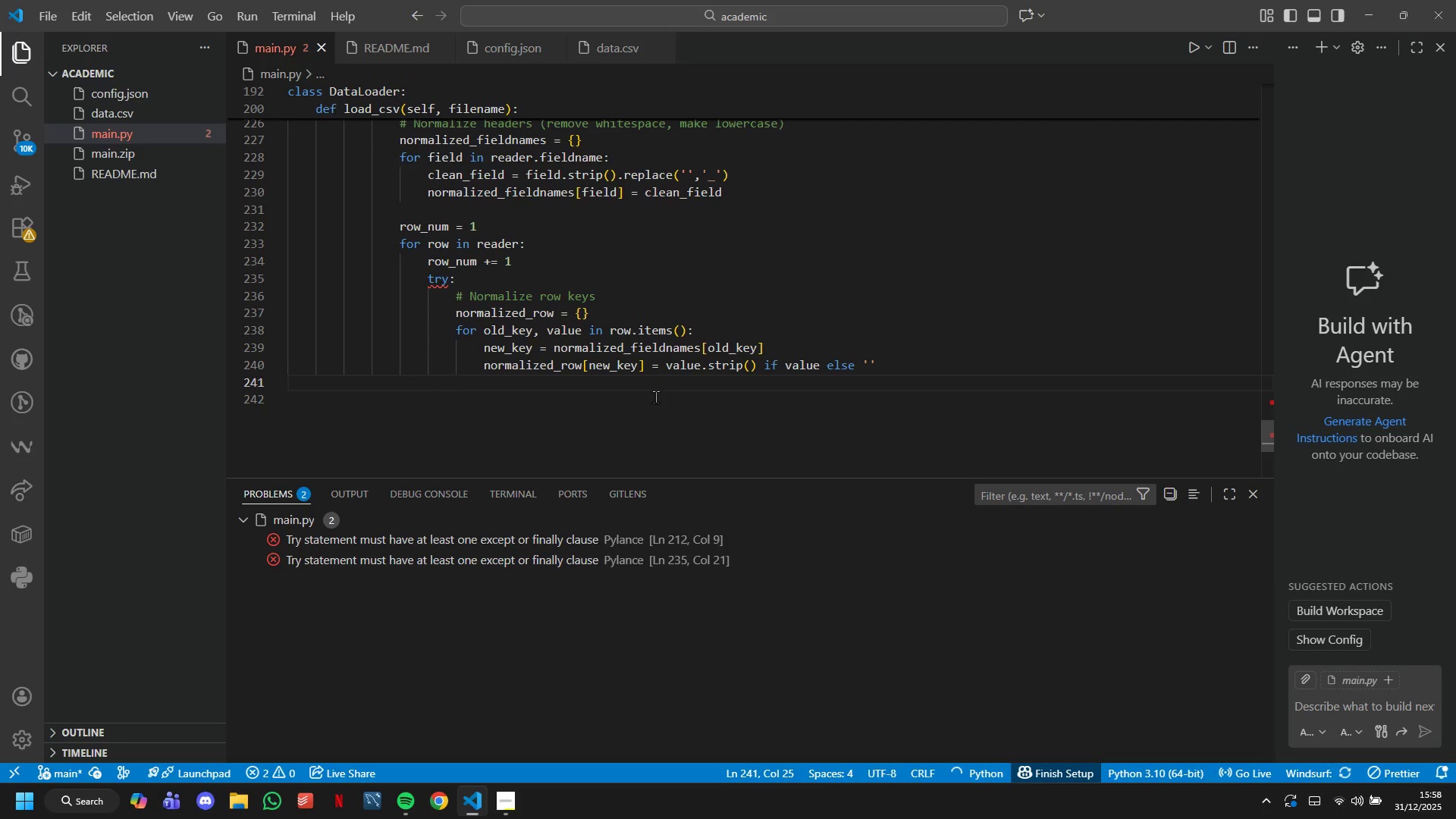 
key(Enter)
 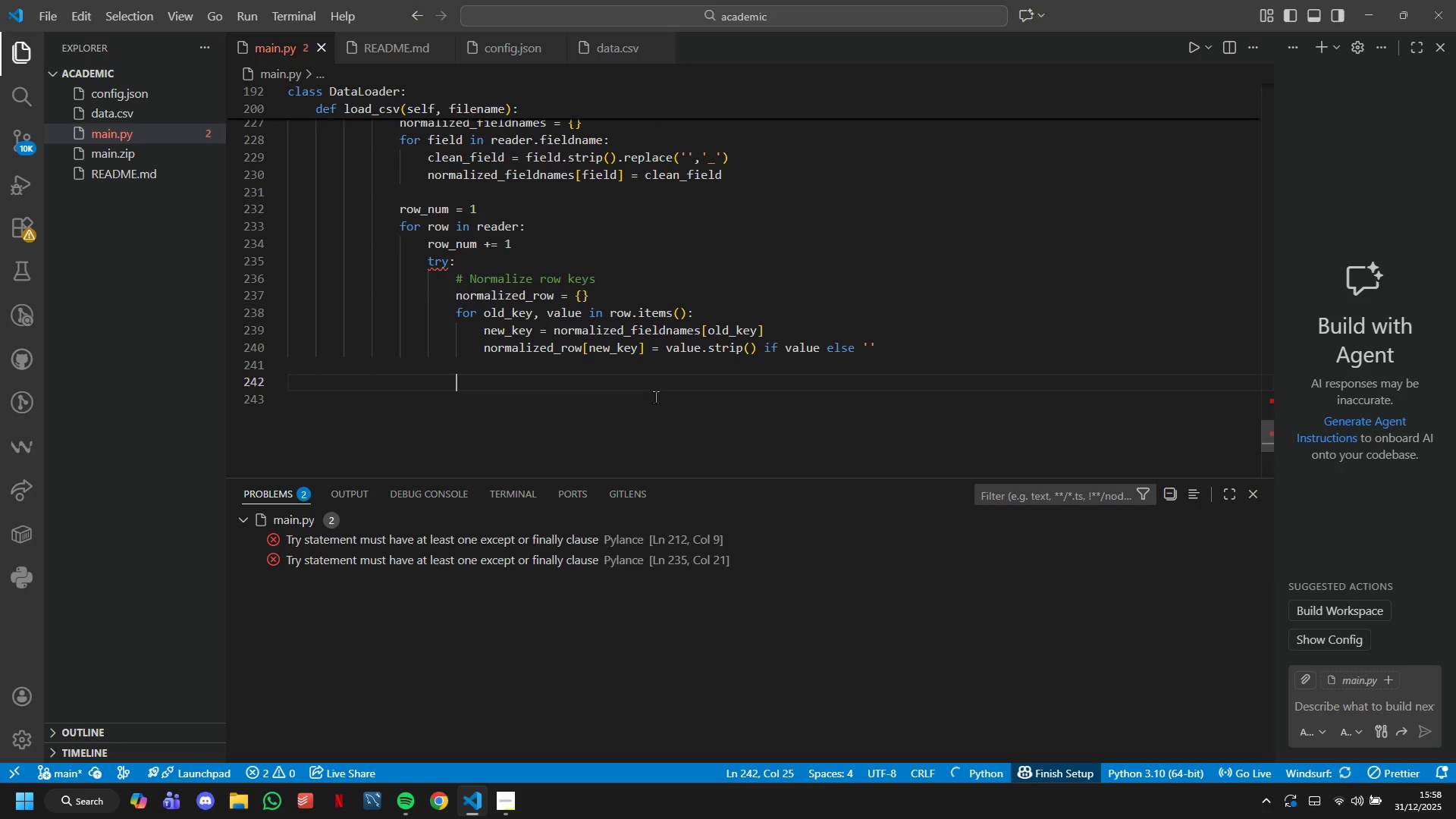 
type(# Extract required fields)
 